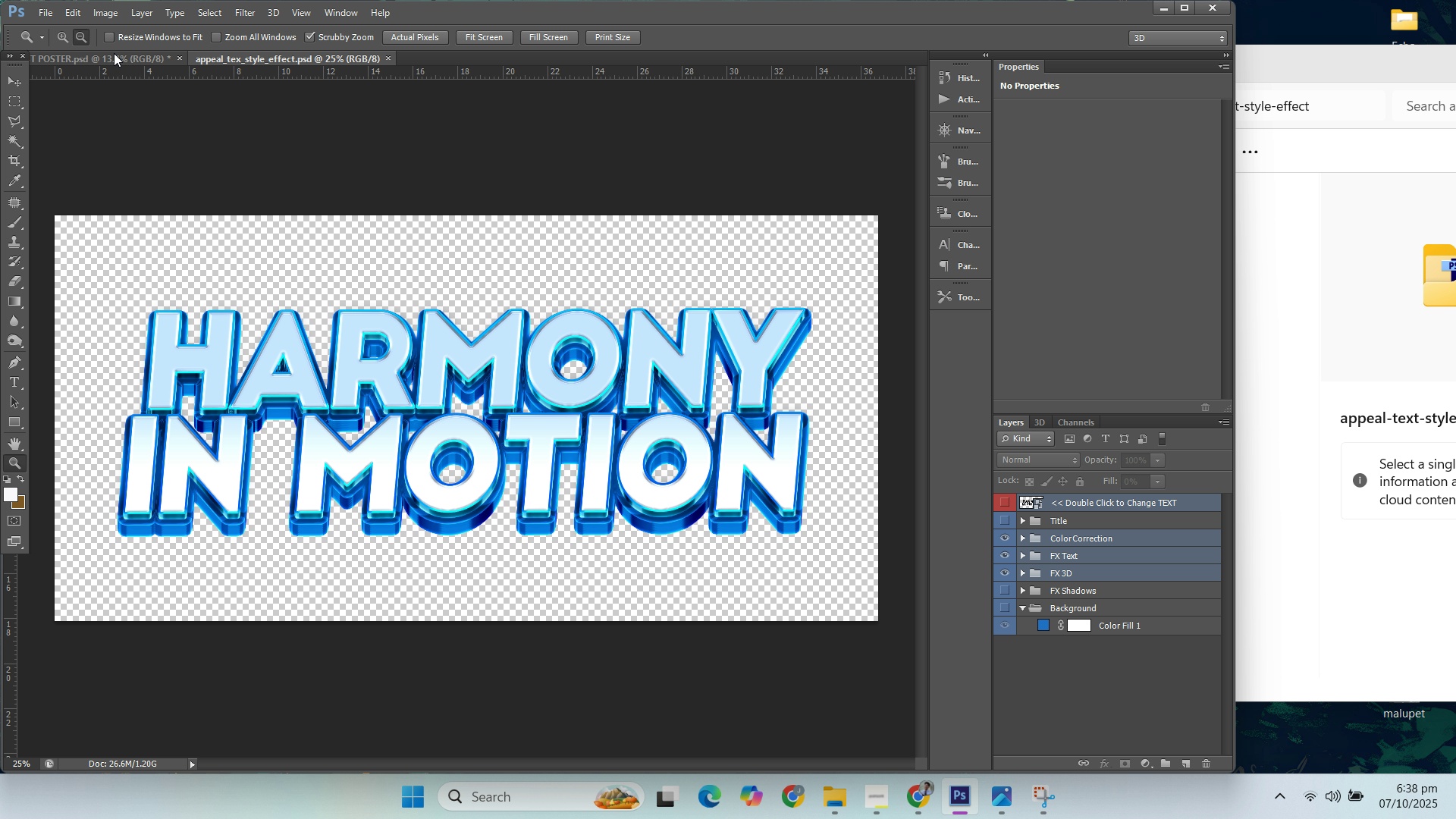 
left_click([114, 53])
 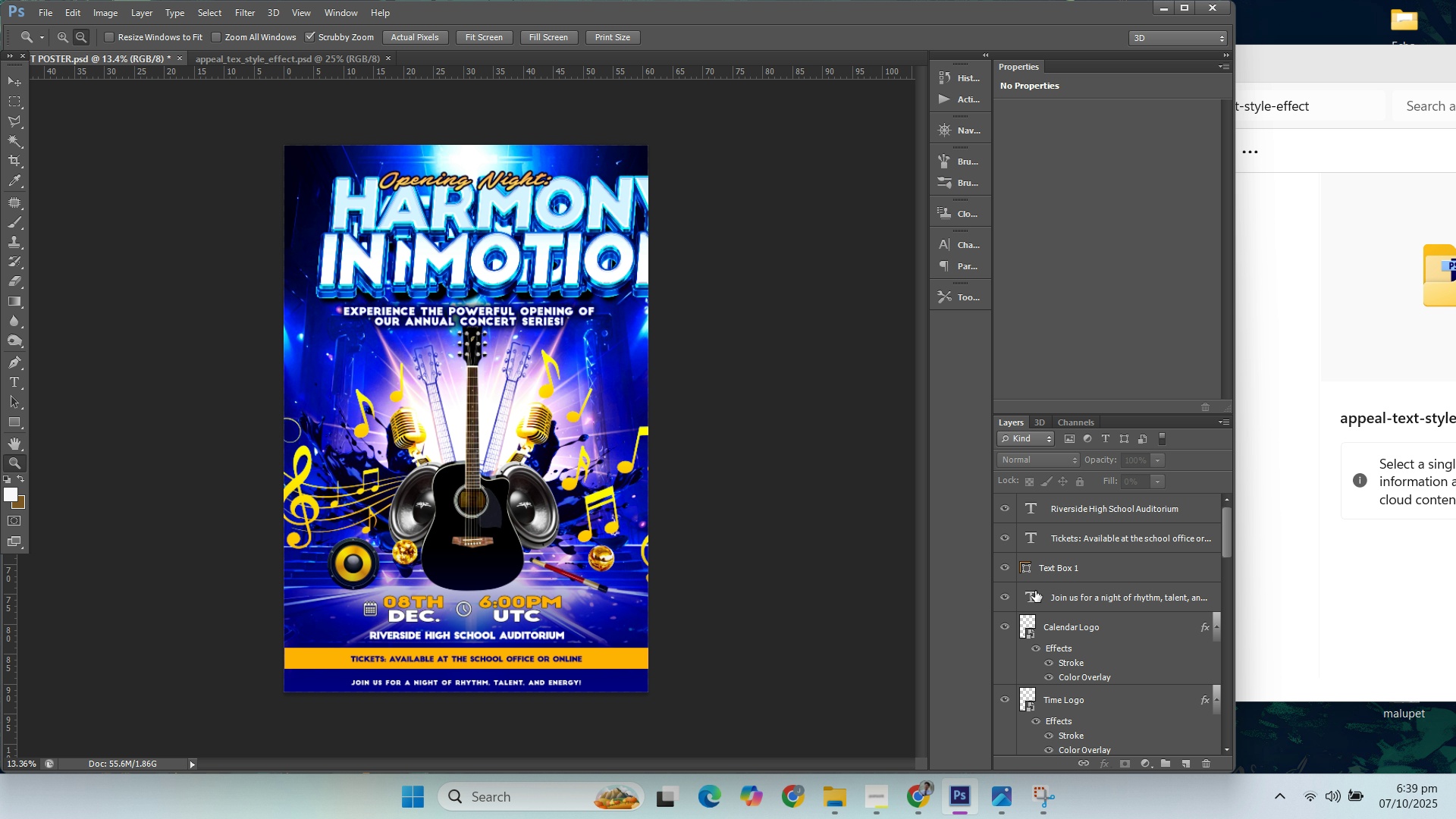 
scroll: coordinate [1138, 601], scroll_direction: down, amount: 23.0
 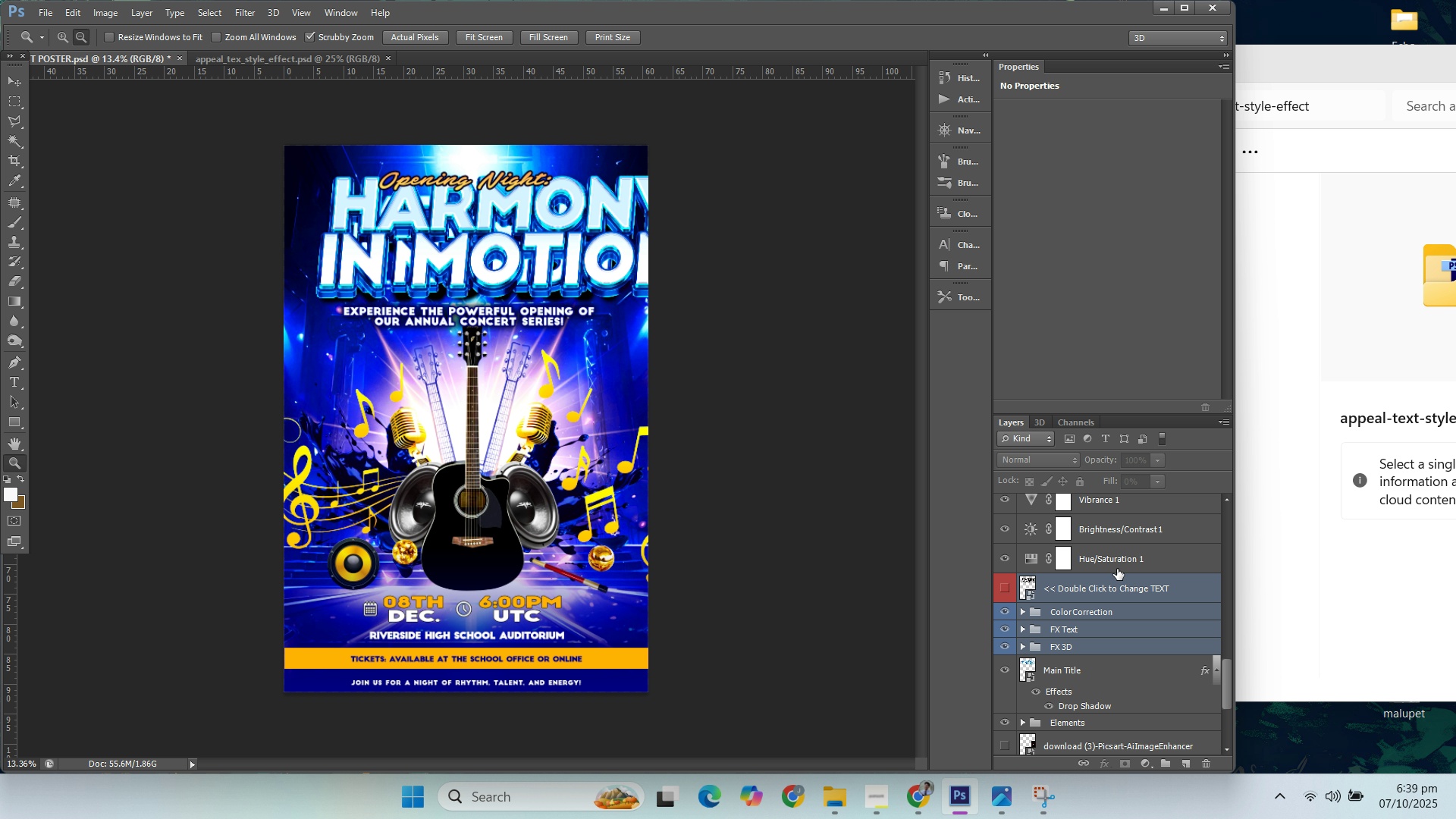 
key(Control+G)
 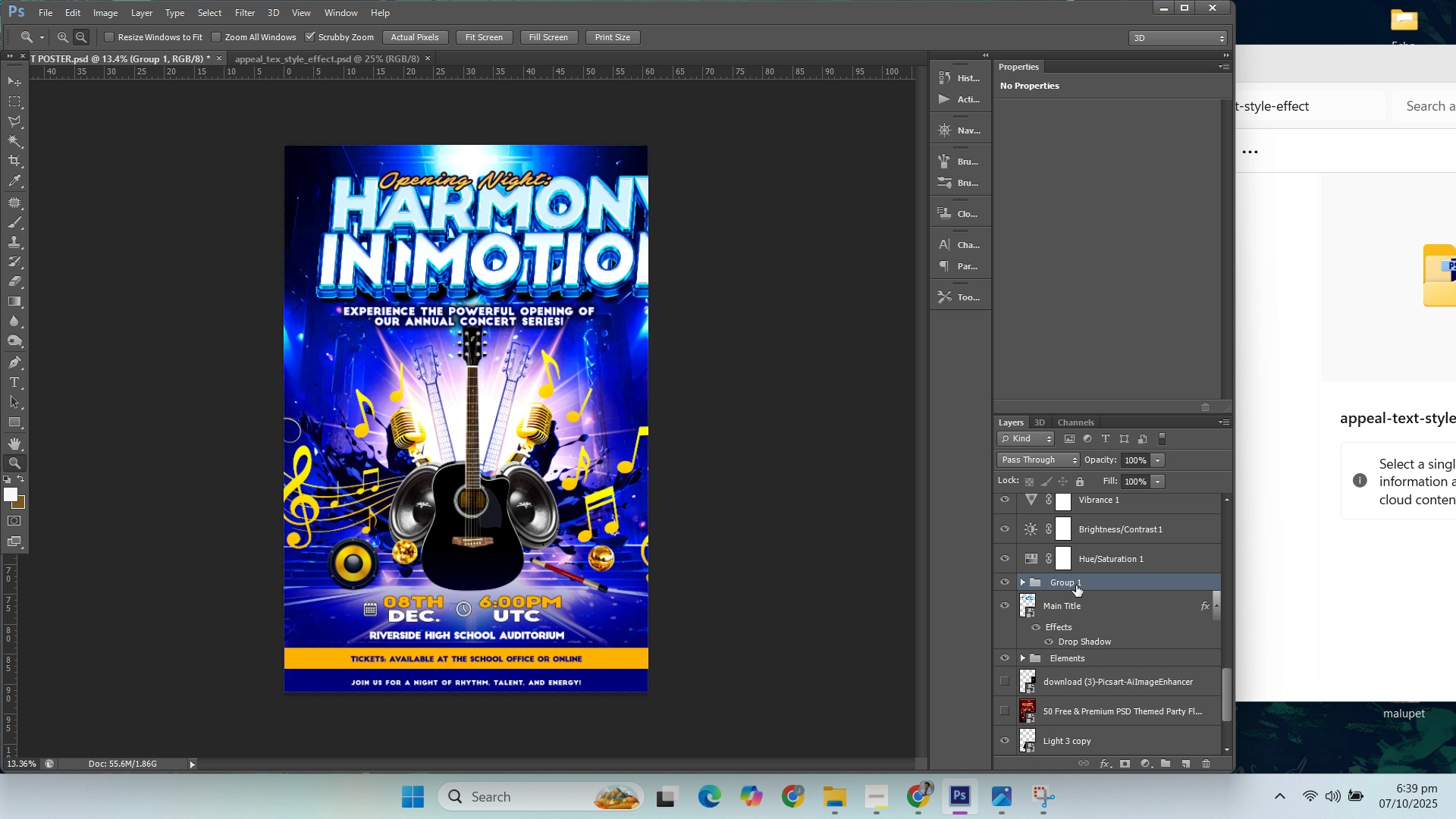 
double_click([1075, 586])
 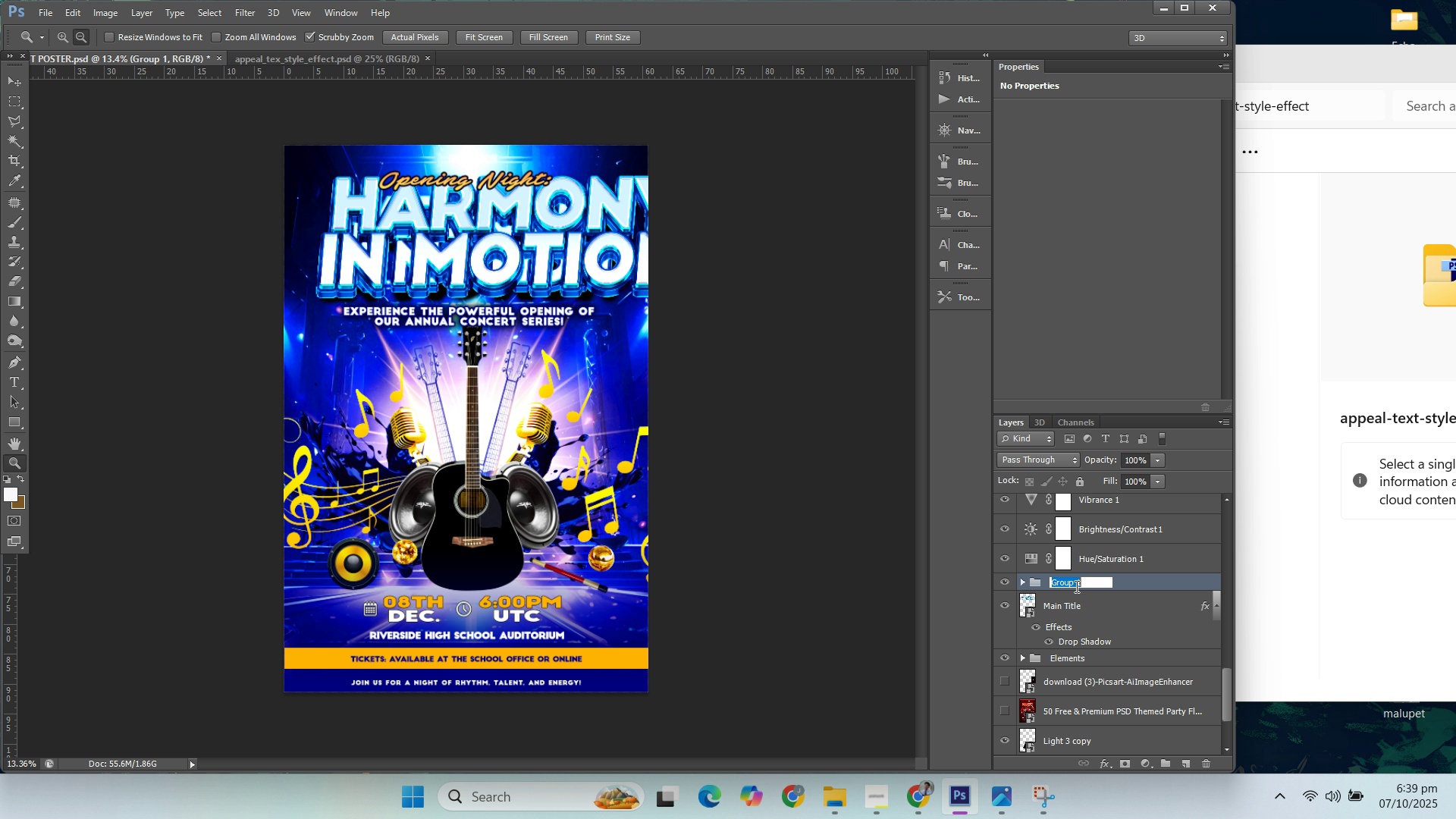 
type(Min)
key(Backspace)
key(Backspace)
type(ain Tity)
key(Backspace)
type(le)
 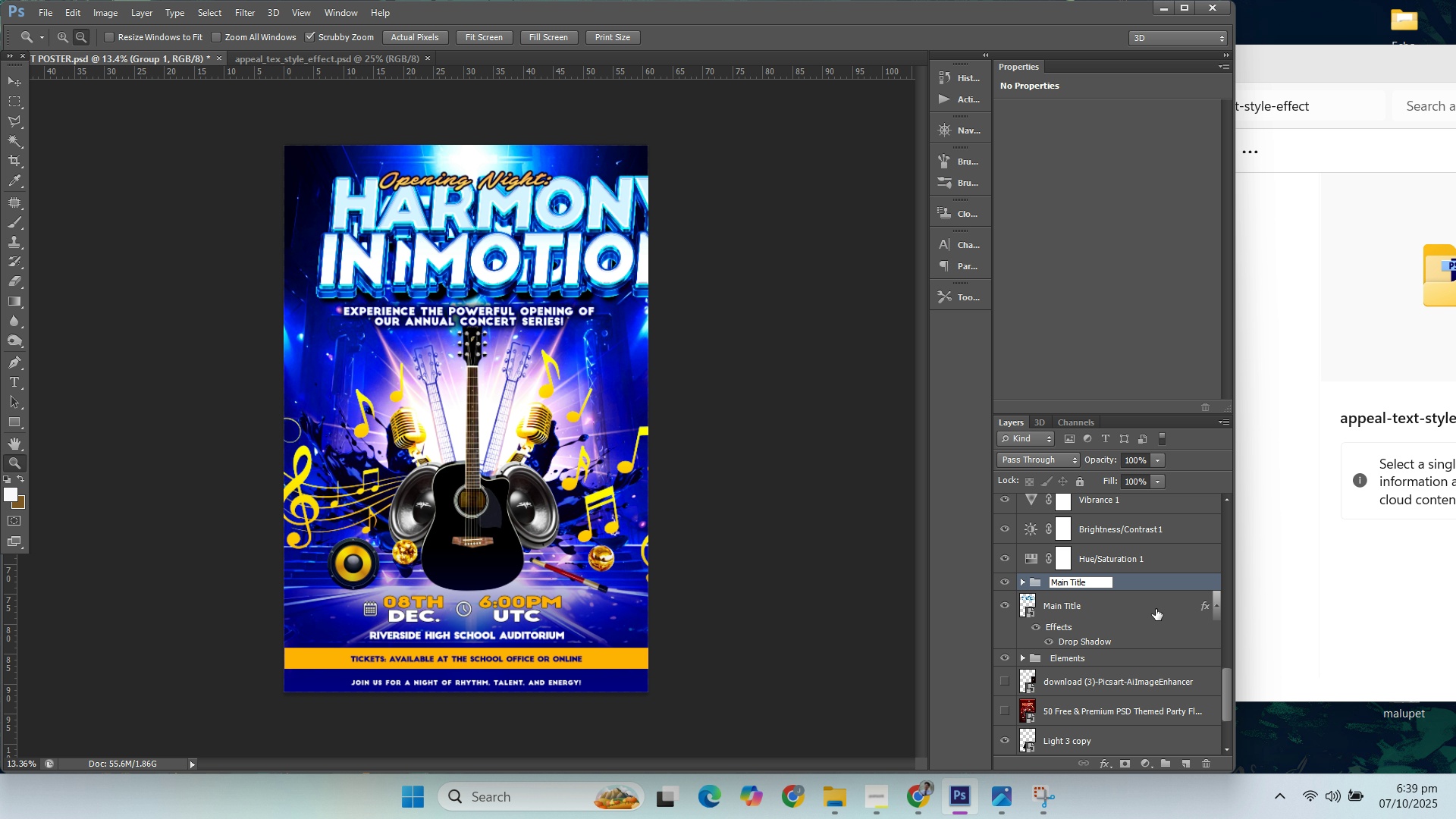 
key(Enter)
 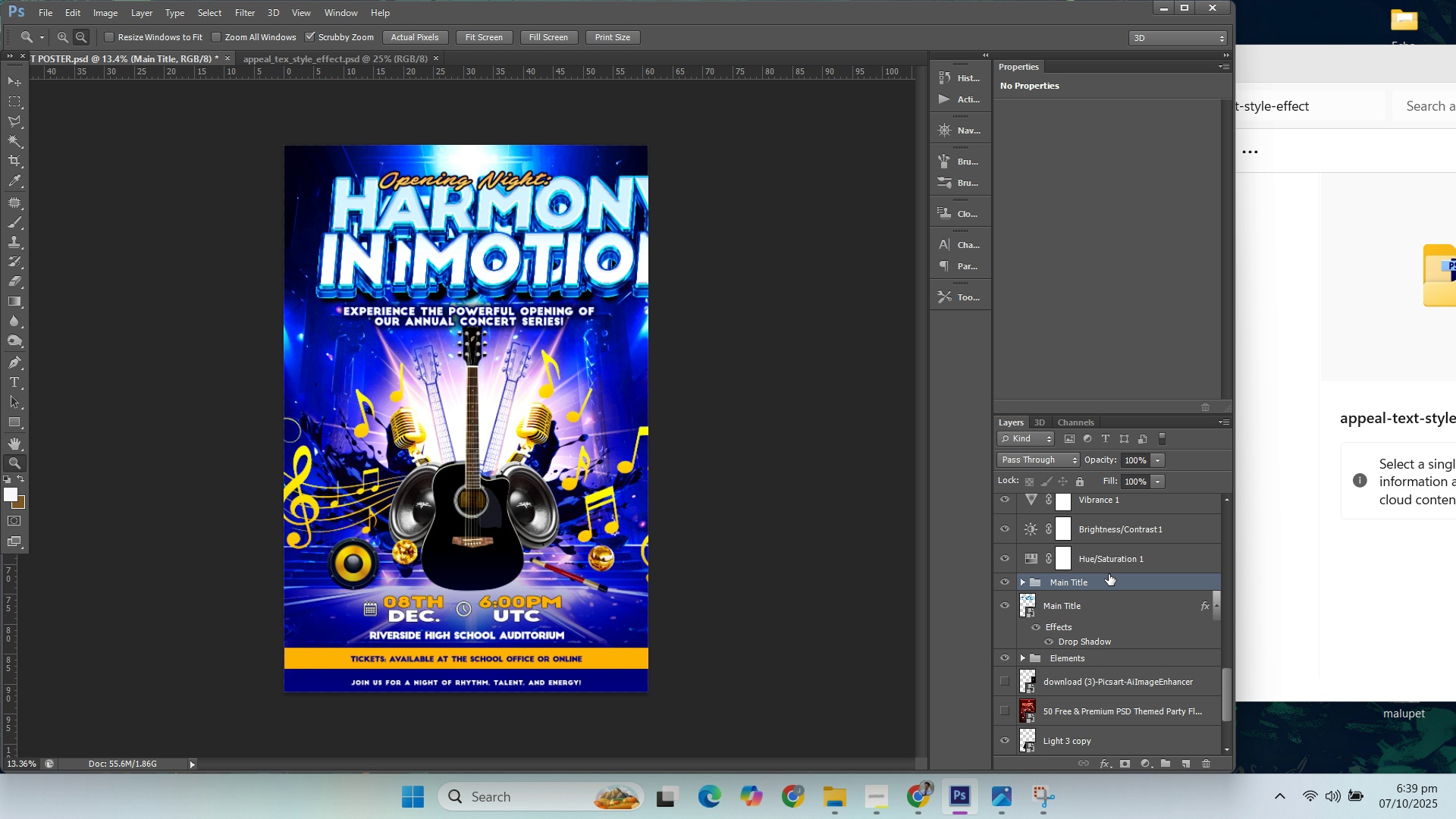 
hold_key(key=AltLeft, duration=0.86)
left_click([1034, 570])
 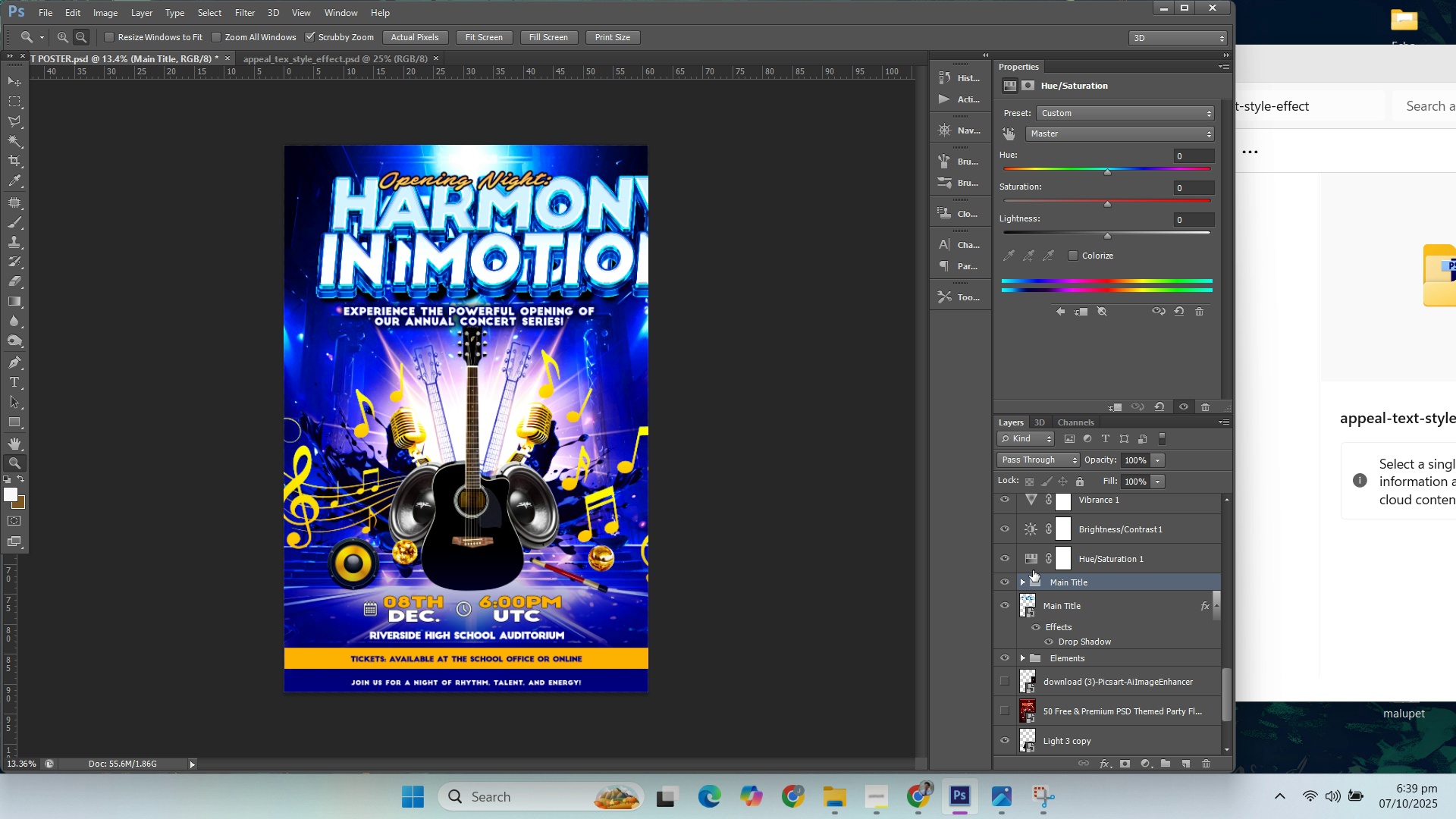 
left_click([1075, 596])
 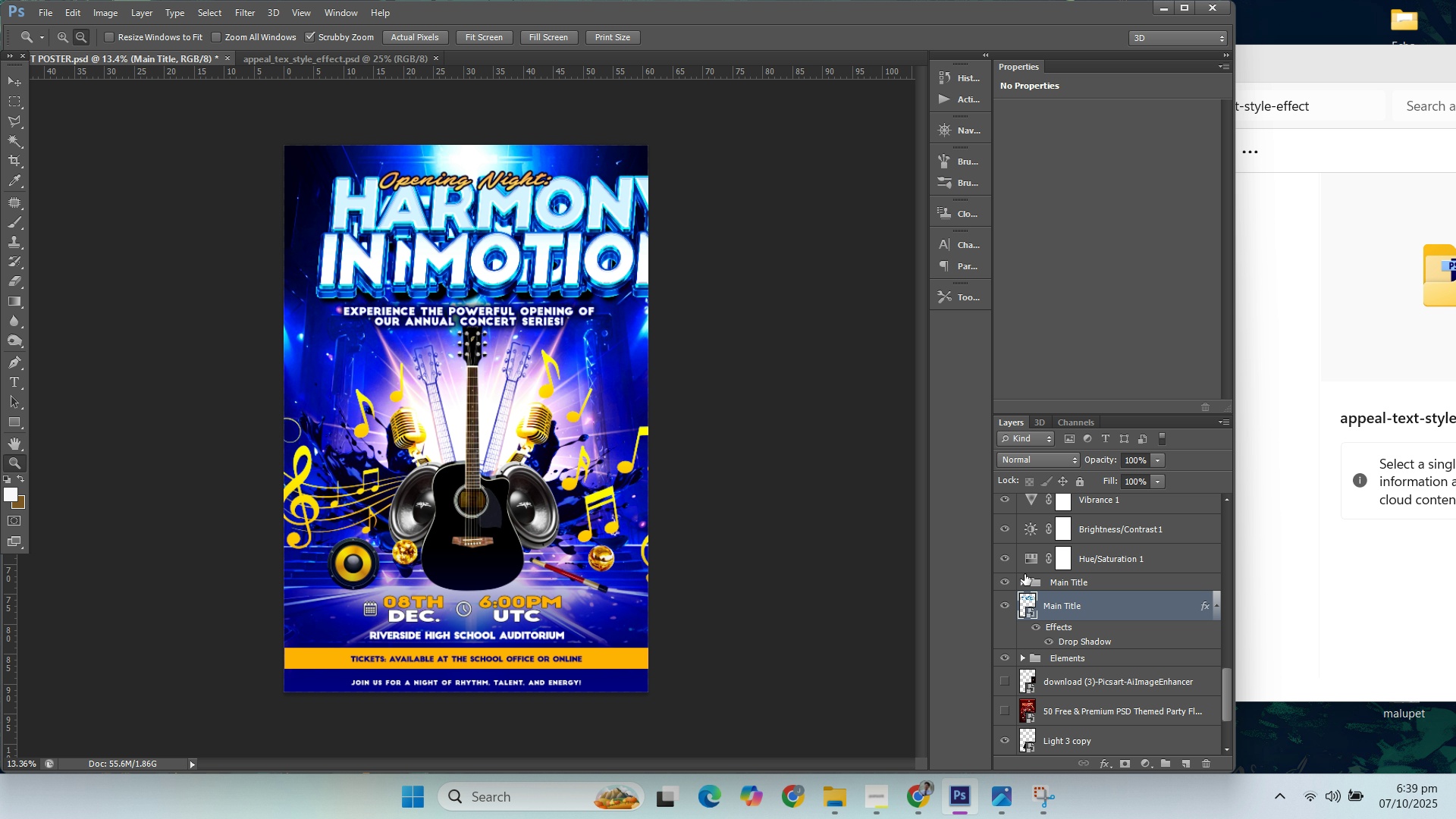 
hold_key(key=AltLeft, duration=1.53)
left_click([1031, 570])
 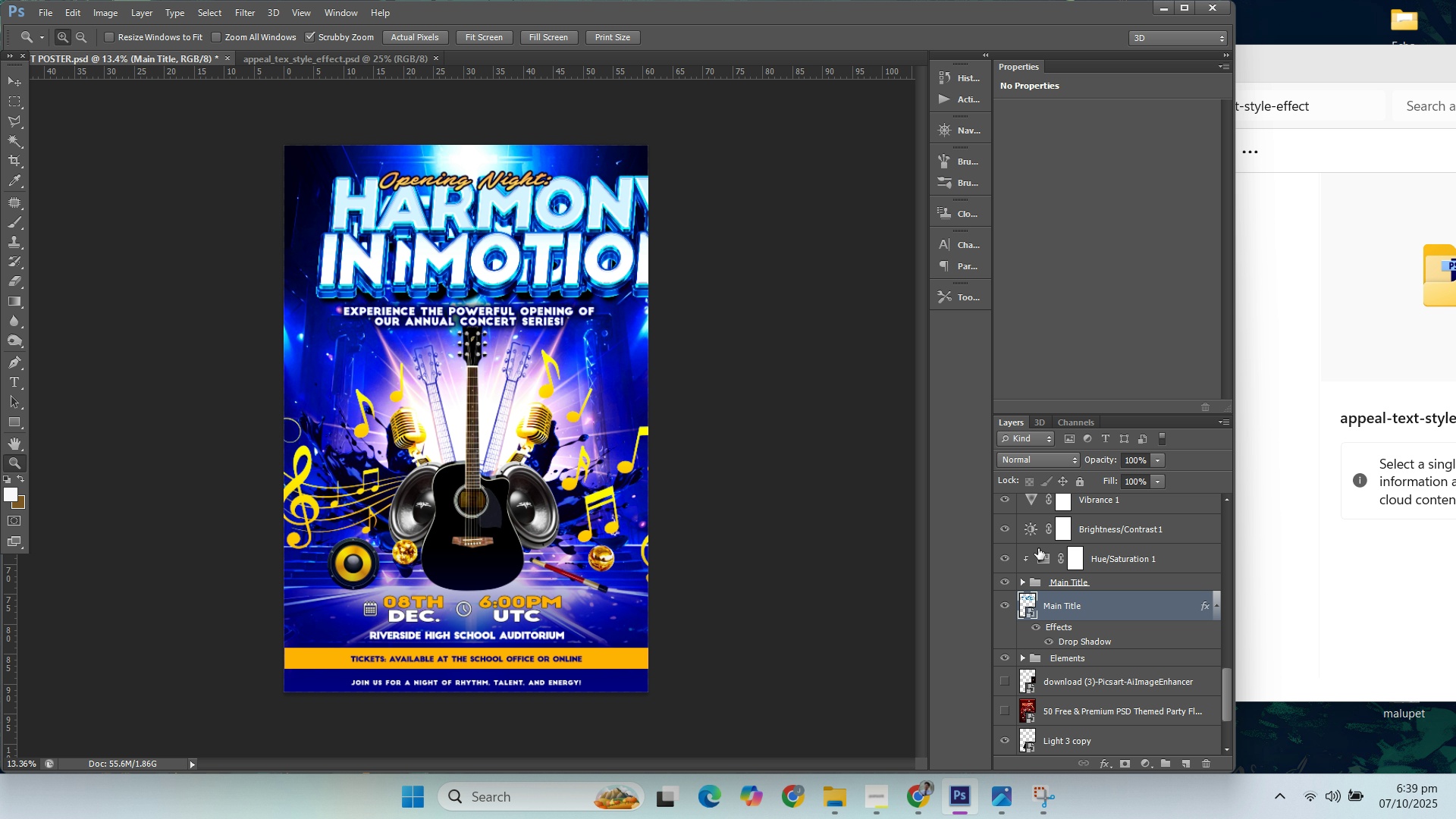 
hold_key(key=AltLeft, duration=0.74)
 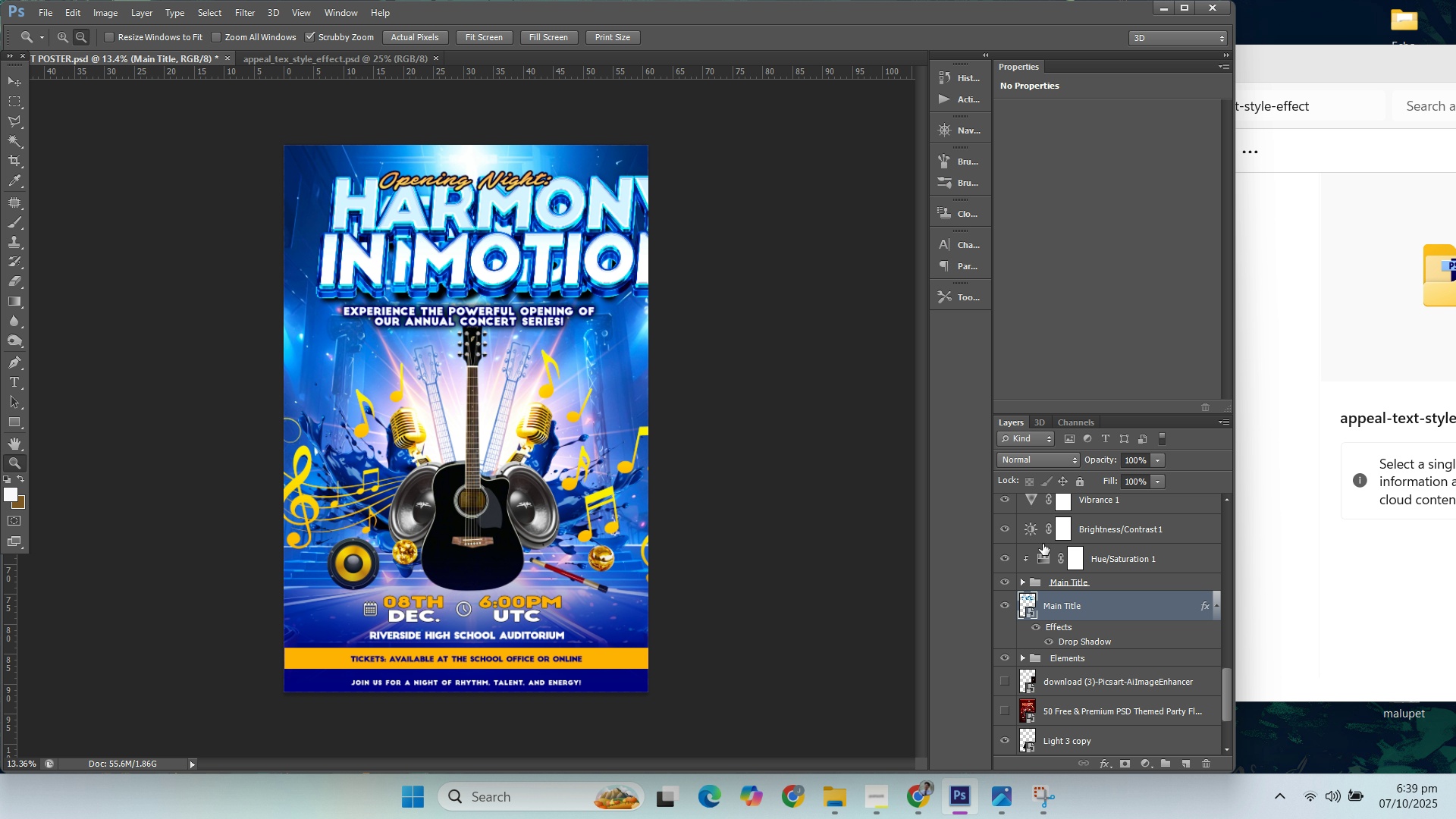 
key(Control+S)
 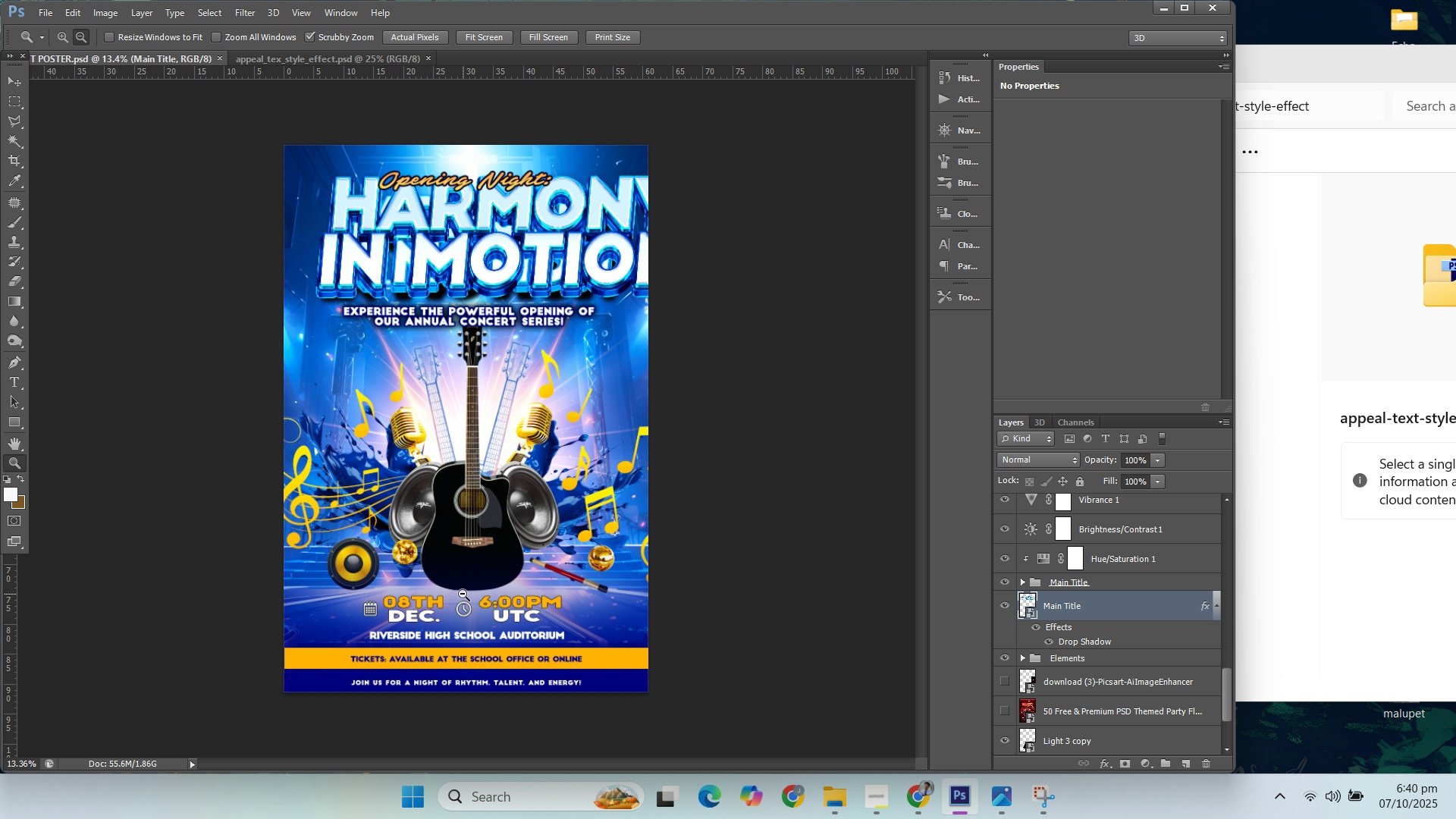 
wait(38.61)
 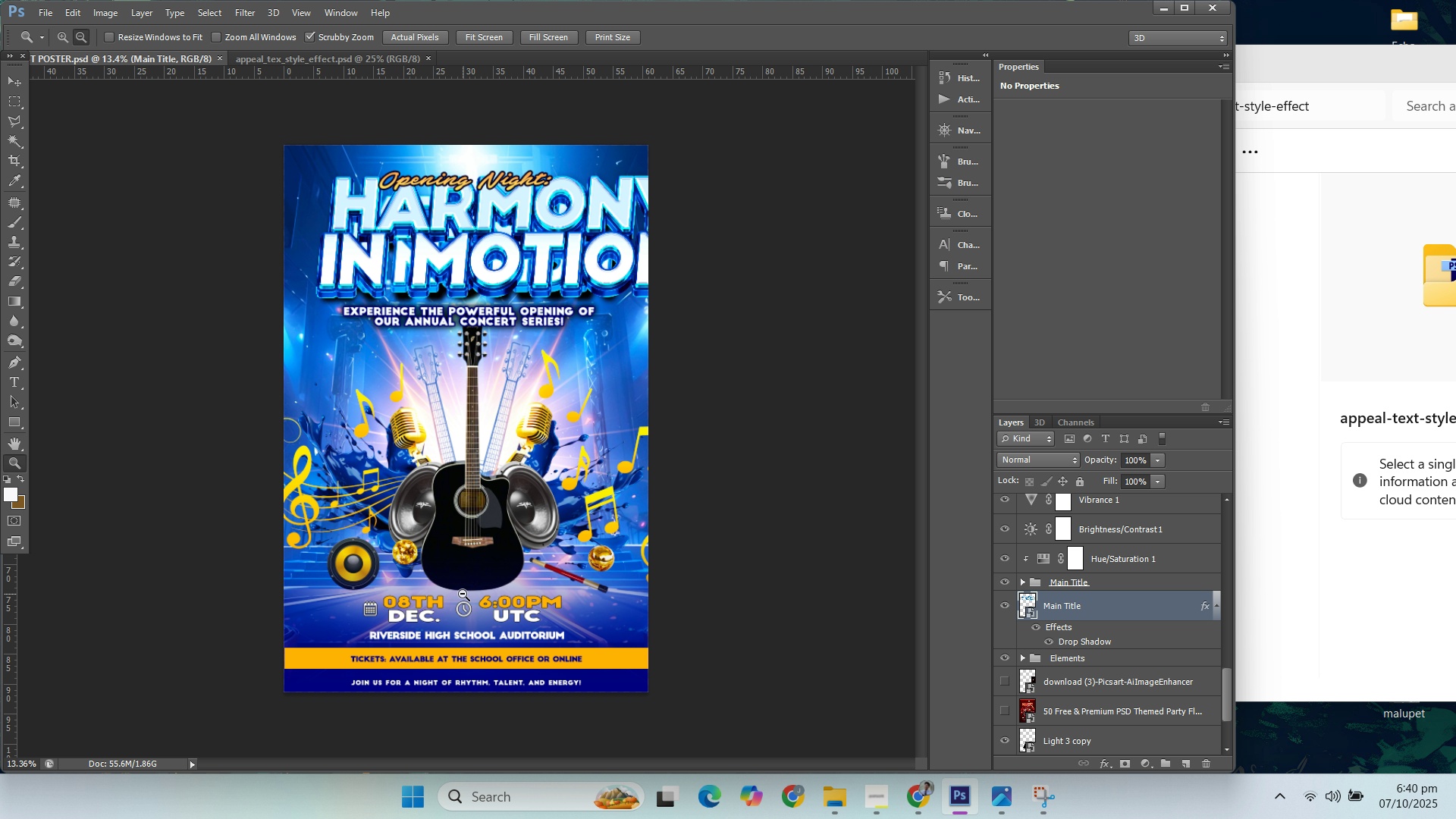 
left_click([7, 81])
 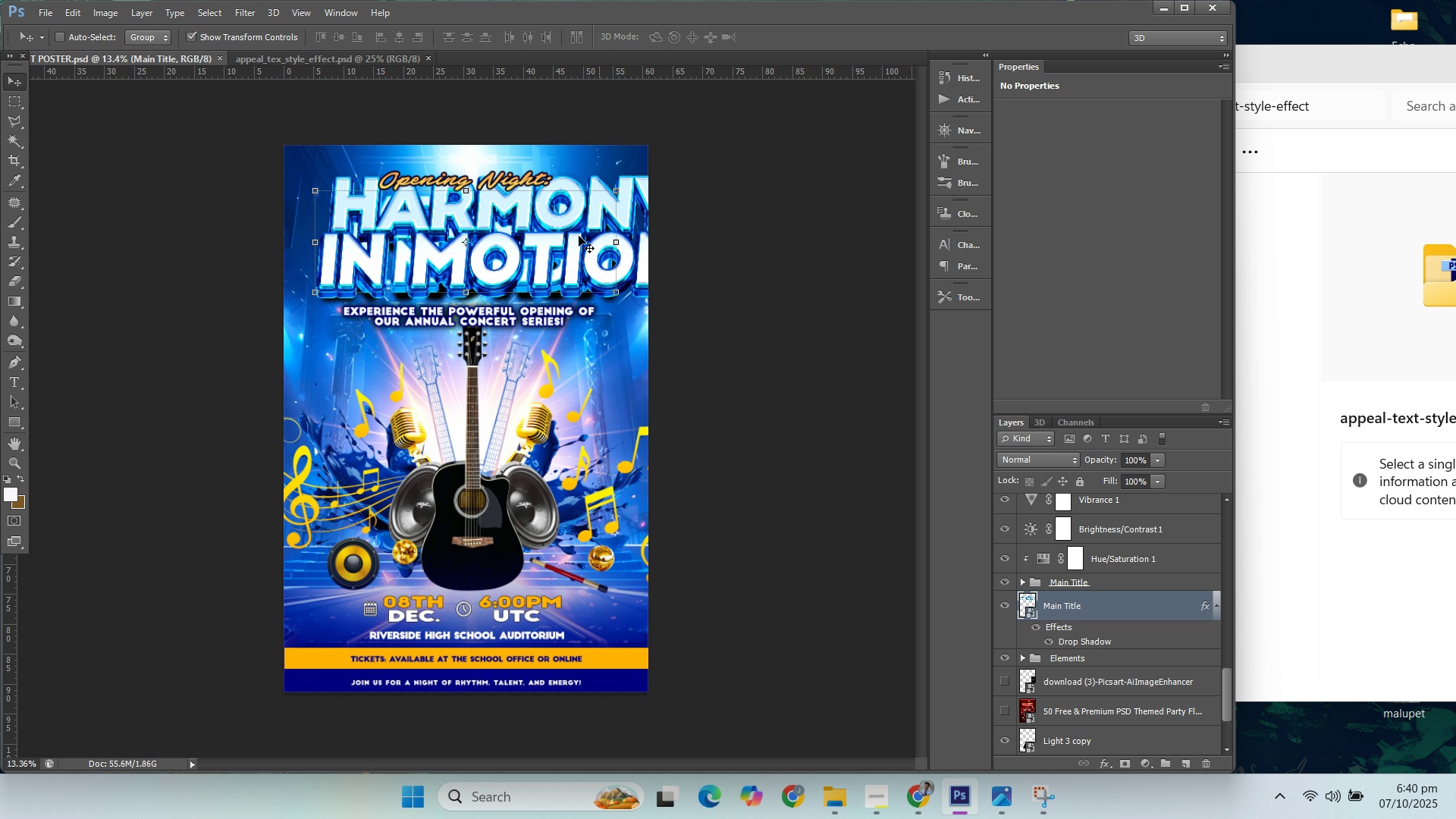 
wait(7.65)
 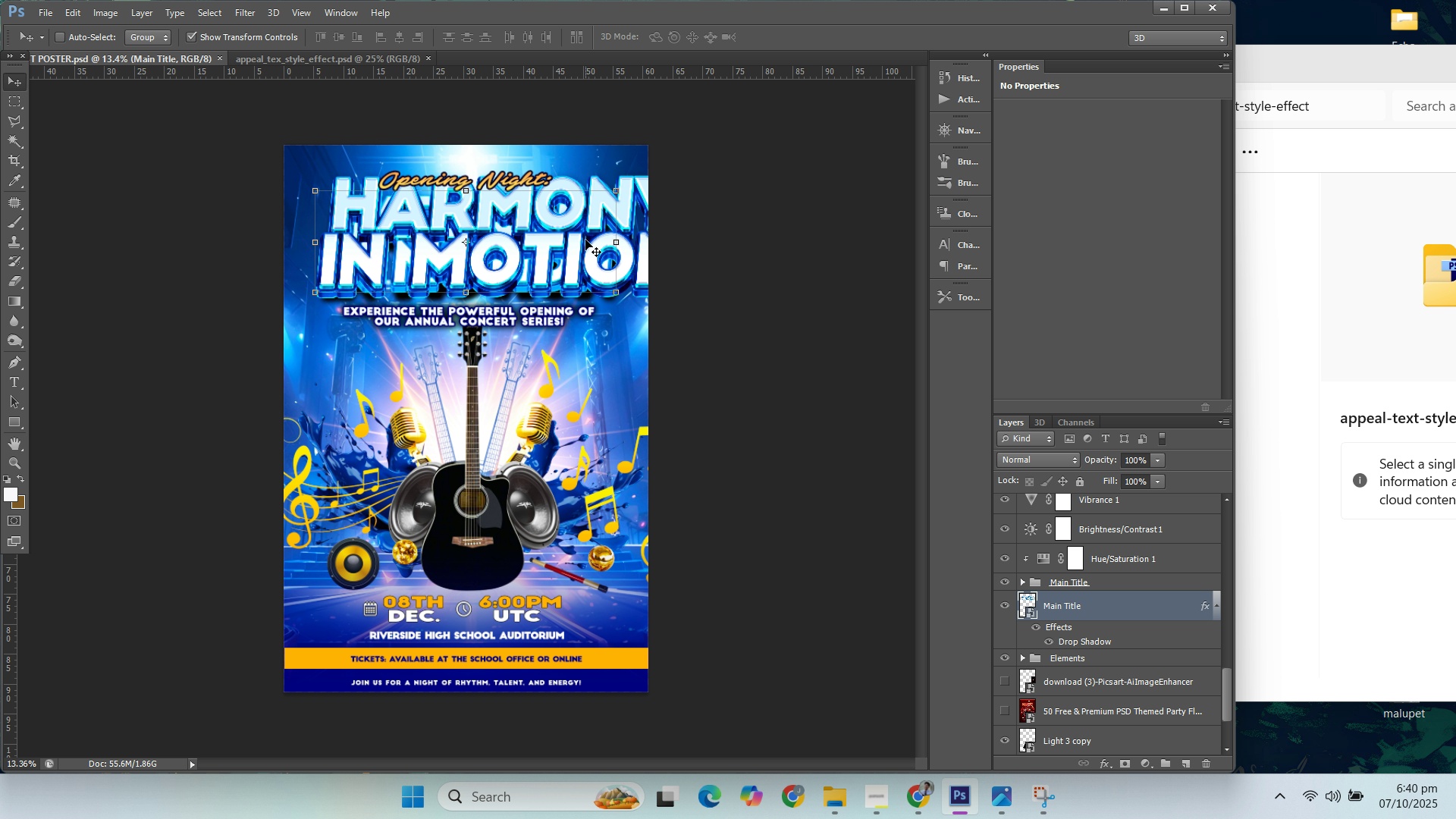 
left_click([1073, 588])
 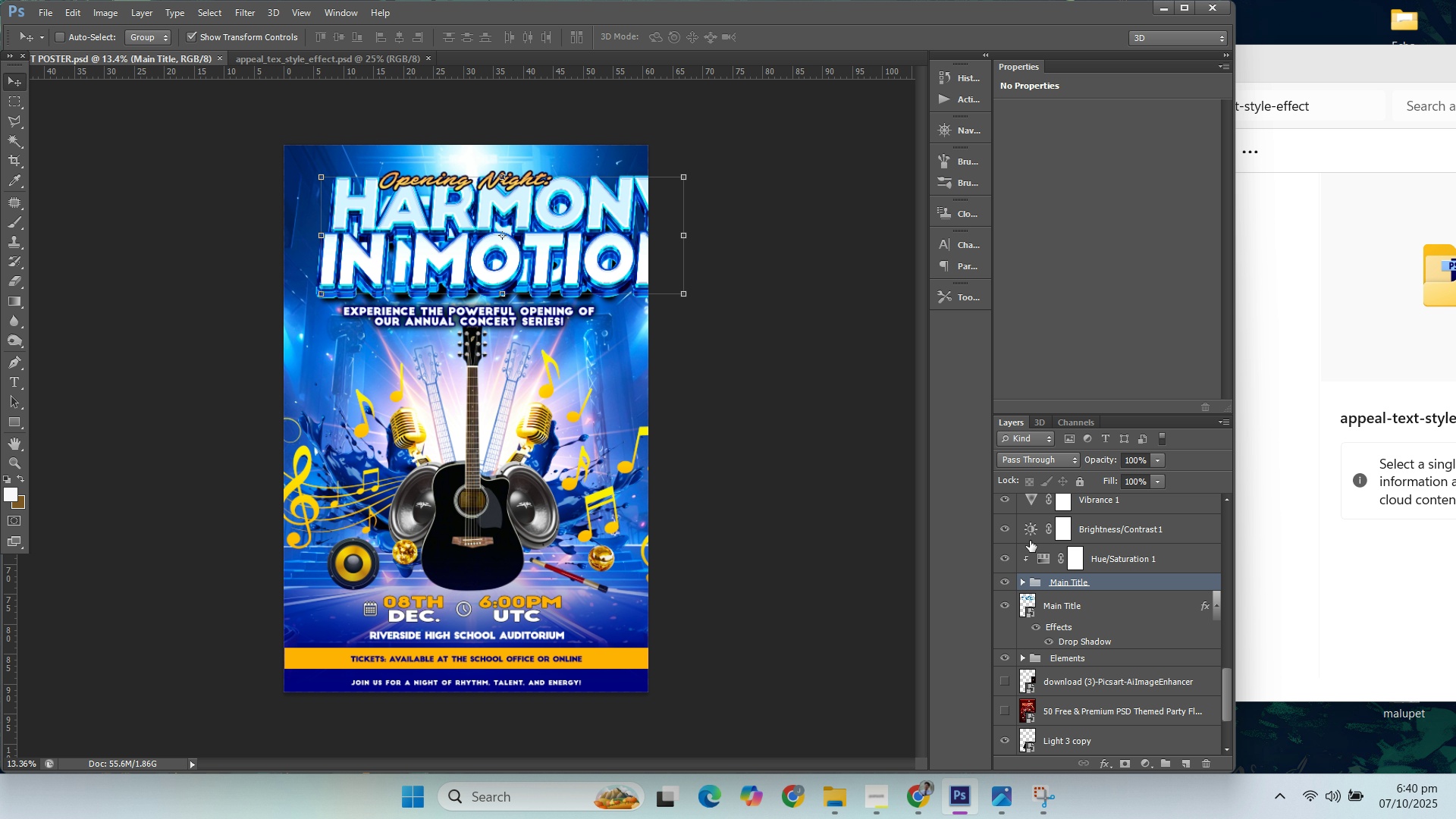 
hold_key(key=AltLeft, duration=1.52)
left_click([1025, 547])
 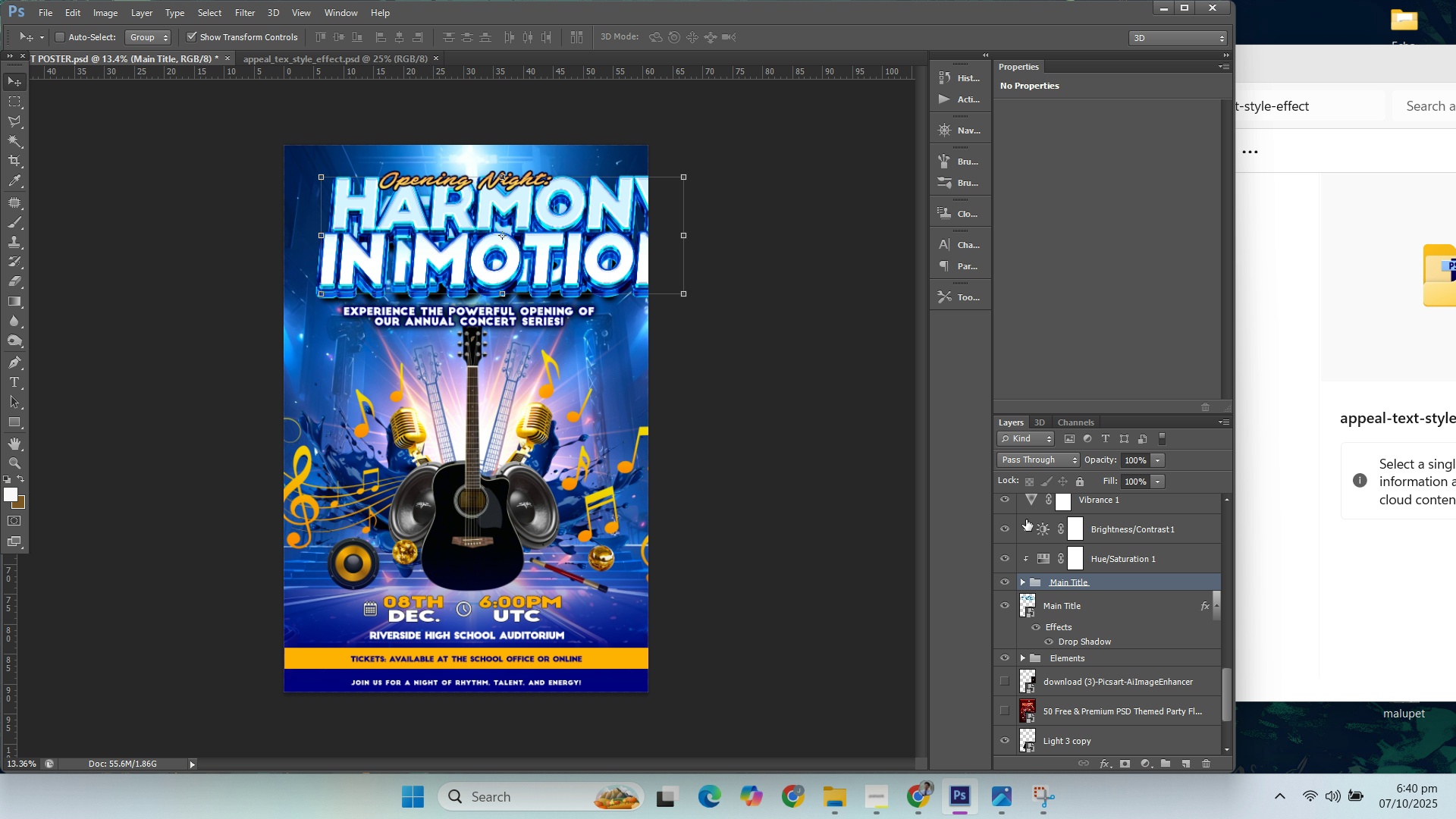 
hold_key(key=AltLeft, duration=1.13)
left_click([1030, 513])
 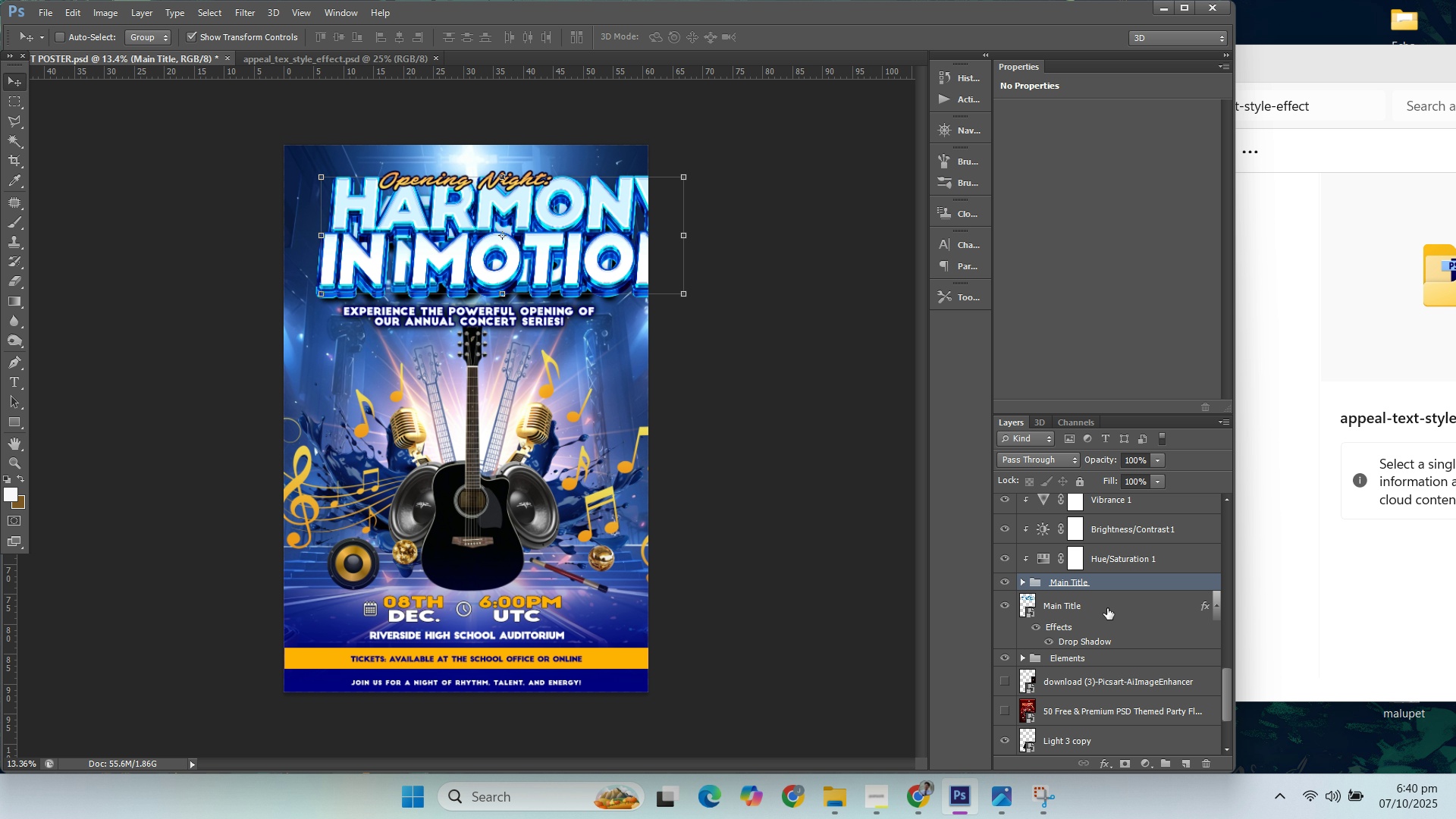 
left_click([1098, 609])
 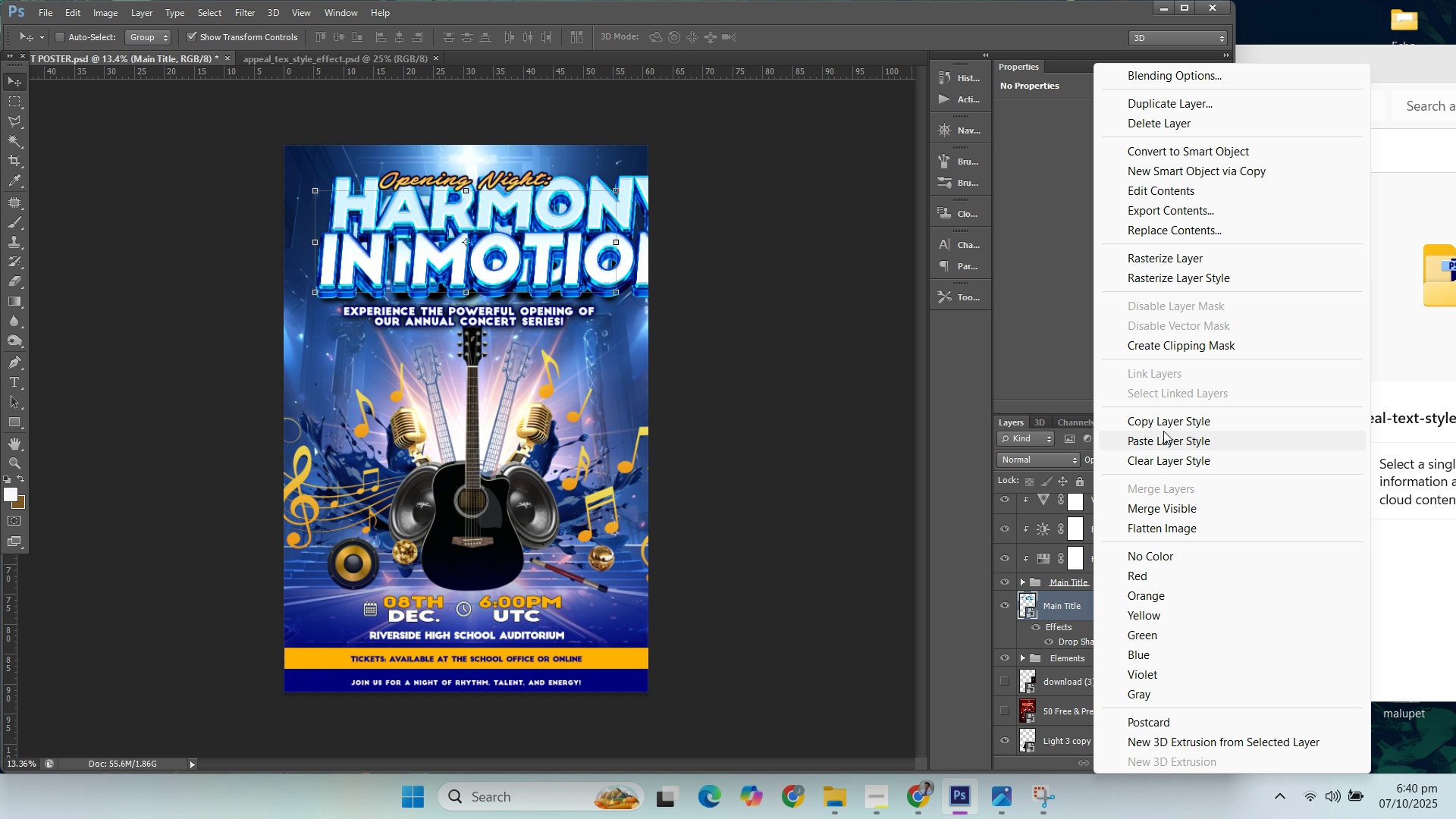 
left_click([1161, 425])
 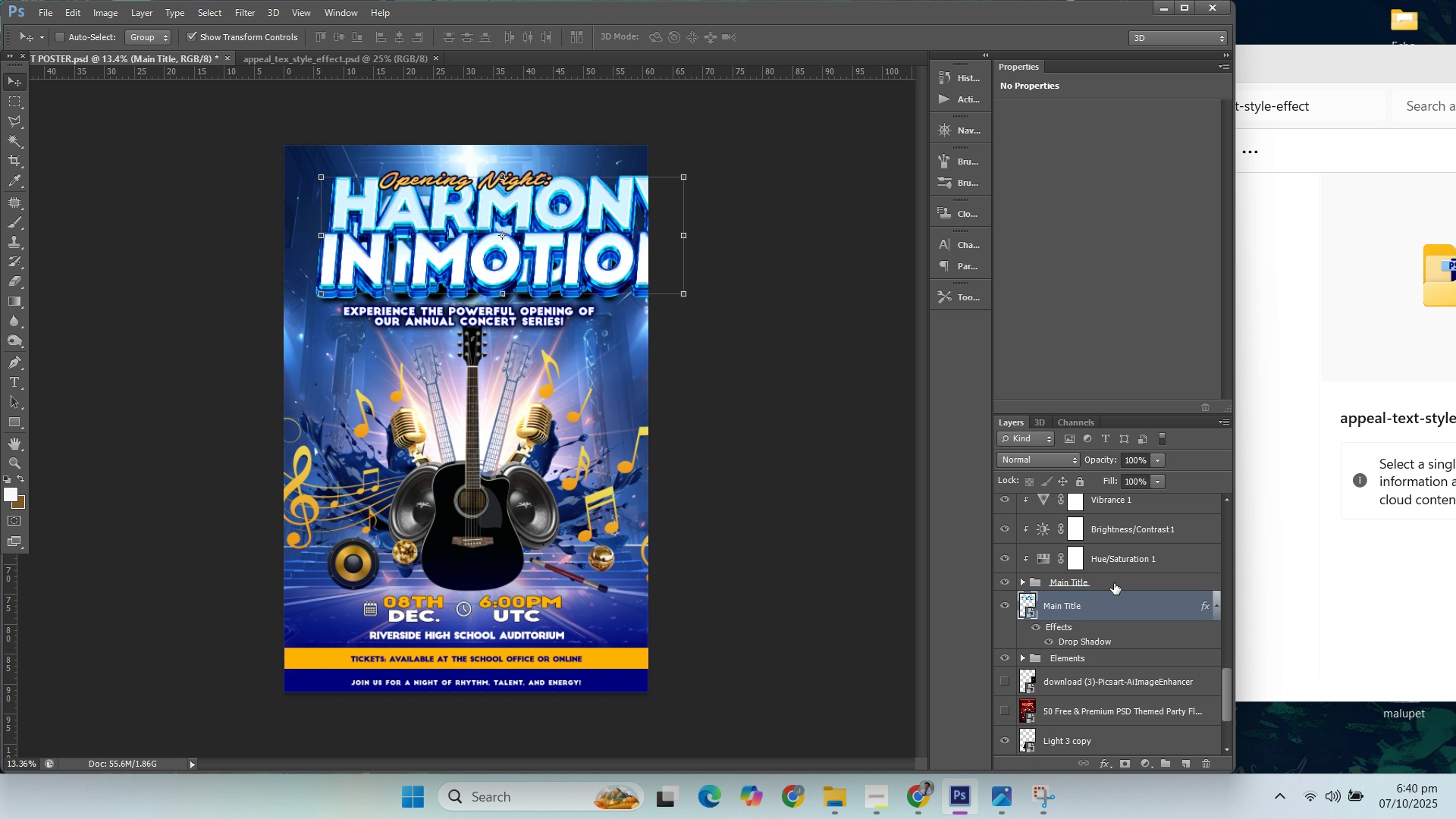 
left_click([1114, 583])
 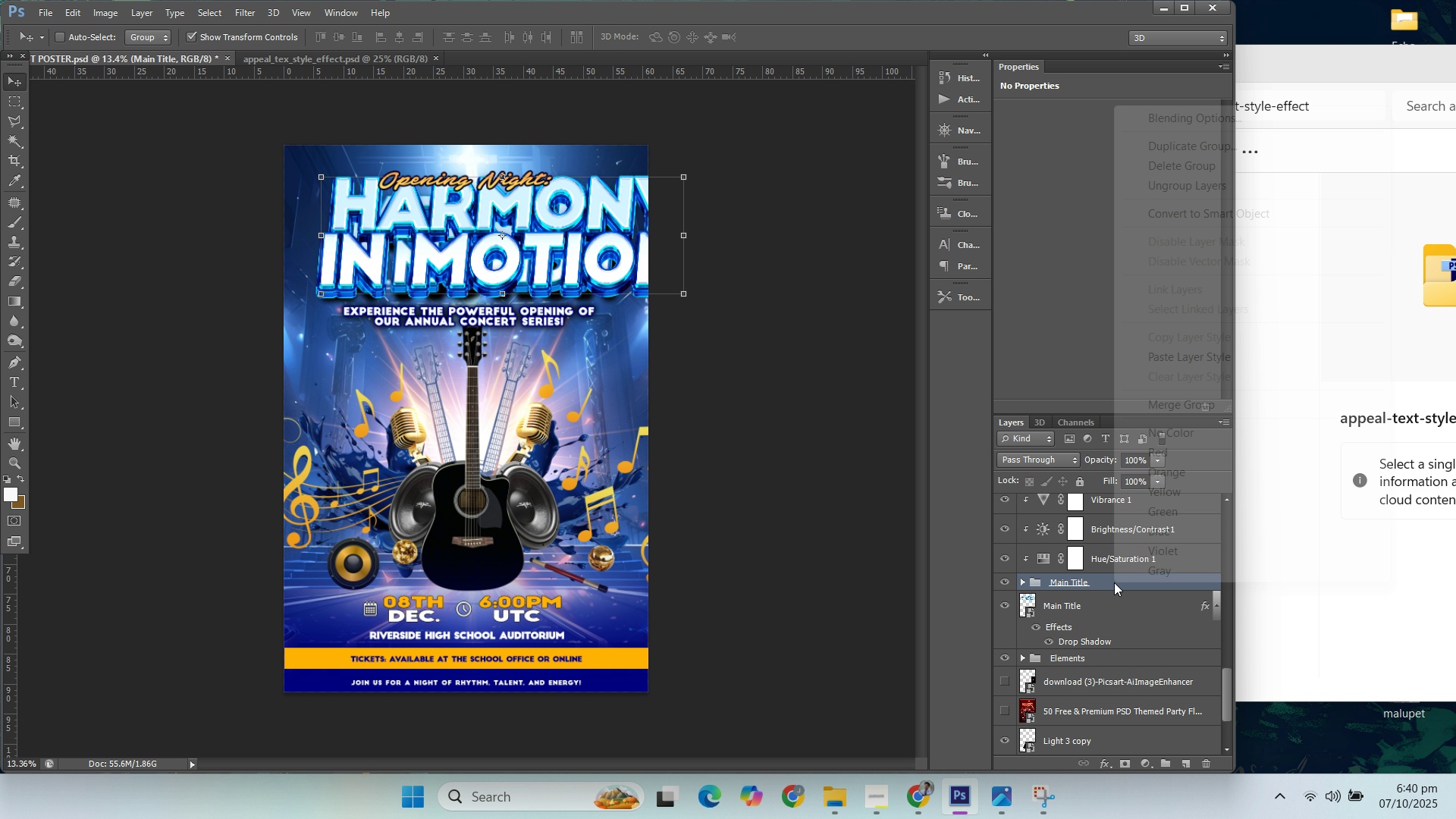 
right_click([1114, 583])
 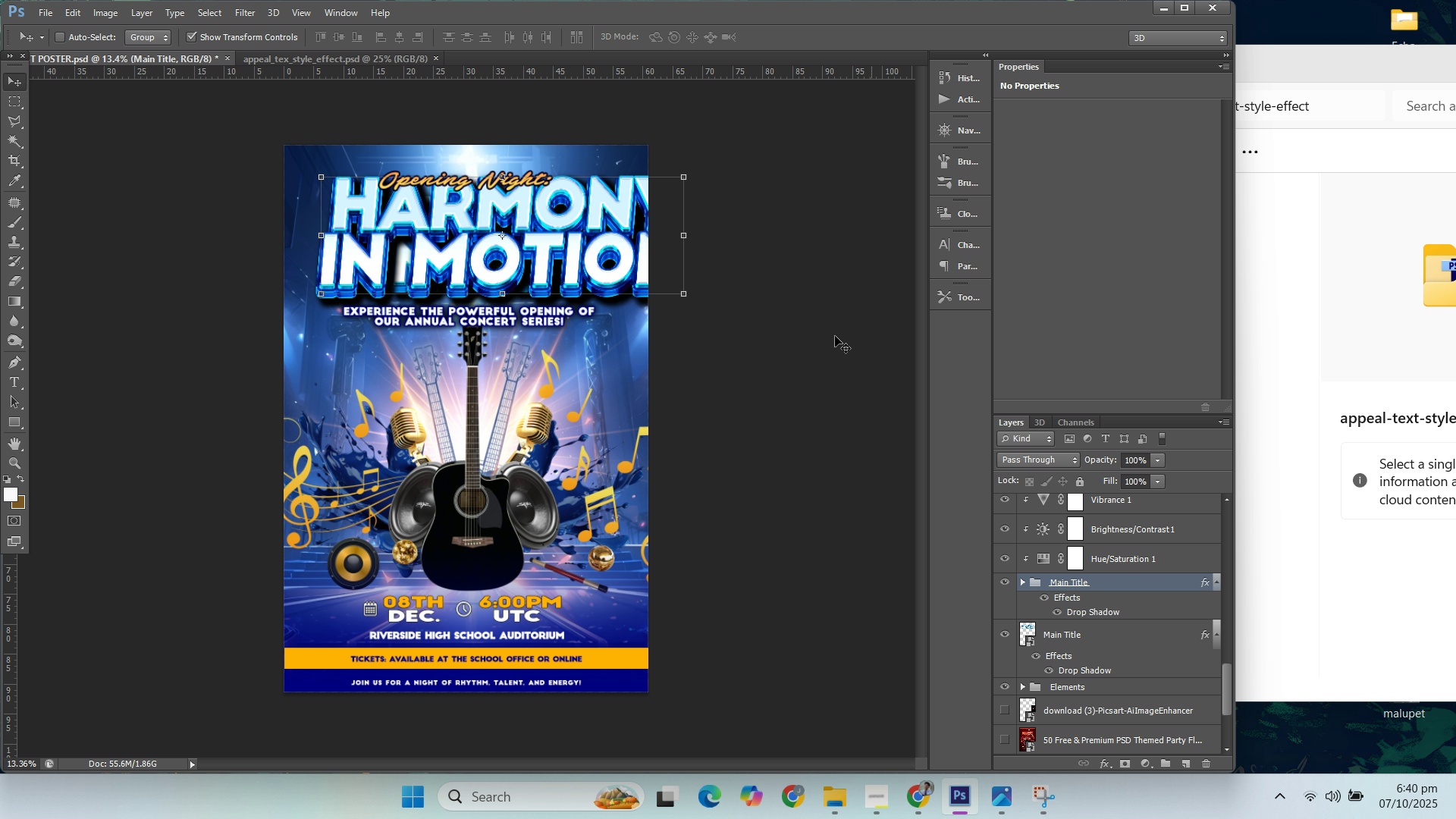 
left_click_drag(start_coordinate=[569, 215], to_coordinate=[570, 234])
 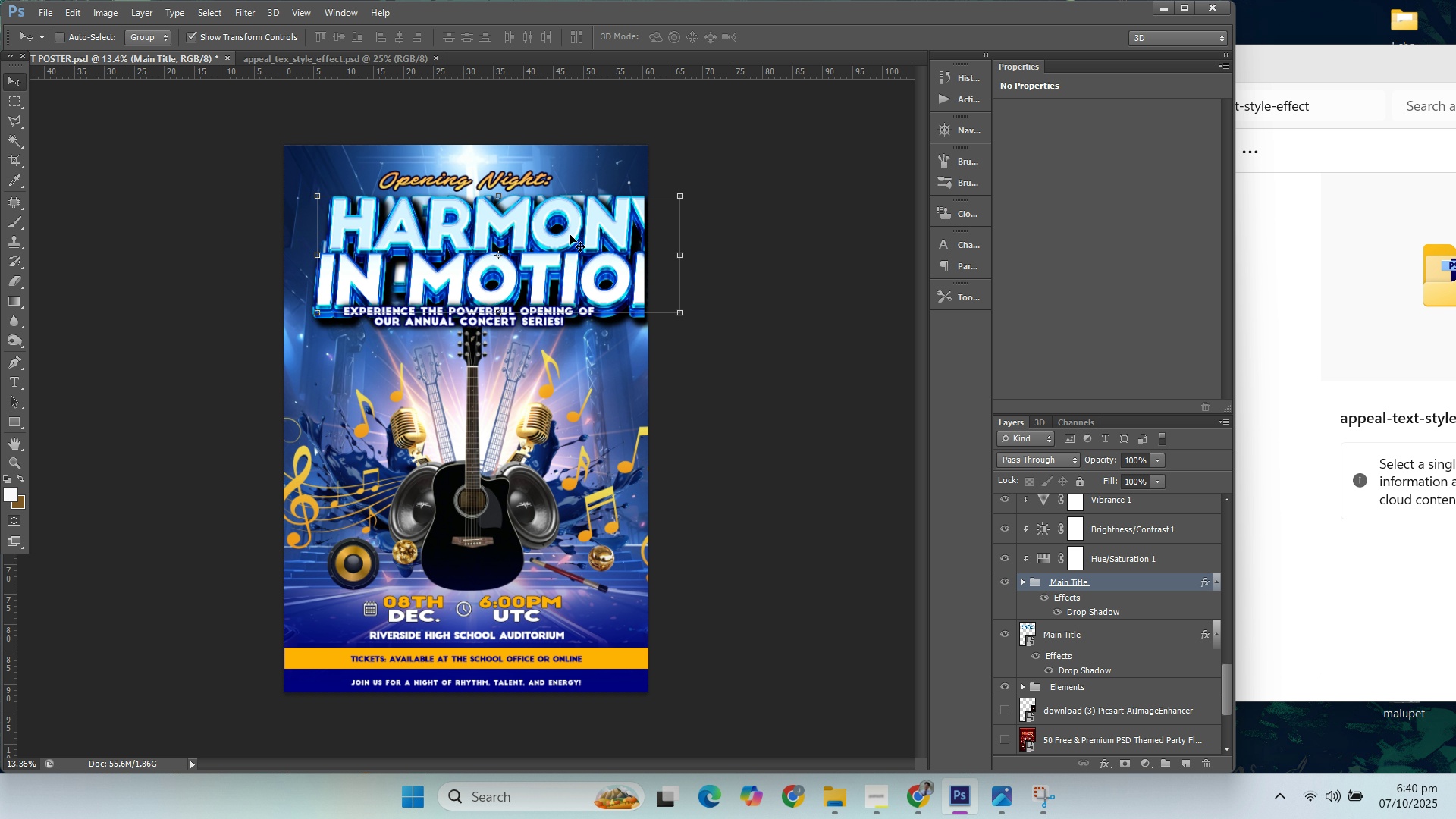 
key(ArrowUp)
 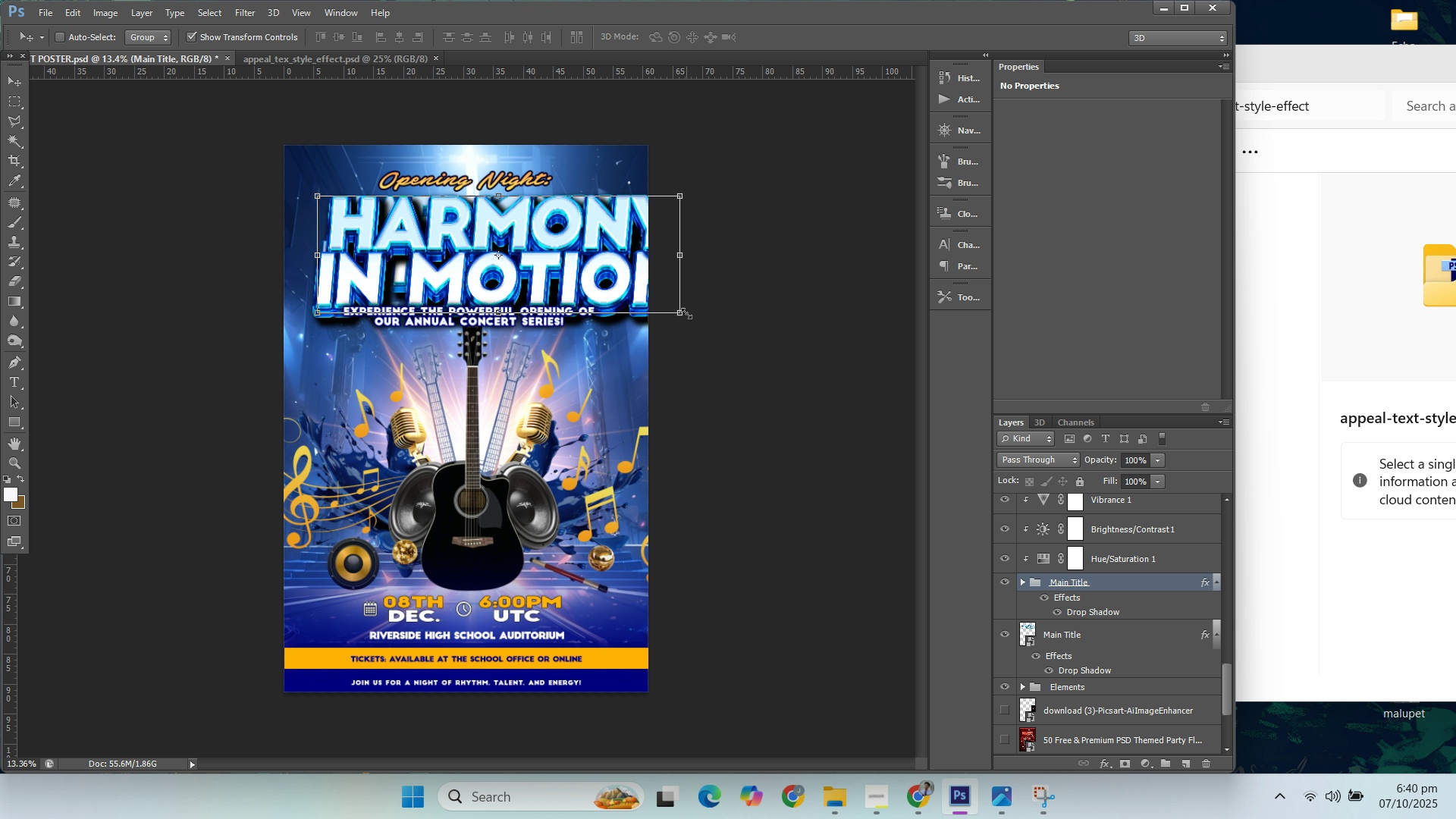 
left_click([686, 312])
 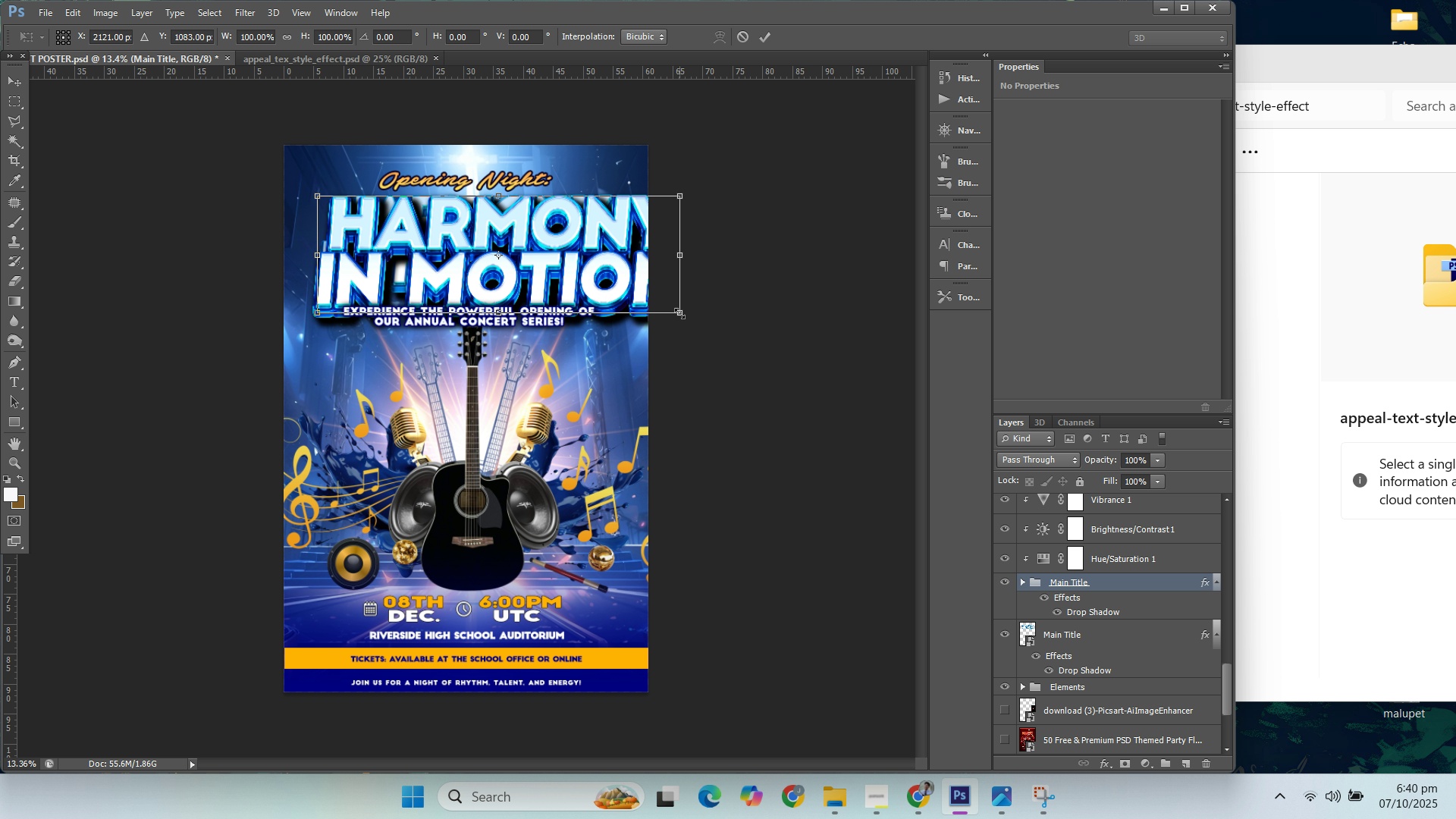 
left_click_drag(start_coordinate=[679, 312], to_coordinate=[631, 288])
 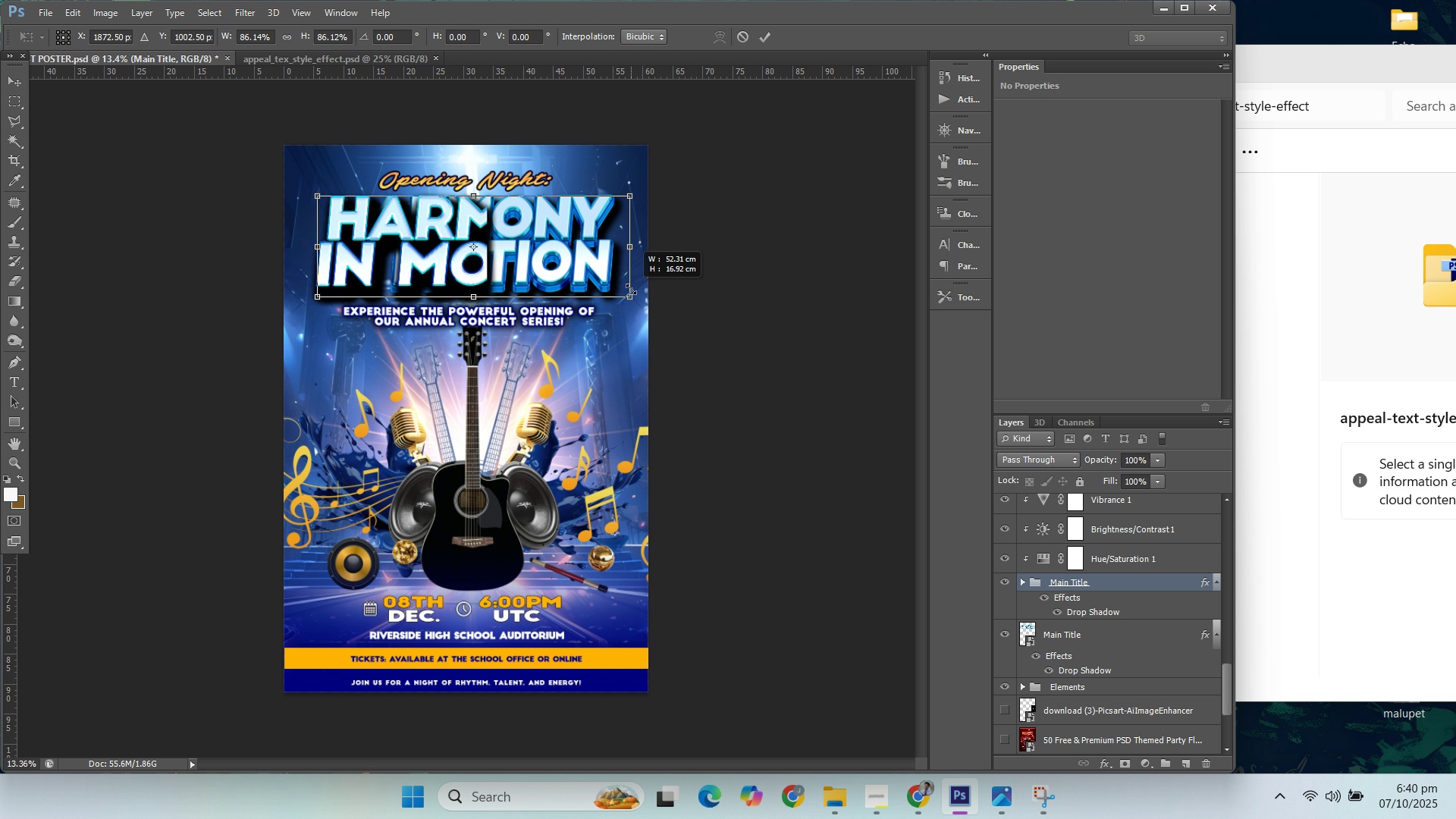 
hold_key(key=ShiftLeft, duration=1.53)
 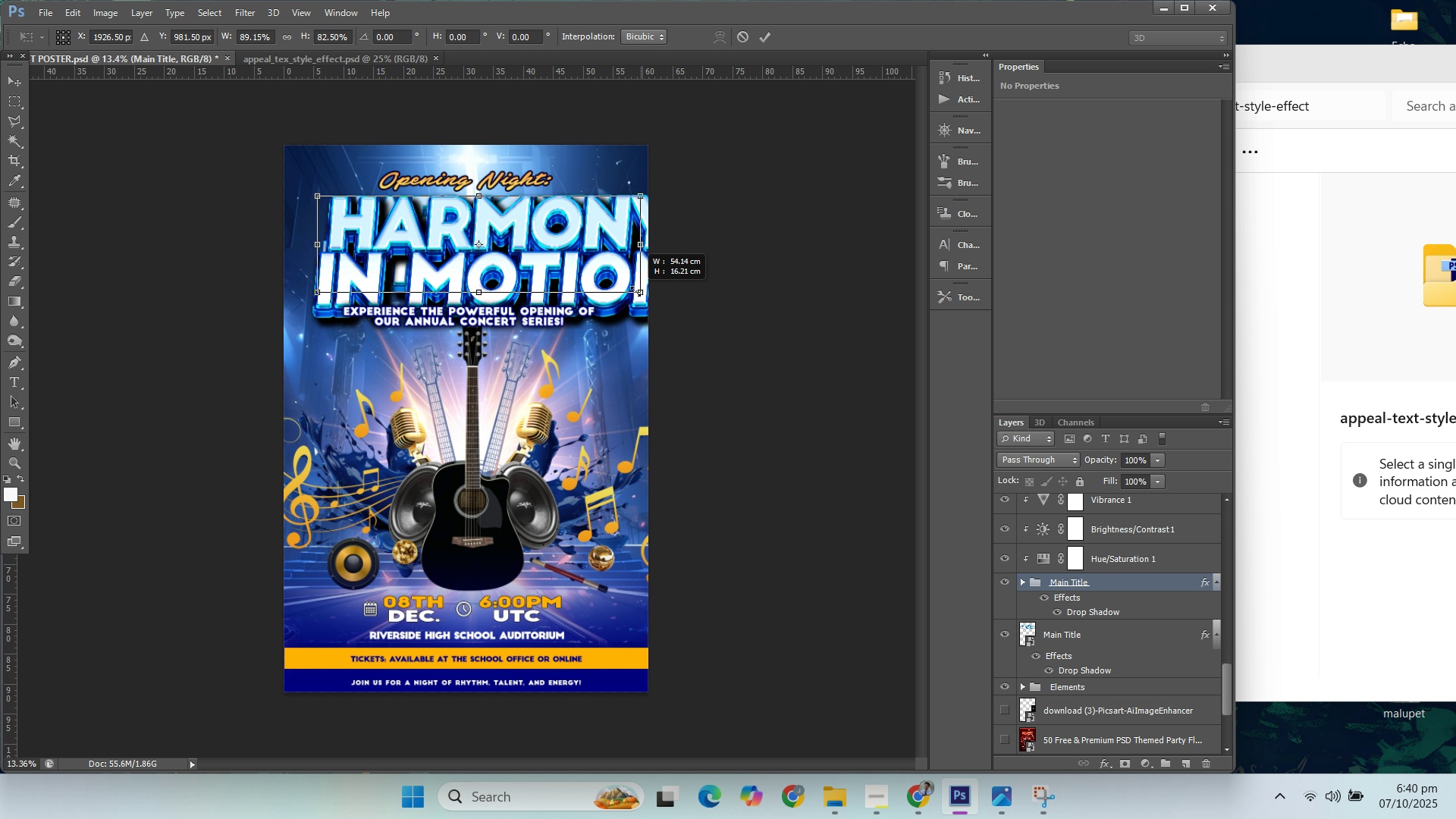 
hold_key(key=ShiftLeft, duration=1.5)
 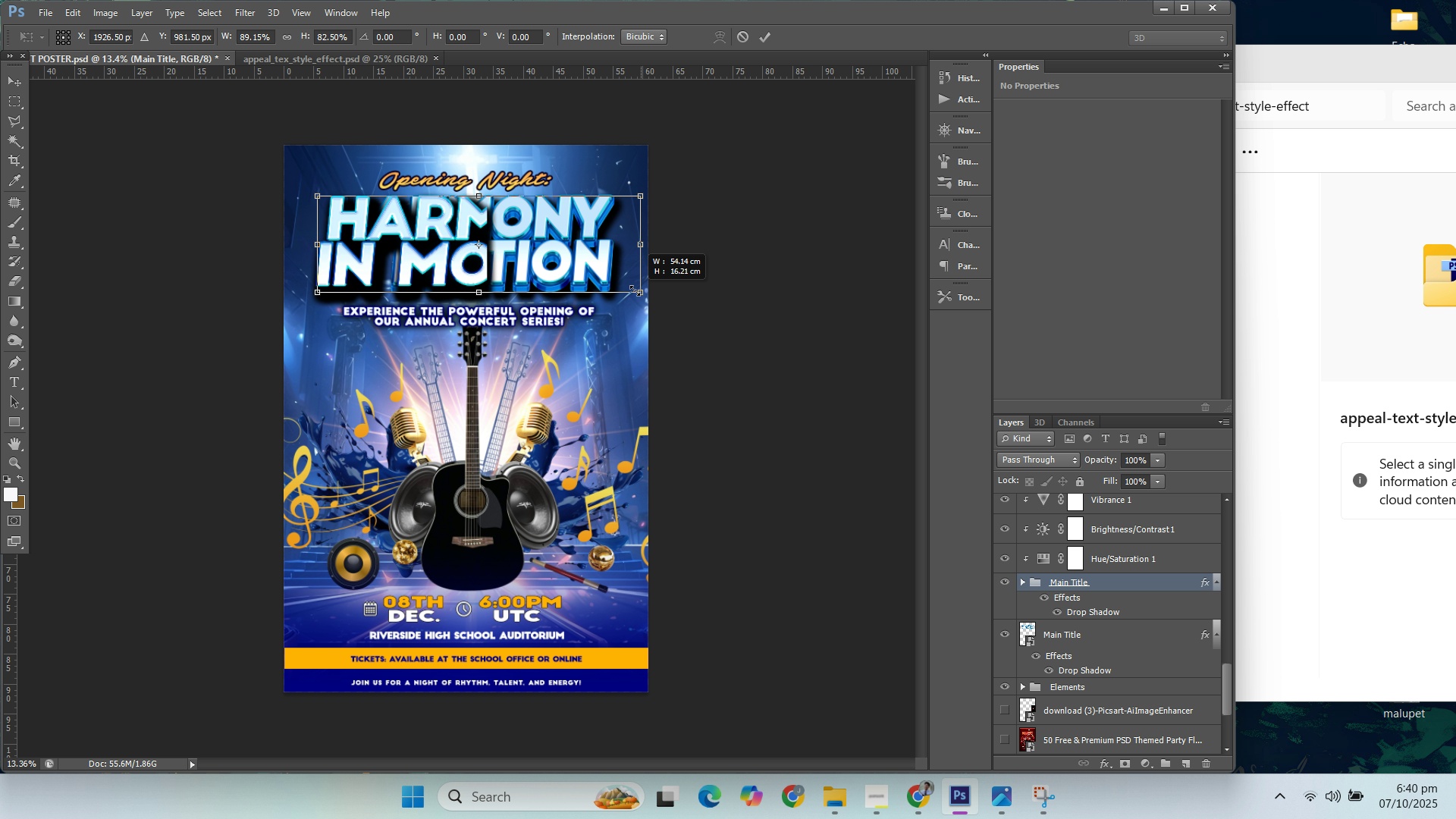 
hold_key(key=ShiftLeft, duration=1.5)
 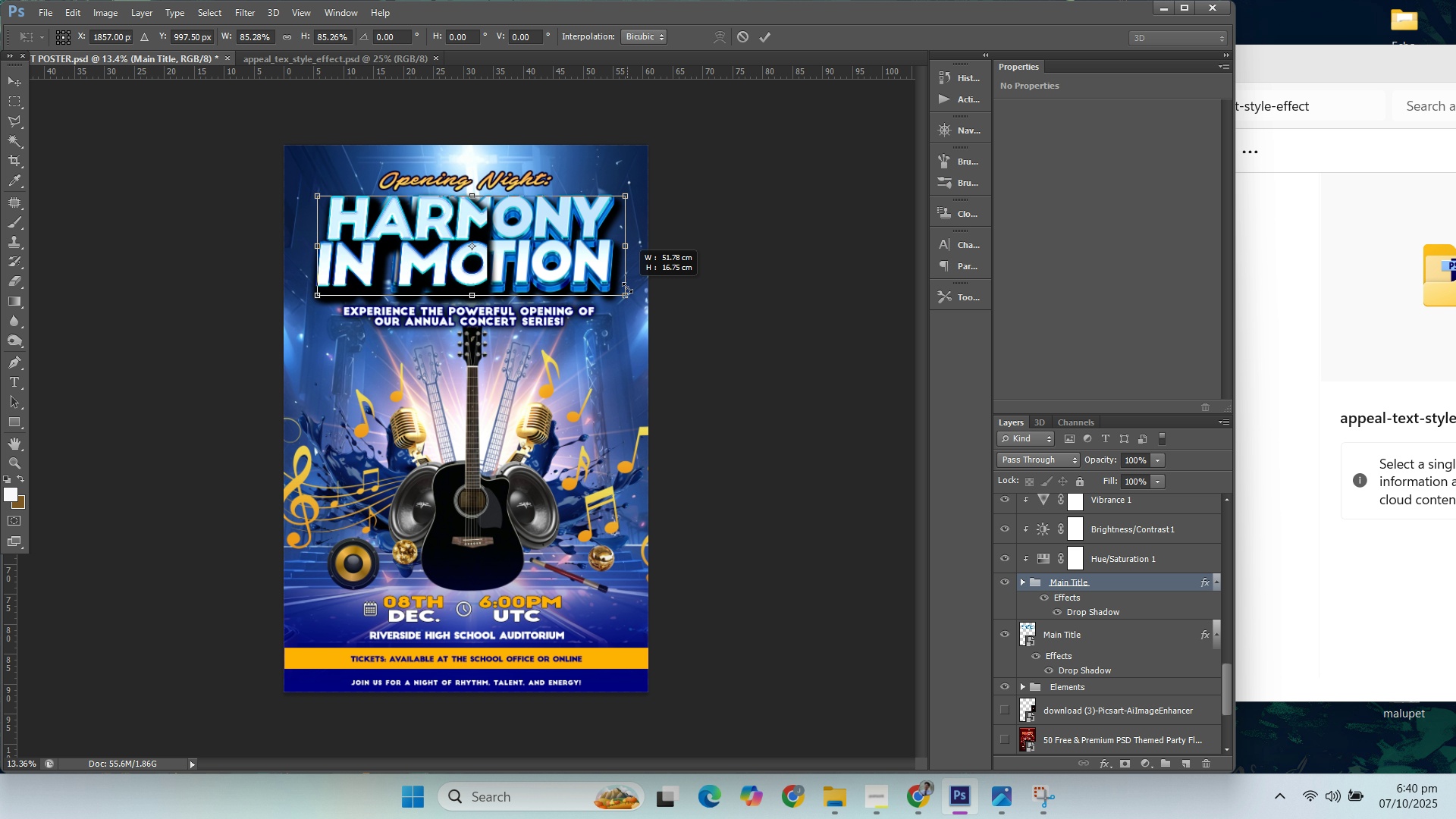 
hold_key(key=ShiftLeft, duration=1.5)
 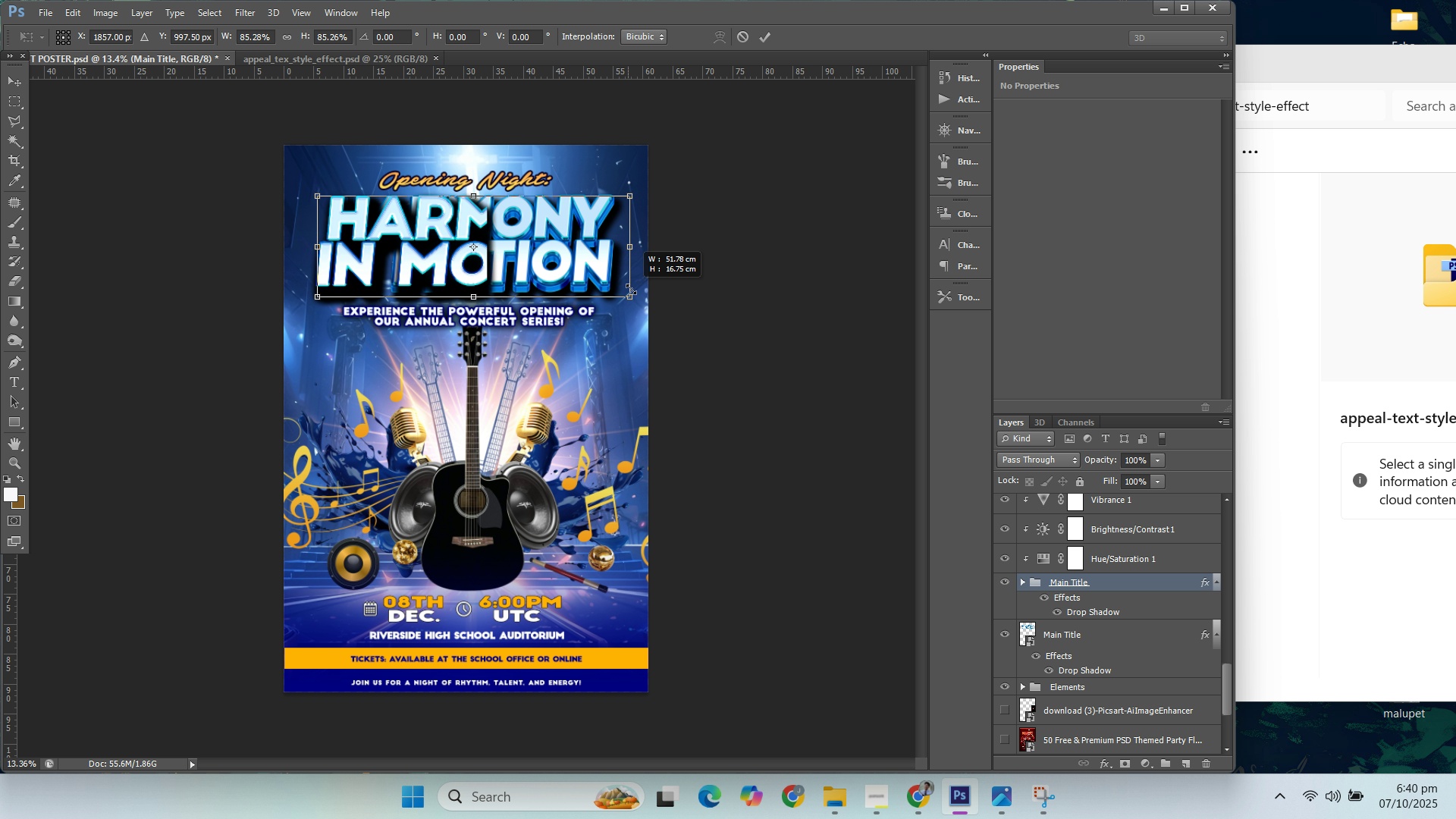 
hold_key(key=ShiftLeft, duration=1.5)
 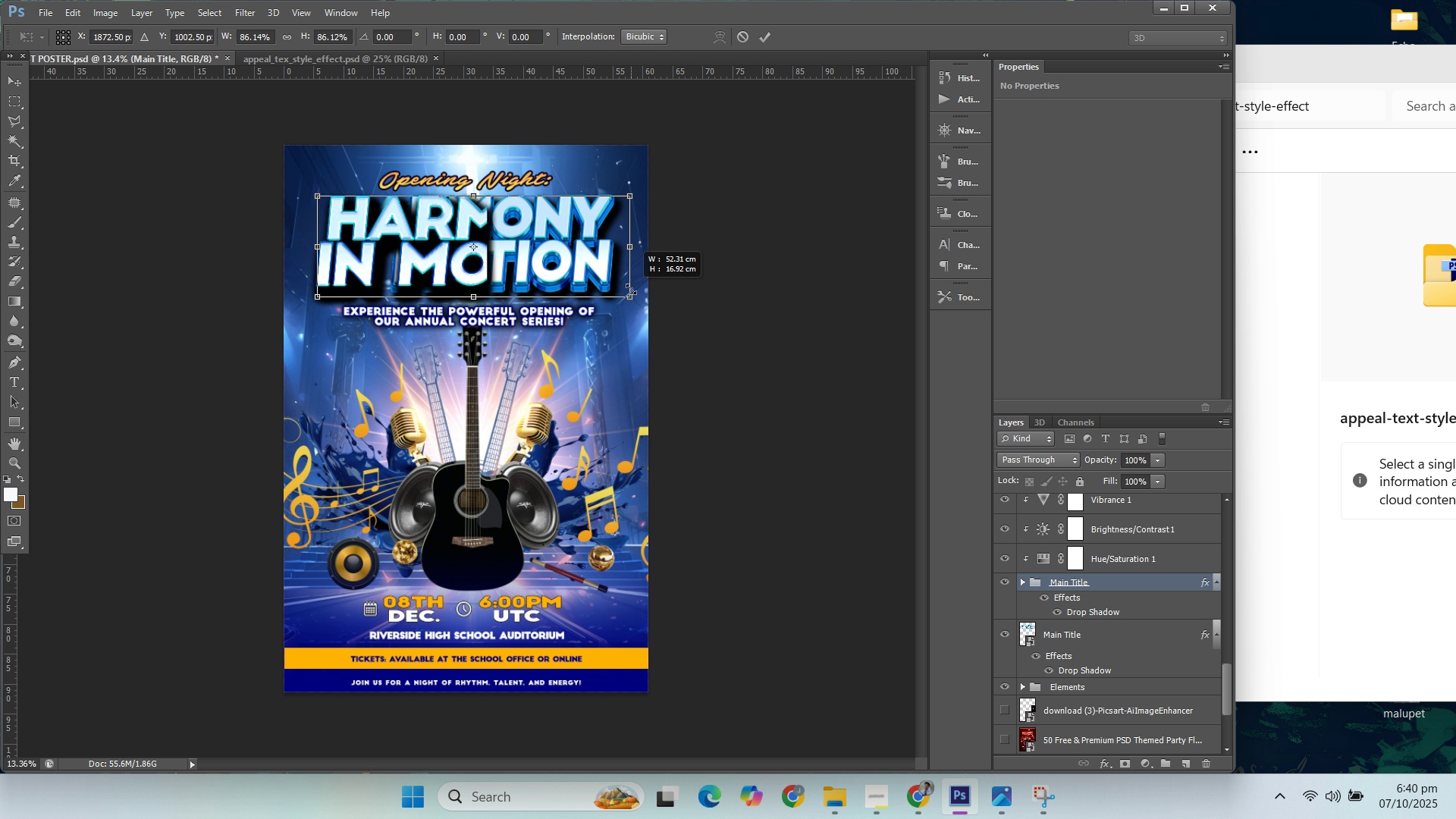 
hold_key(key=ShiftLeft, duration=1.5)
 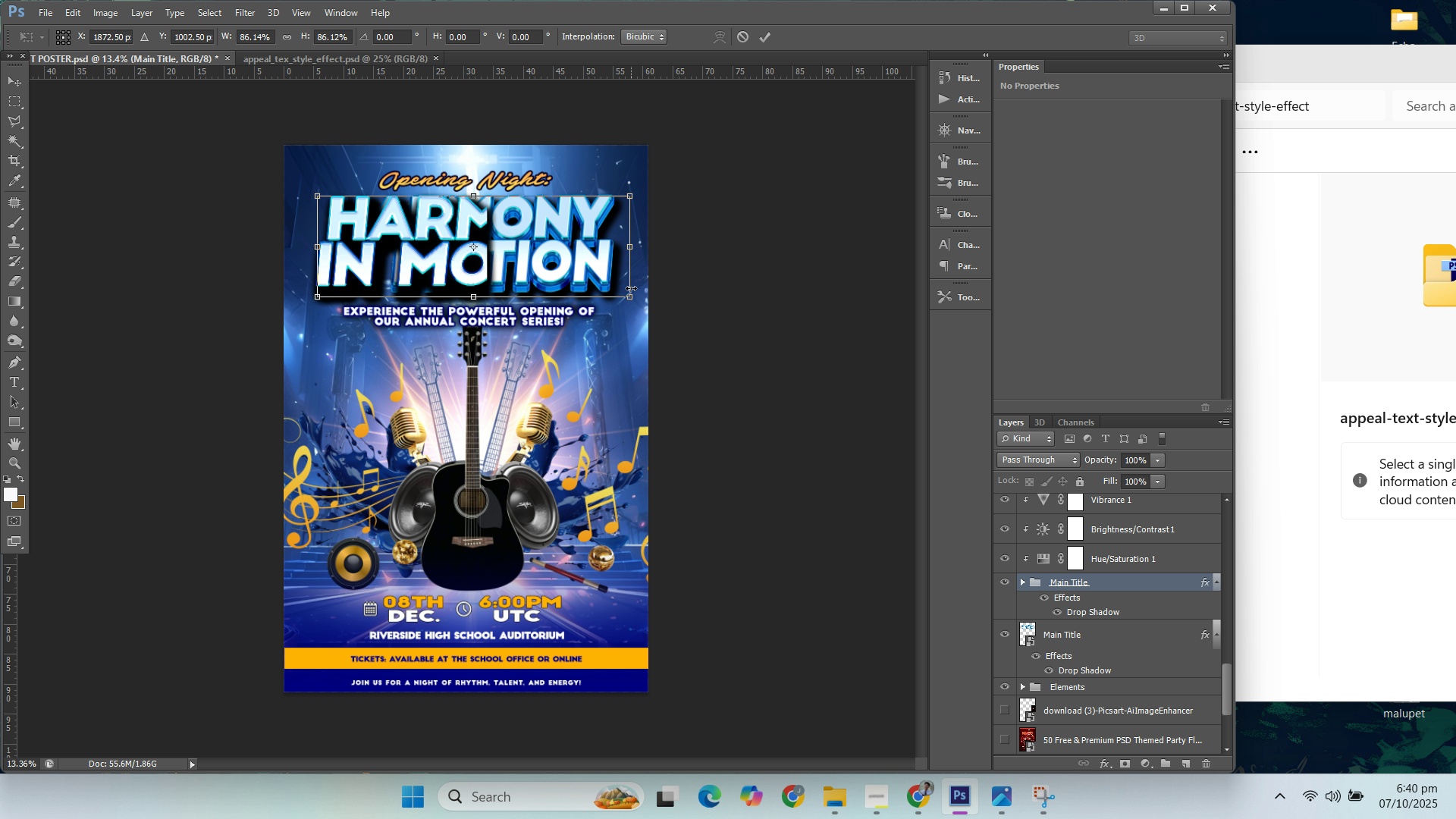 
key(Enter)
 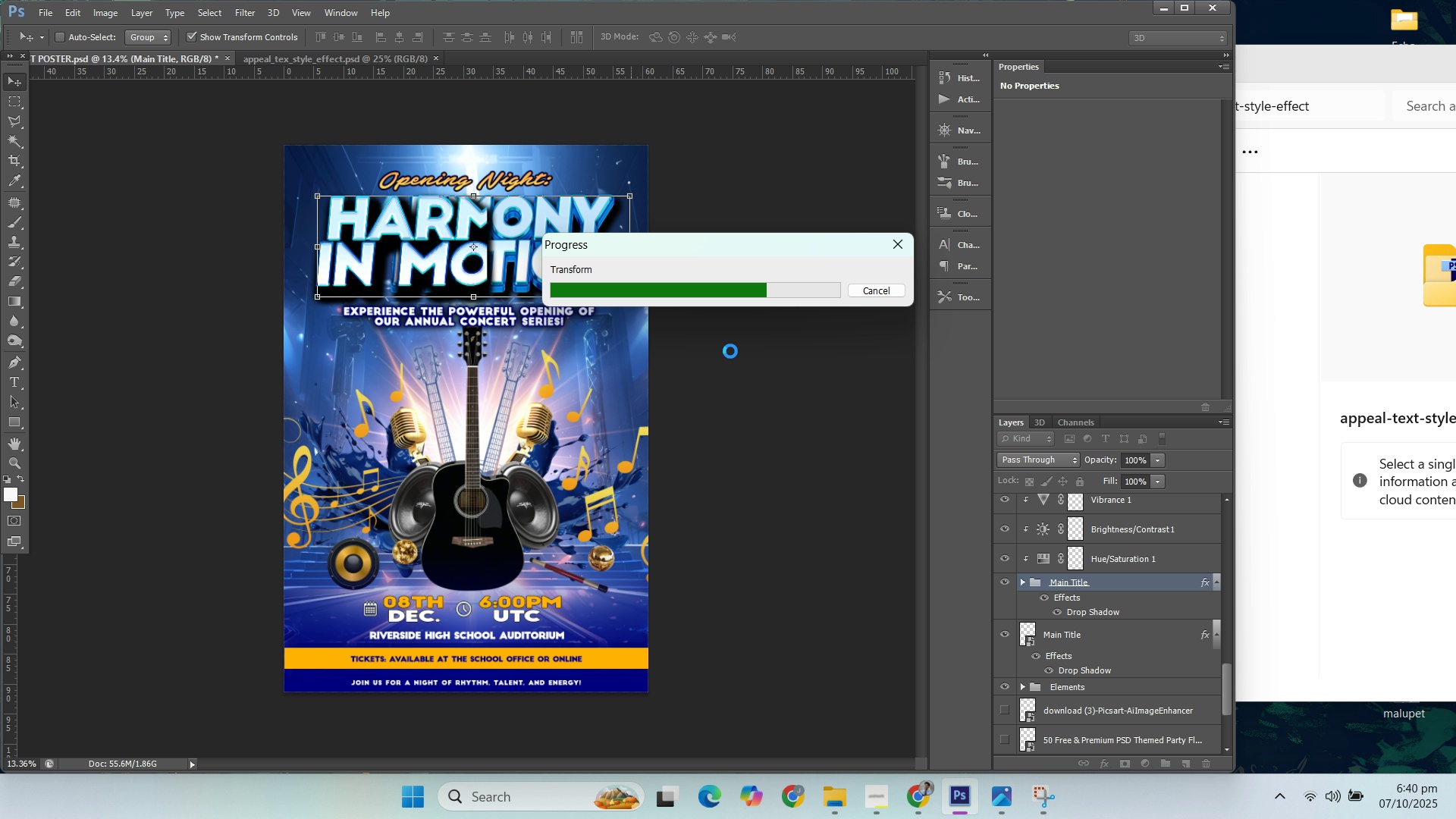 
wait(10.47)
 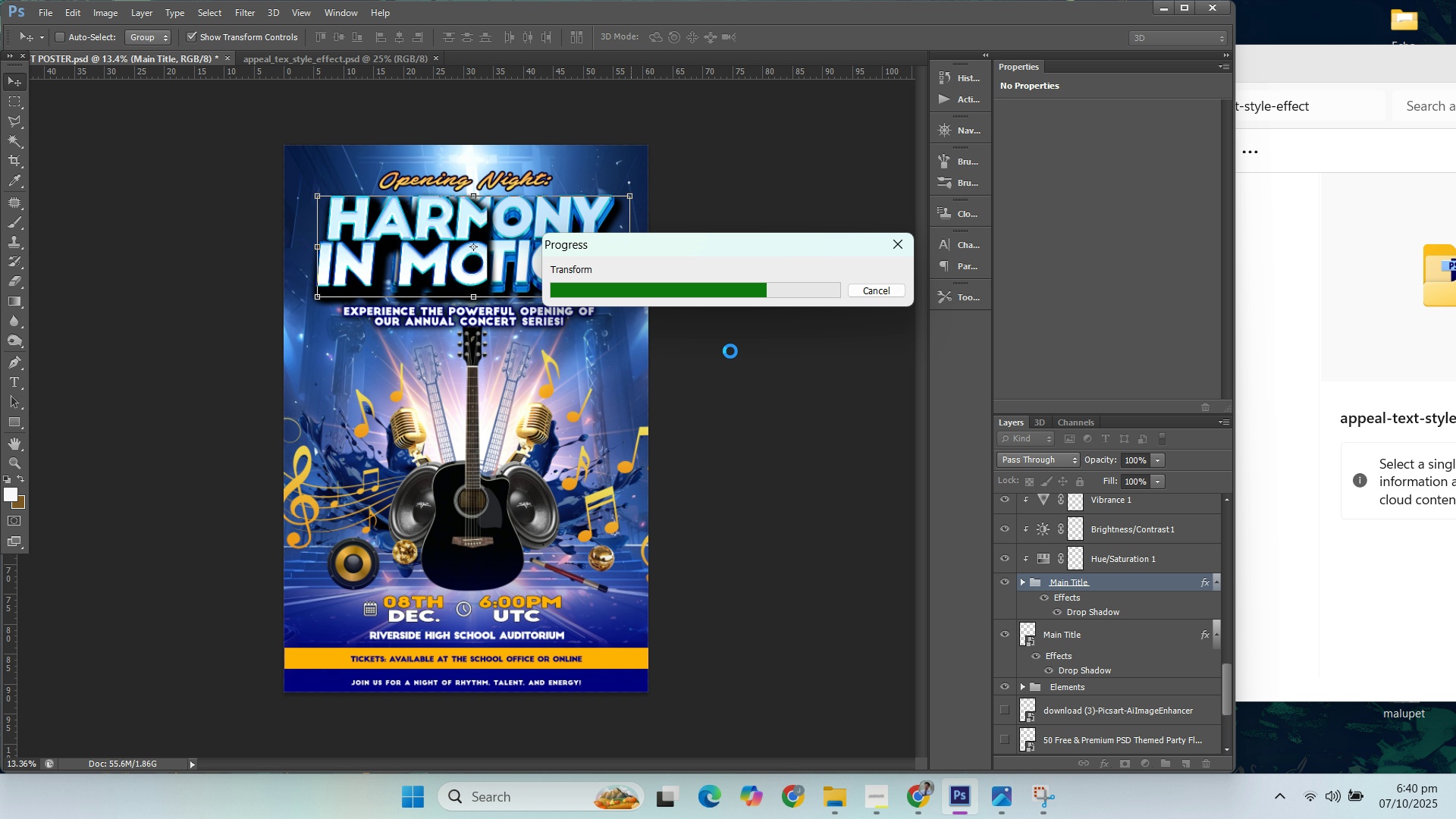 
hold_key(key=AltLeft, duration=0.85)
scroll: coordinate [472, 198], scroll_direction: up, amount: 12.0
 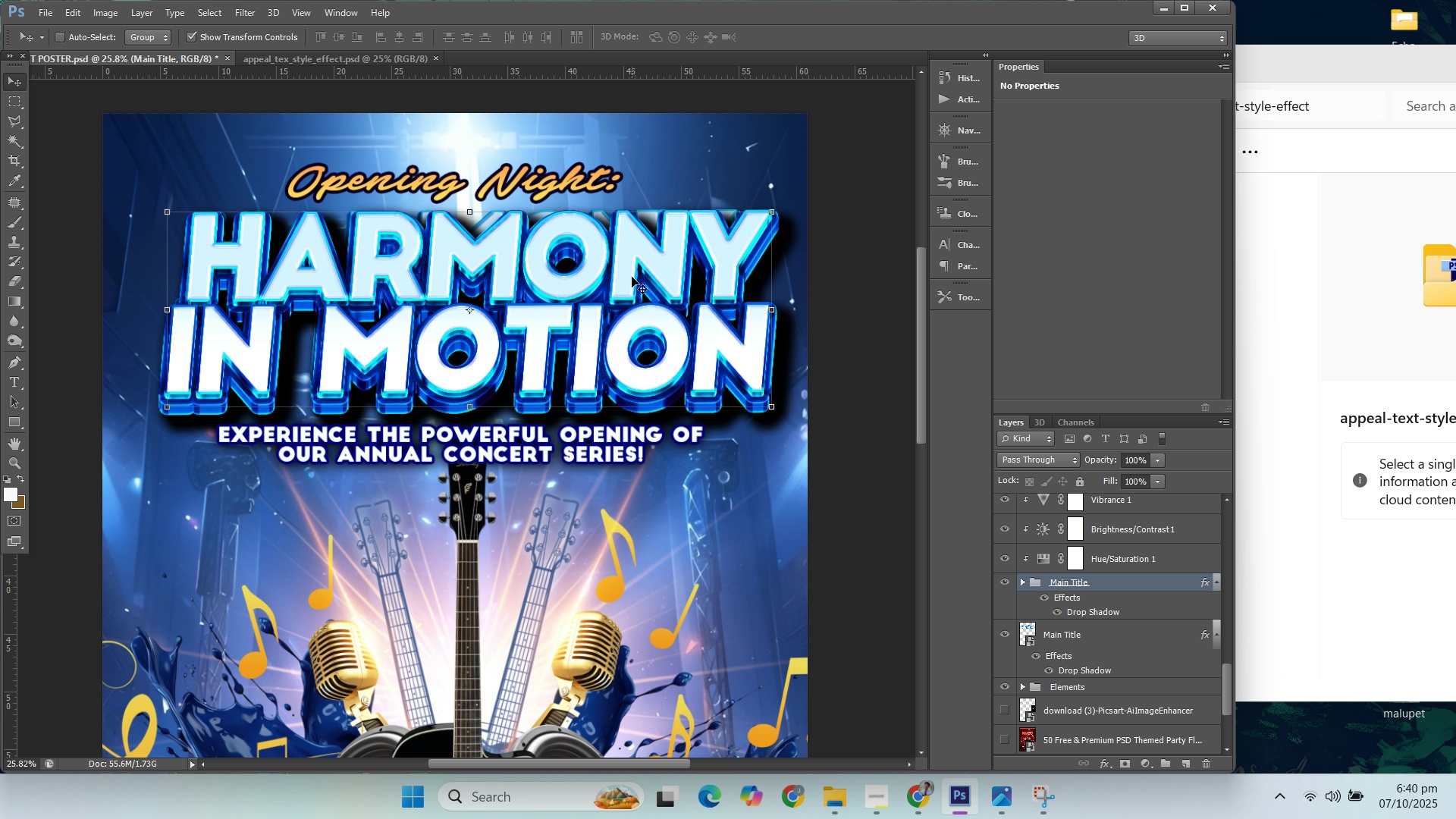 
hold_key(key=AltLeft, duration=0.46)
 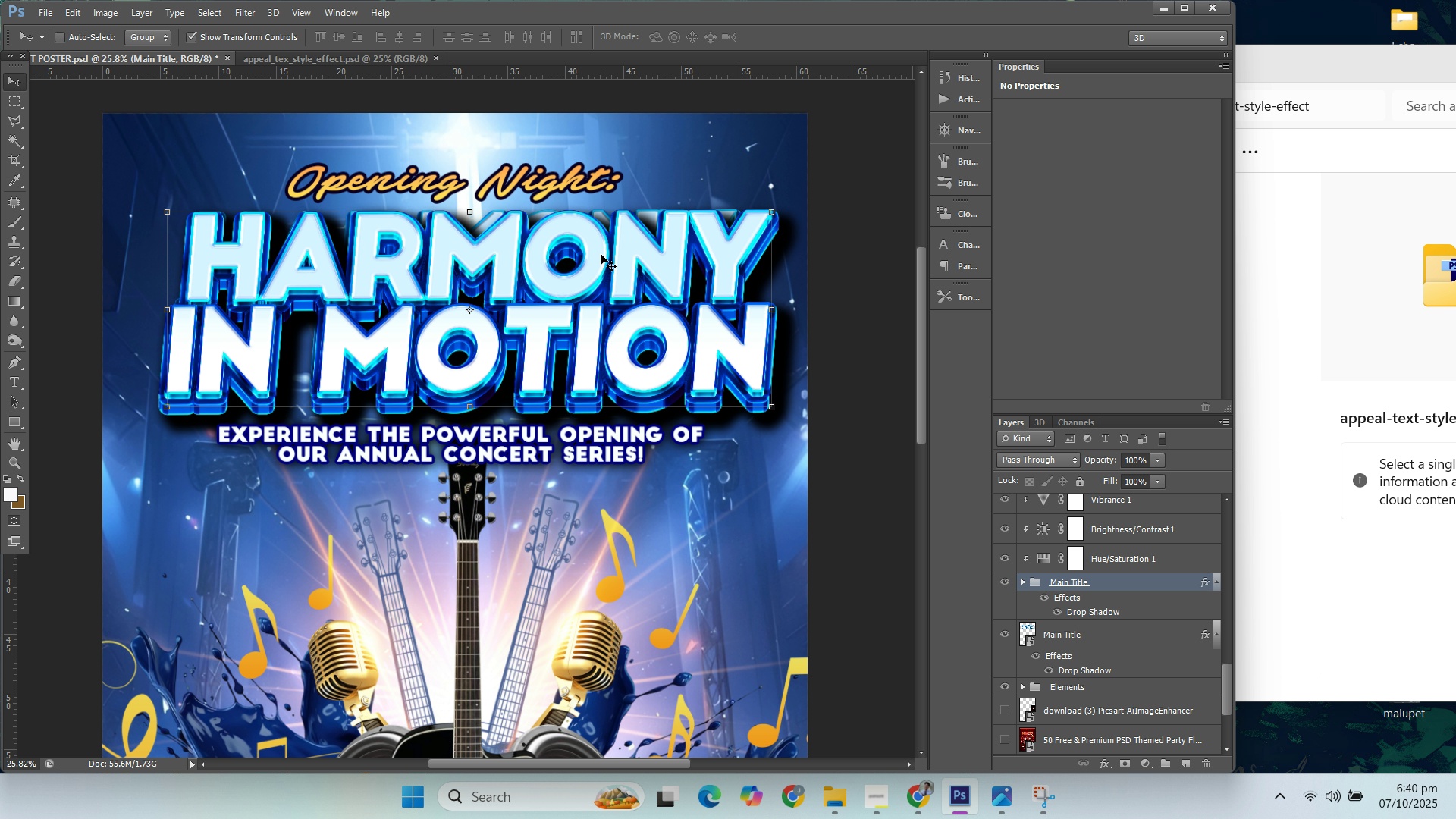 
left_click_drag(start_coordinate=[601, 254], to_coordinate=[616, 278])
 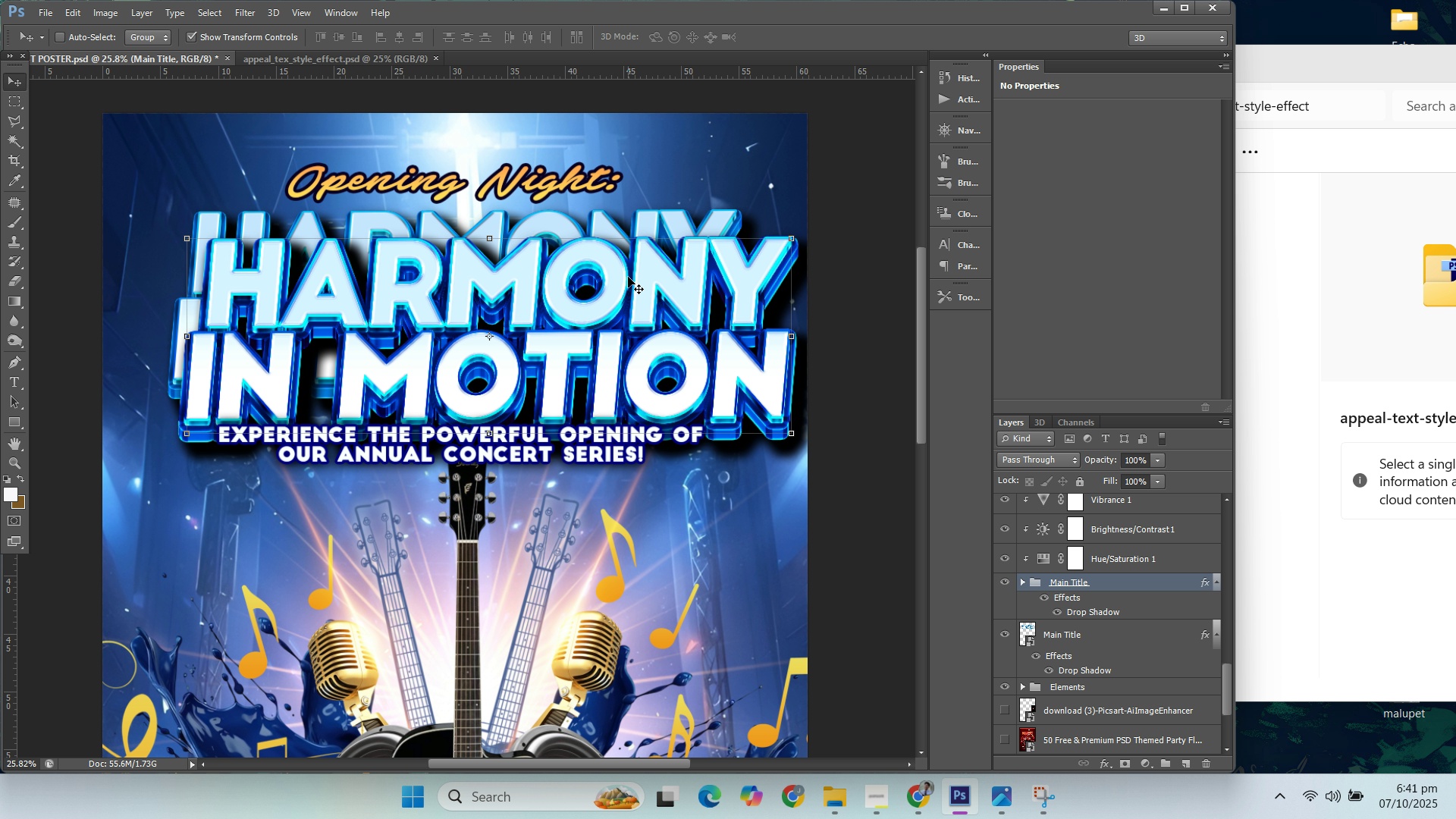 
left_click_drag(start_coordinate=[617, 287], to_coordinate=[601, 287])
 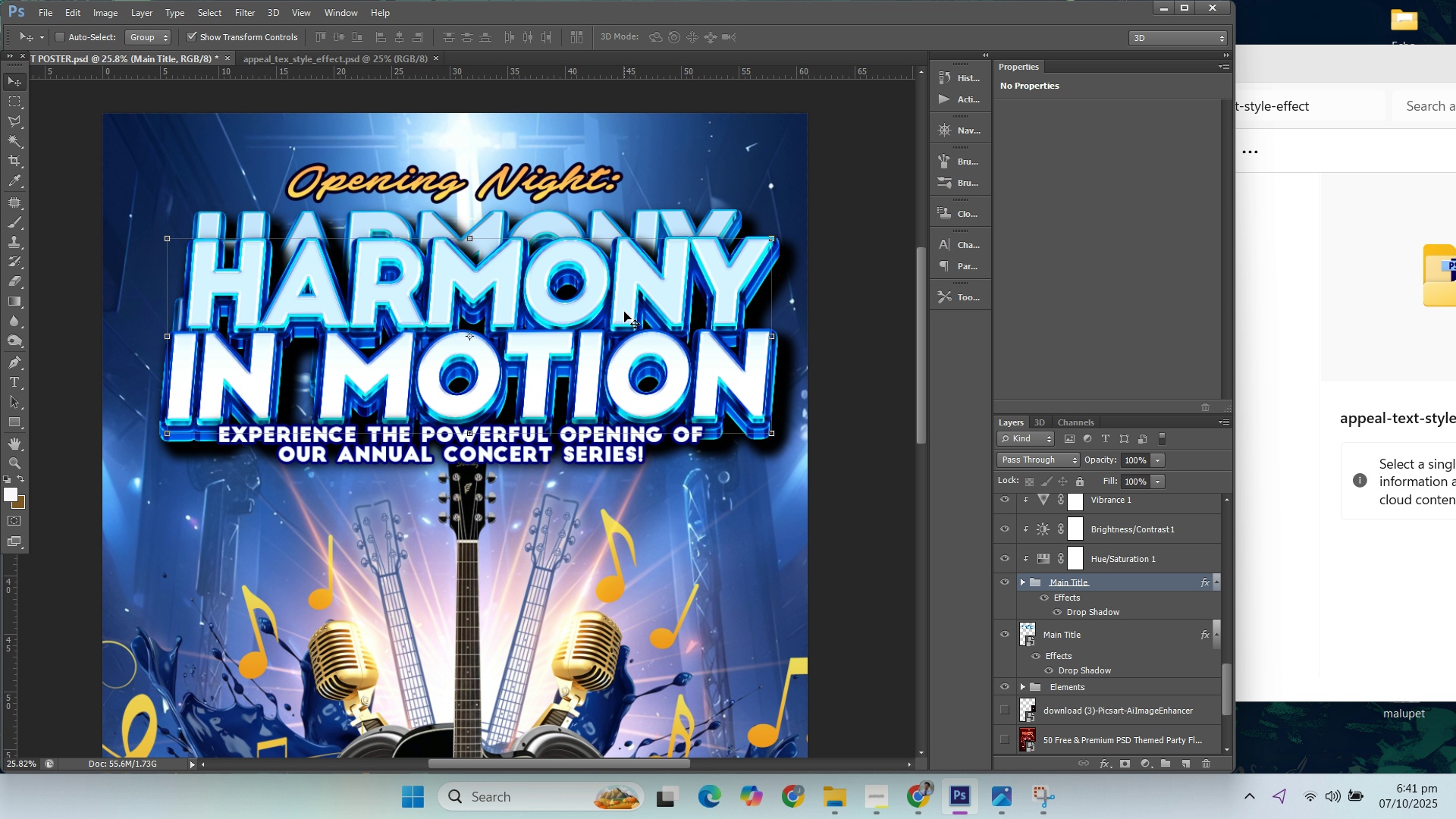 
key(ArrowRight)
 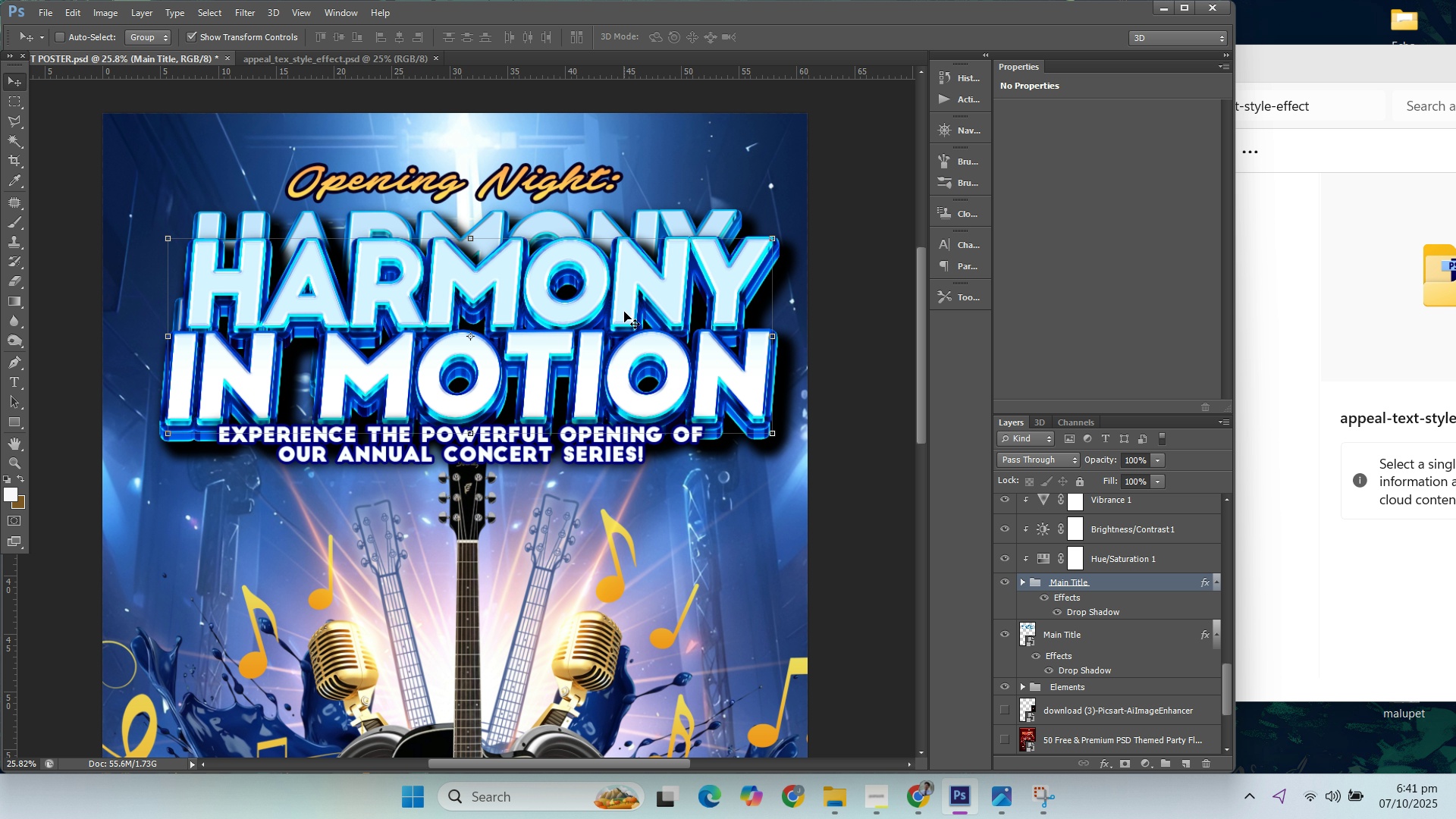 
key(ArrowRight)
 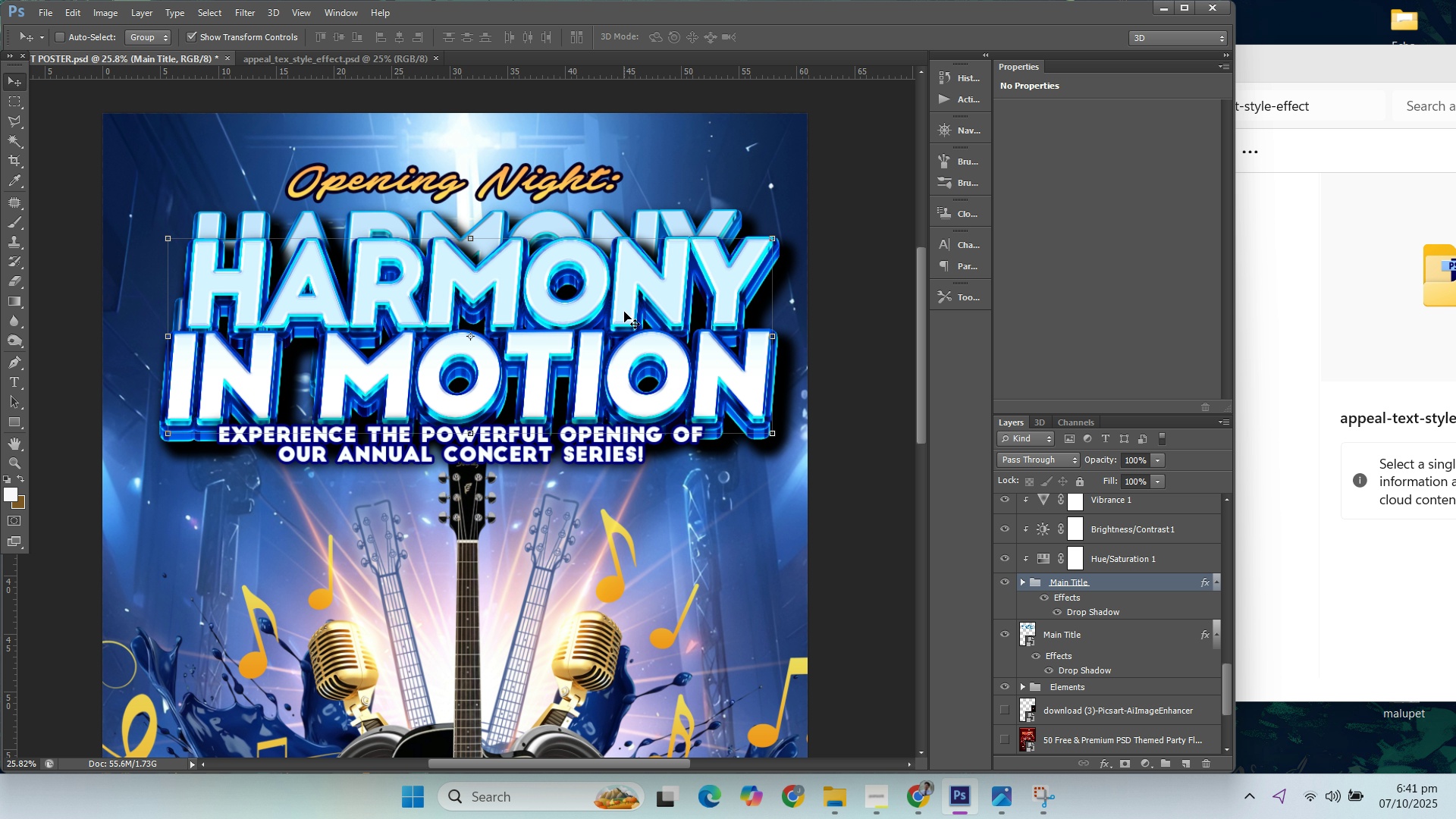 
key(ArrowRight)
 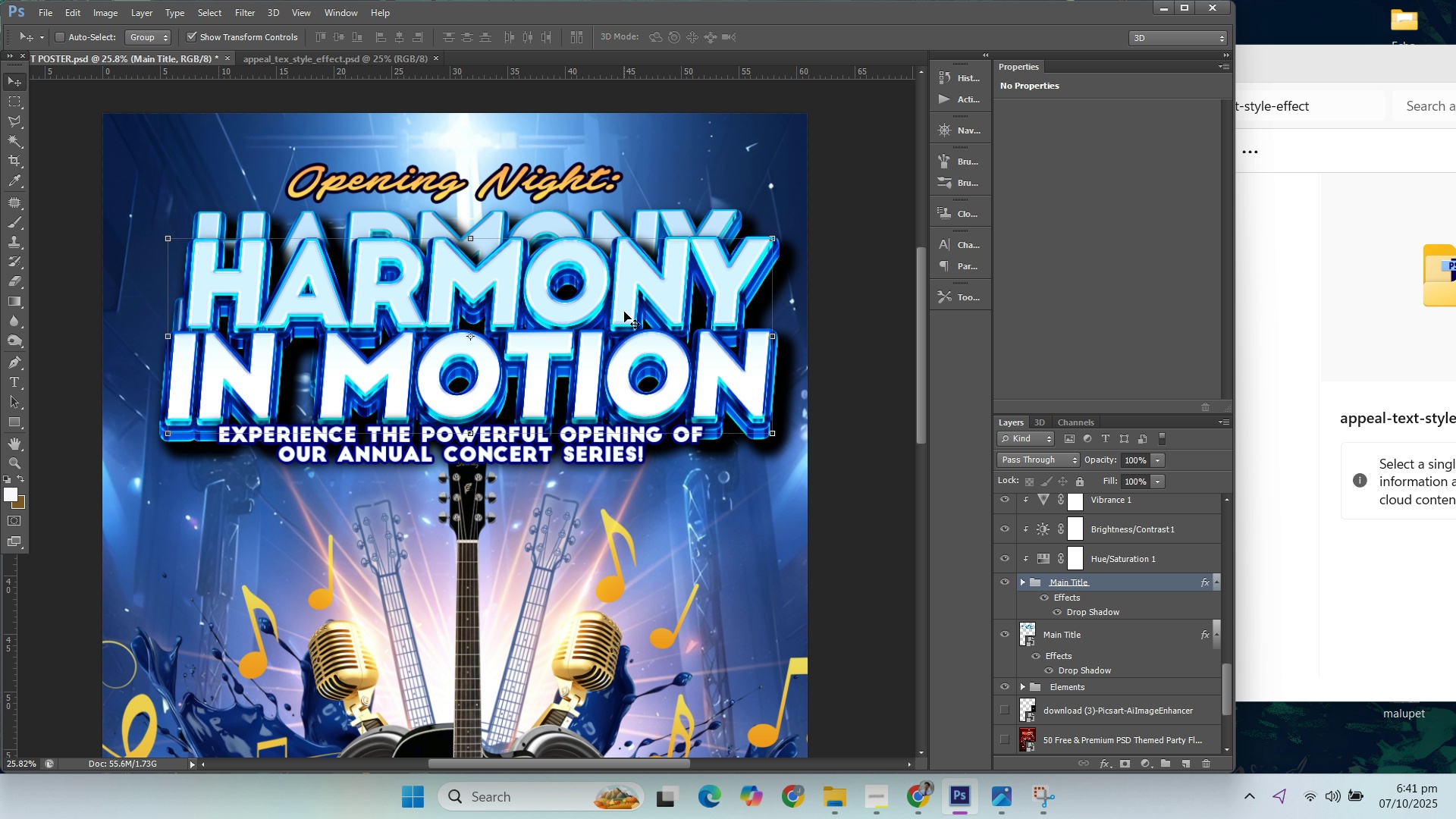 
key(ArrowRight)
 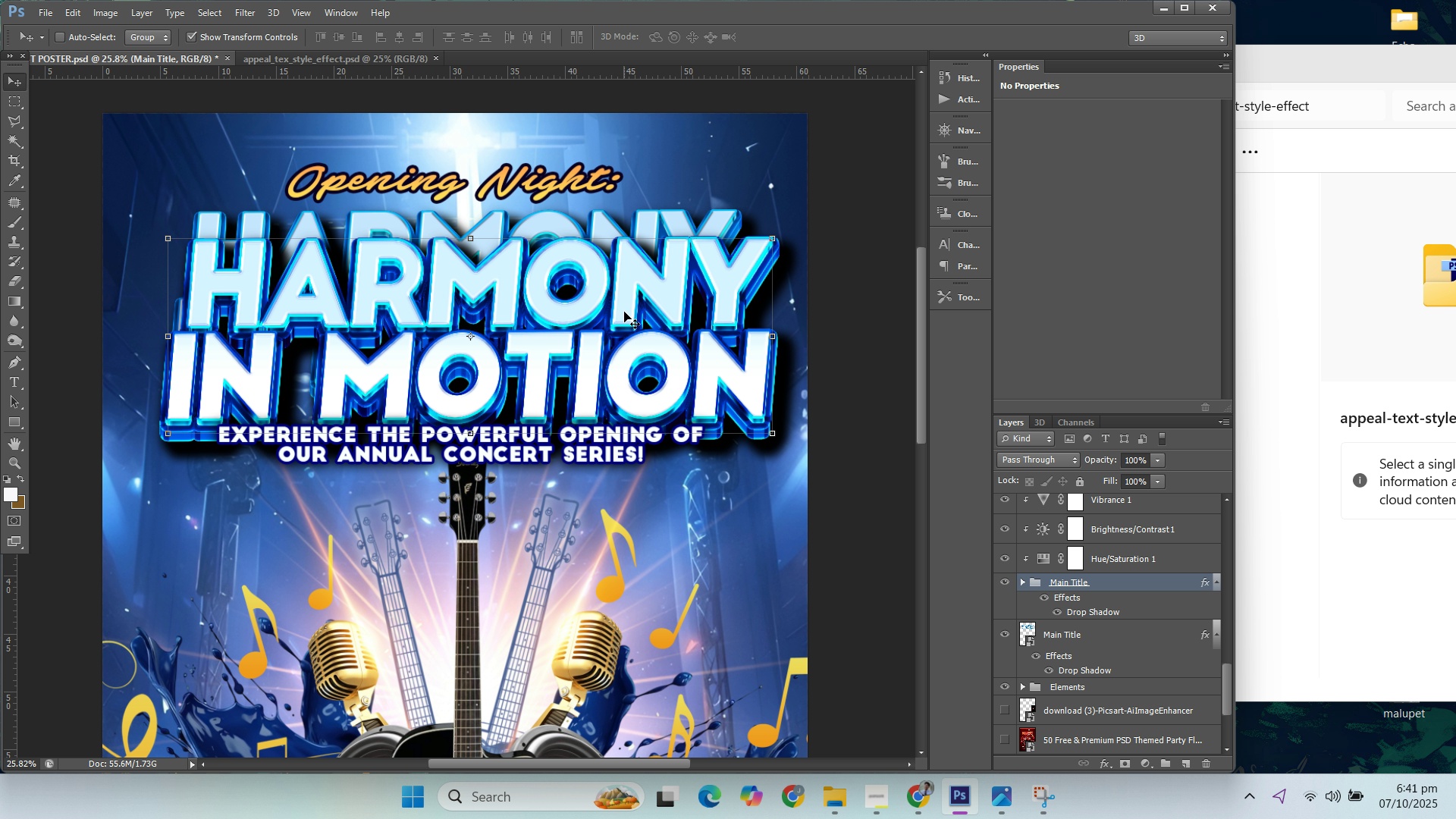 
key(ArrowRight)
 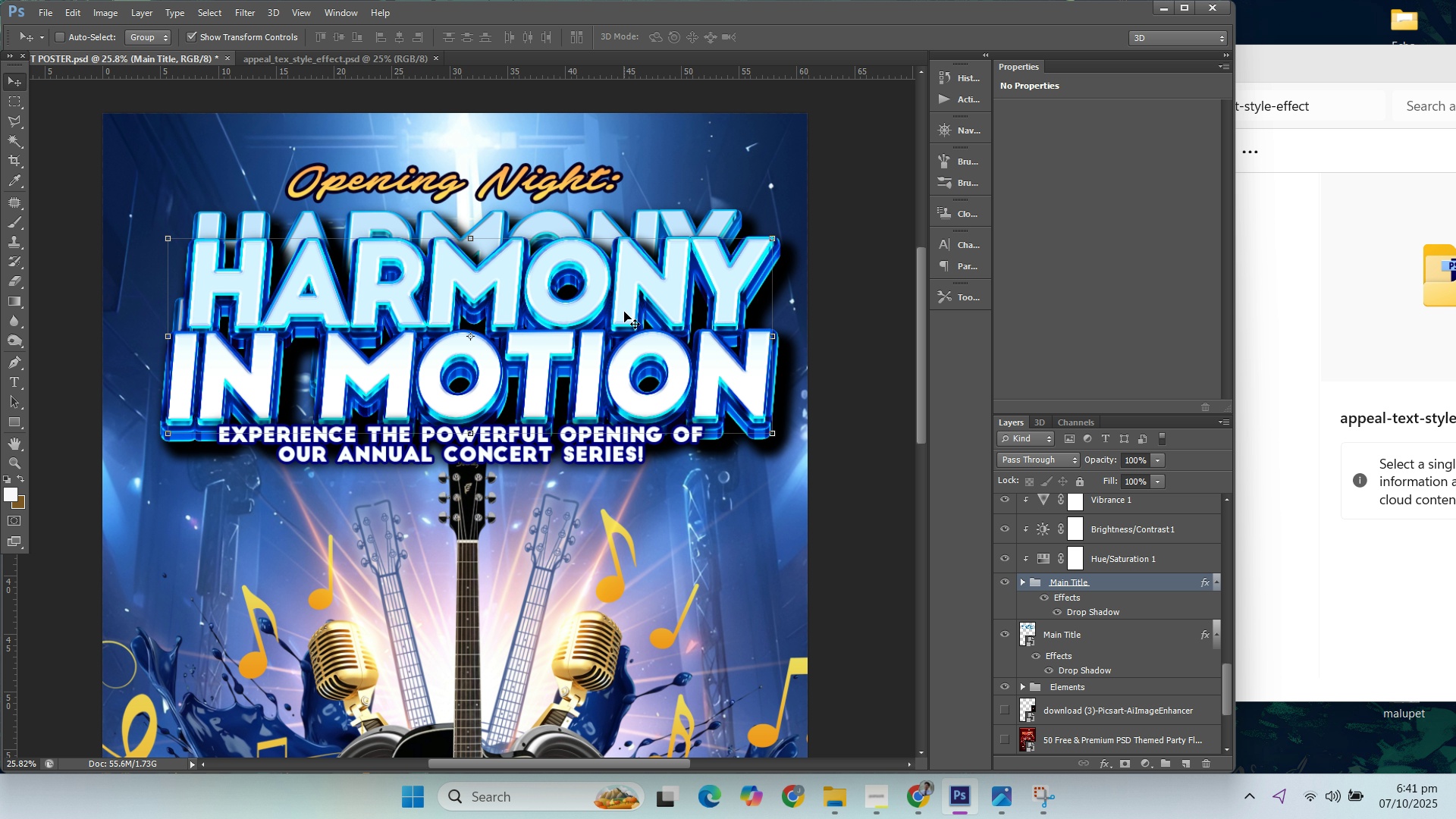 
key(ArrowRight)
 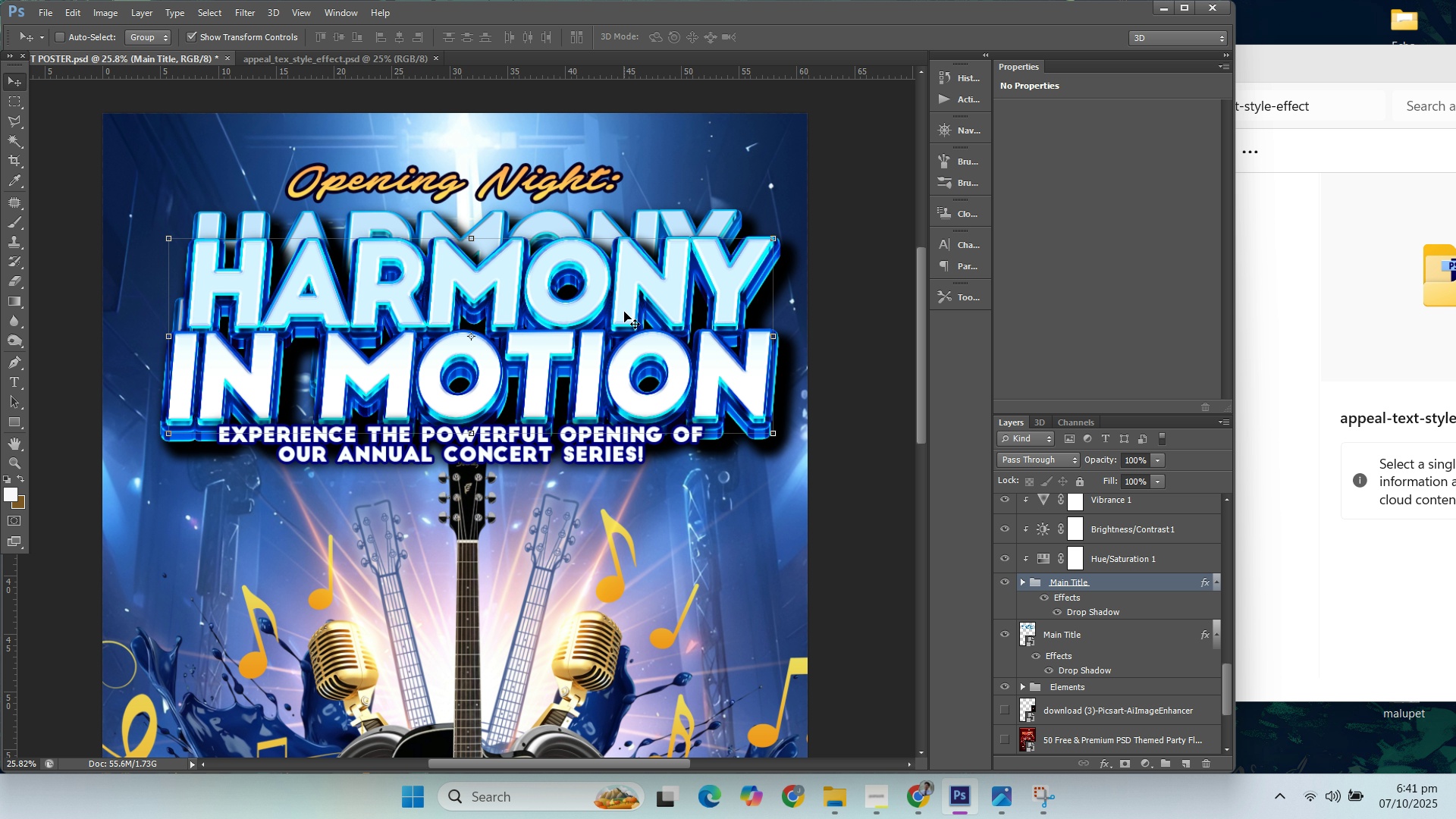 
key(ArrowRight)
 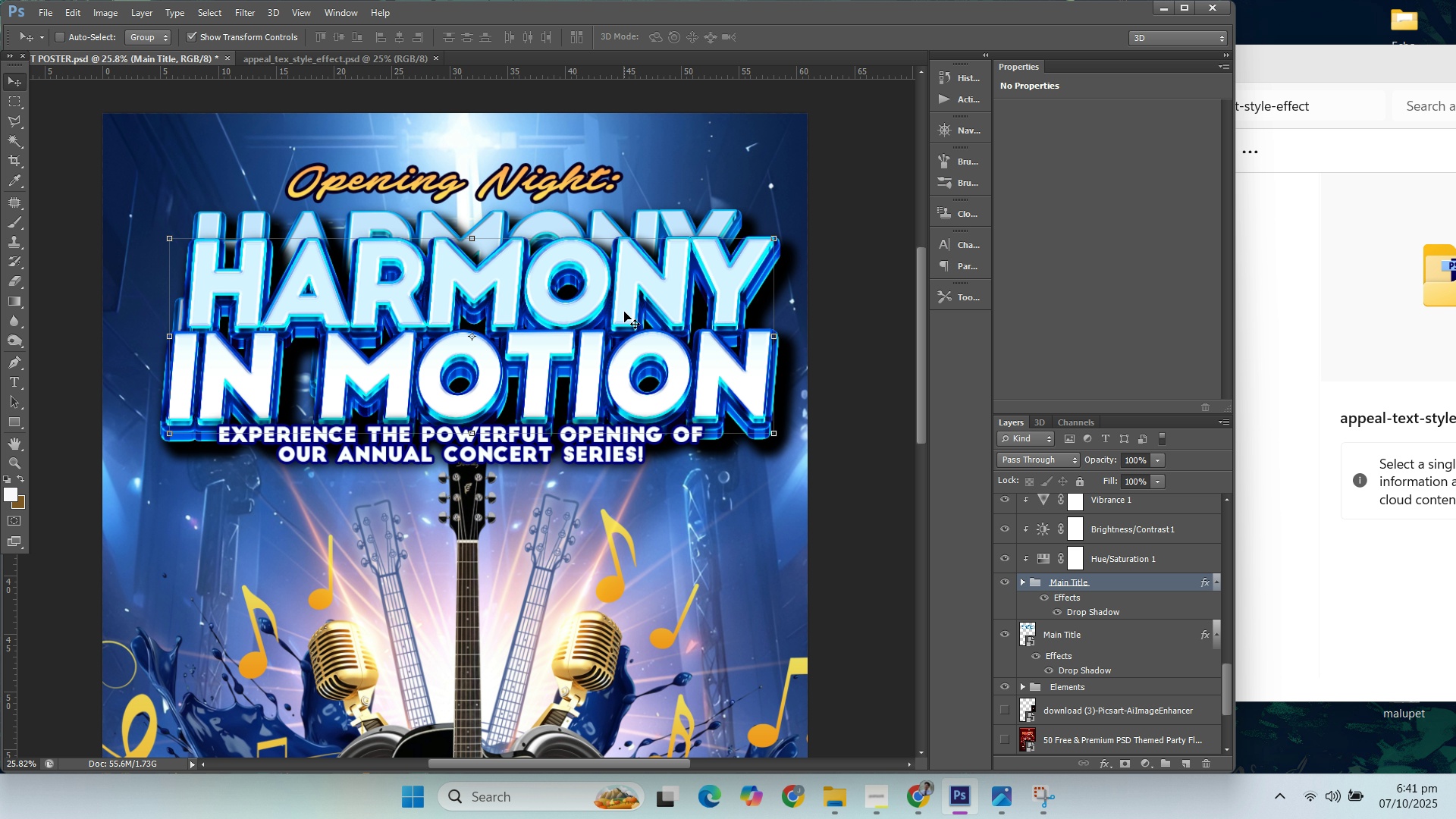 
key(ArrowRight)
 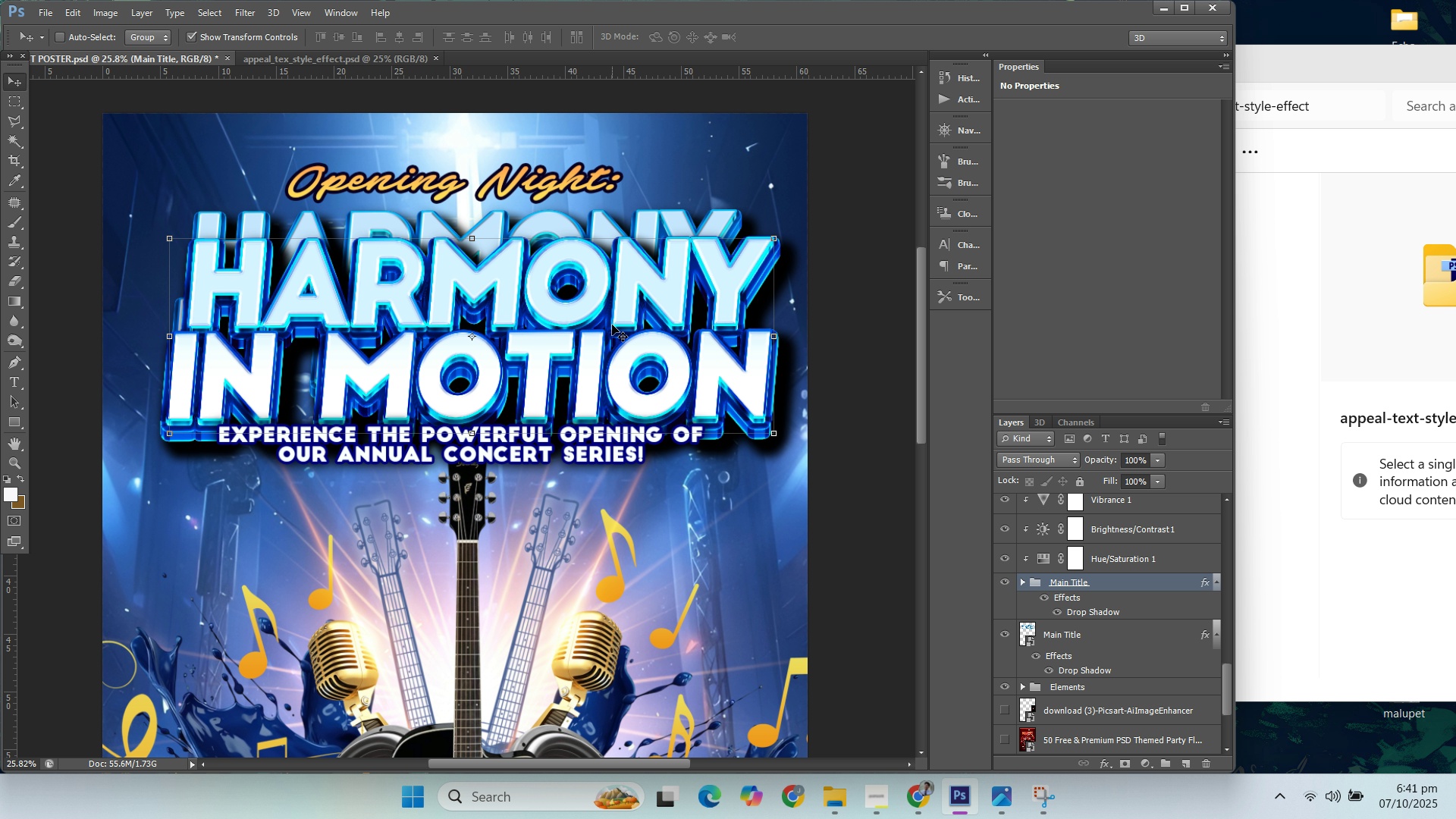 
left_click([612, 325])
 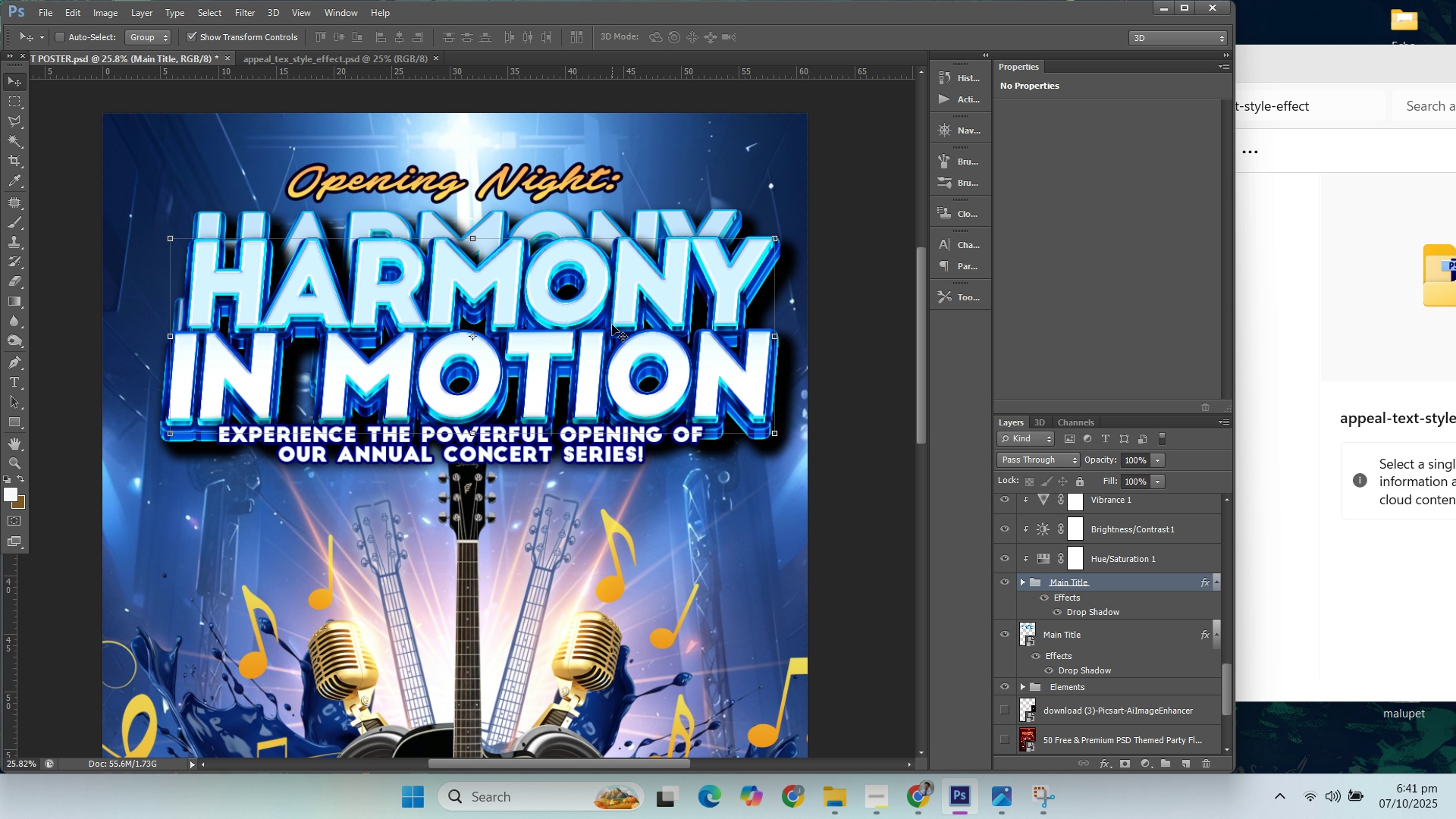 
key(ArrowRight)
 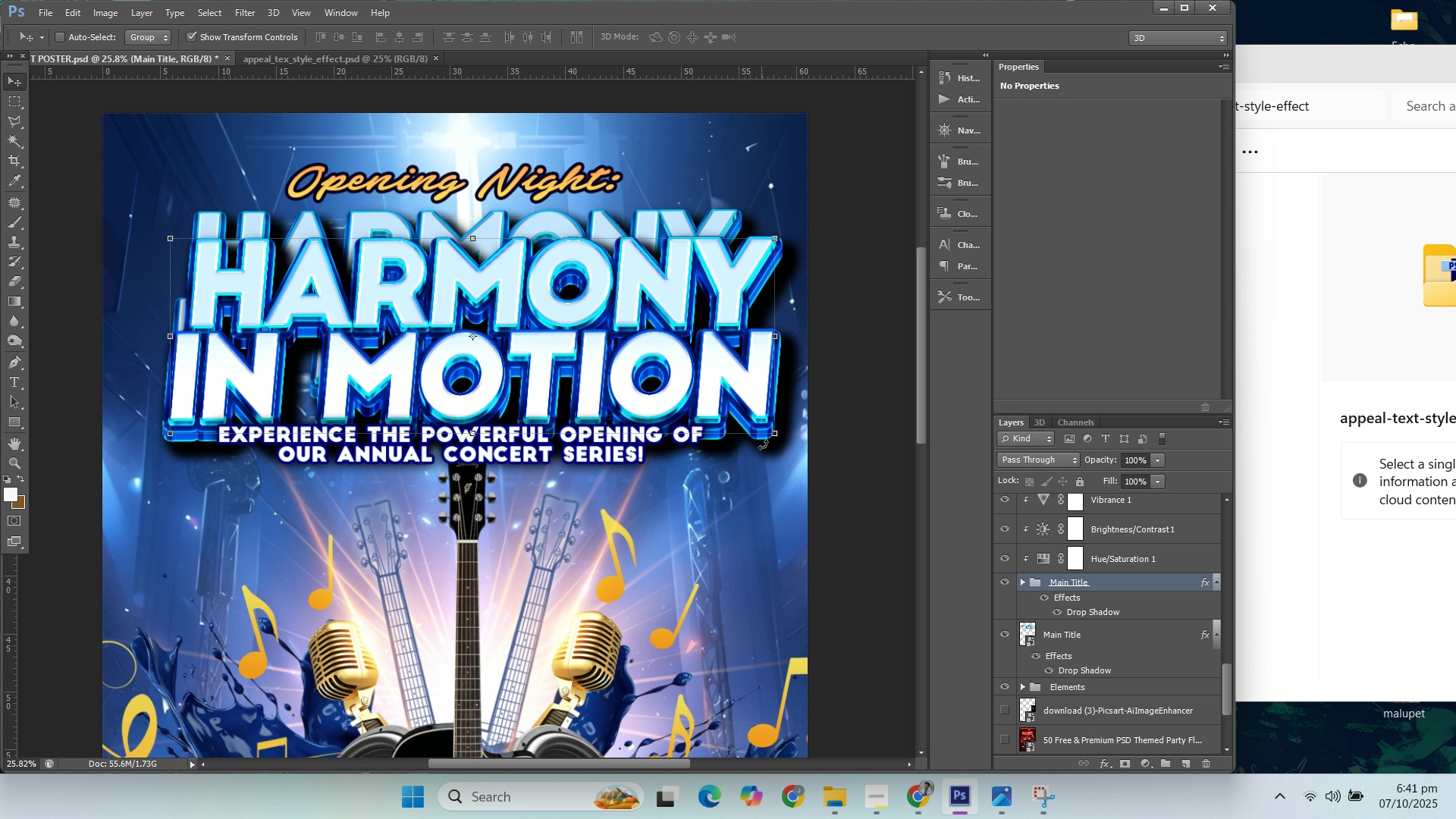 
left_click([777, 436])
 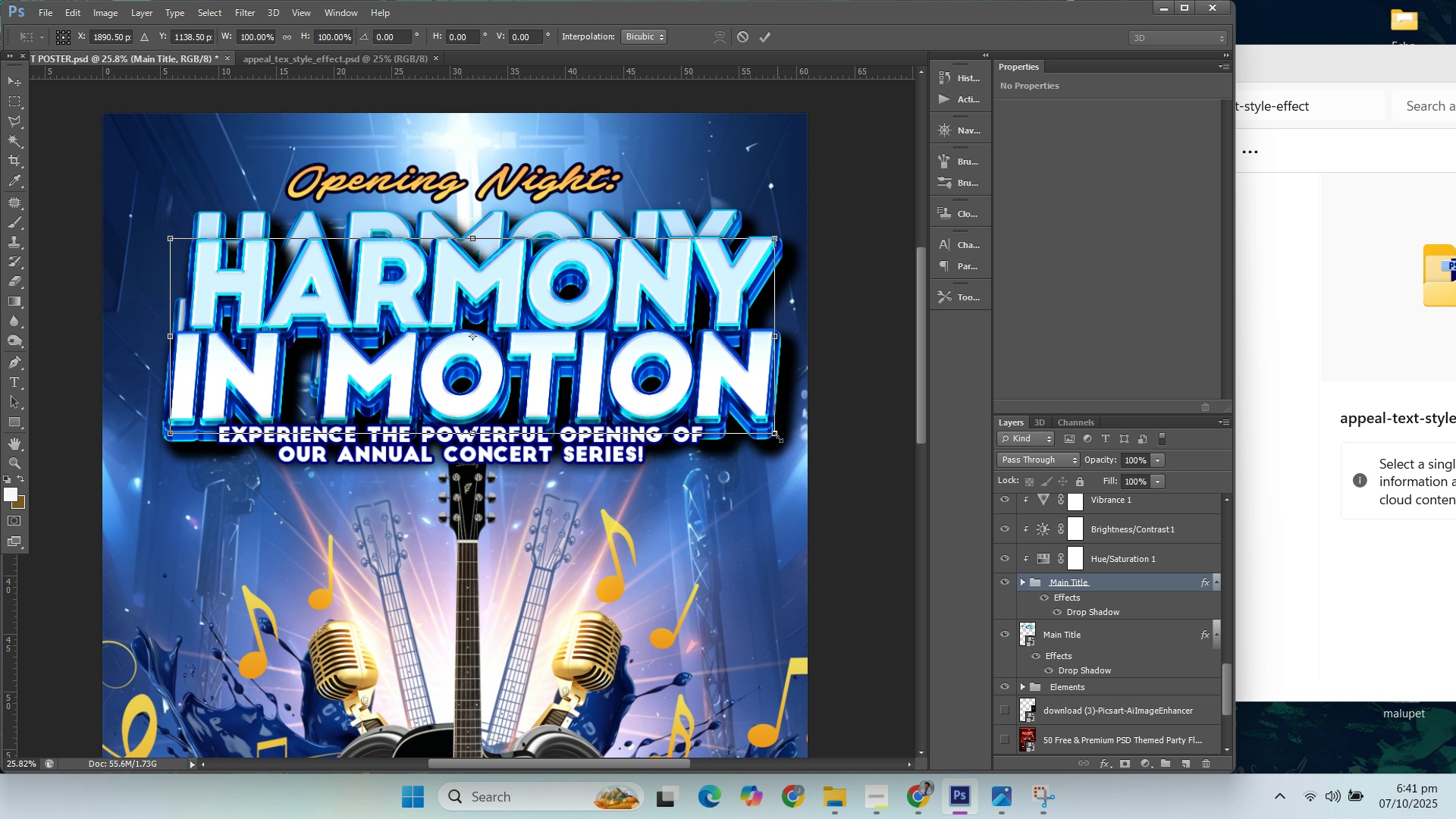 
hold_key(key=ShiftLeft, duration=1.52)
left_click_drag(start_coordinate=[777, 436], to_coordinate=[746, 407])
 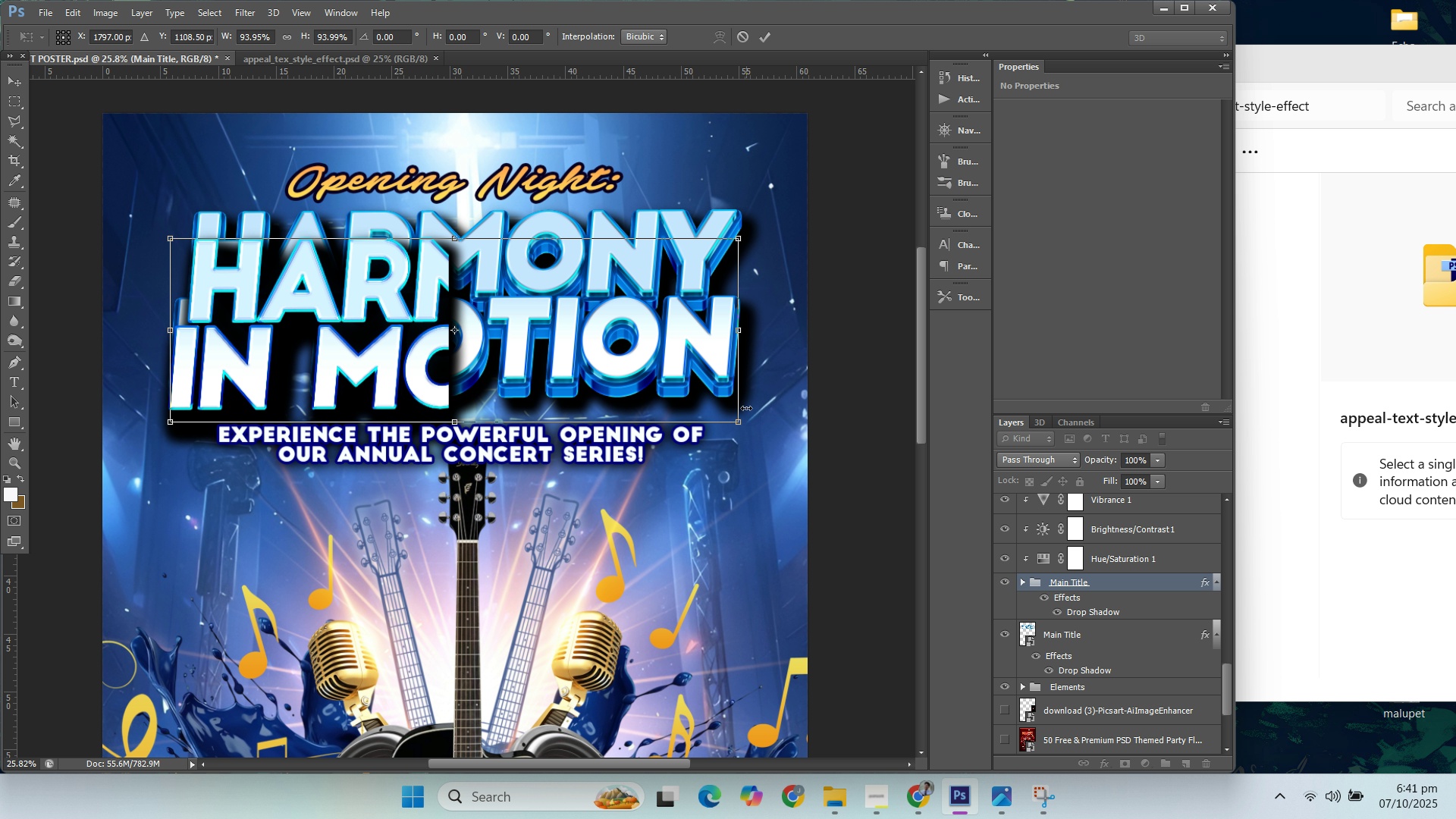 
hold_key(key=ShiftLeft, duration=1.5)
 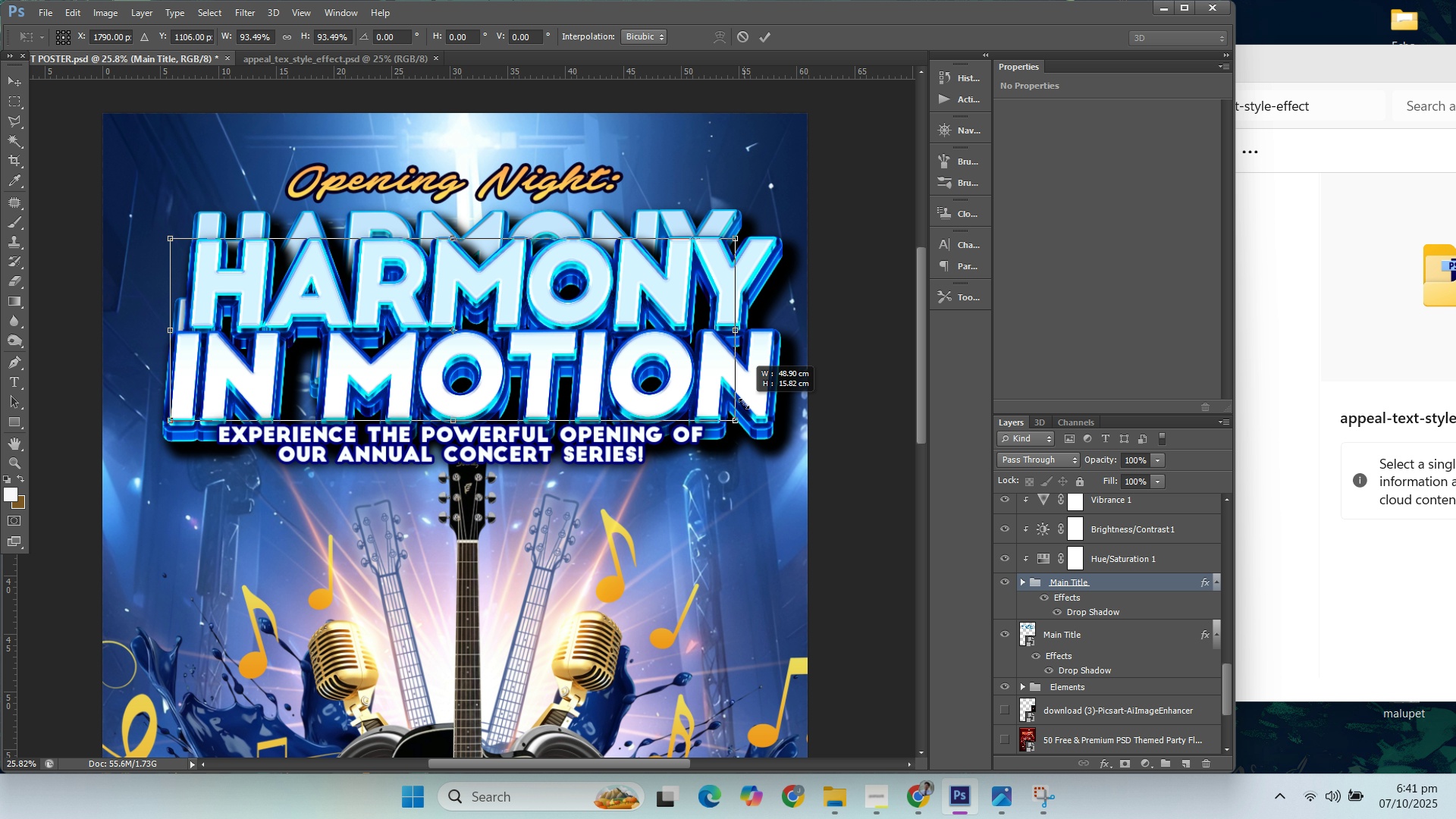 
hold_key(key=ShiftLeft, duration=1.71)
 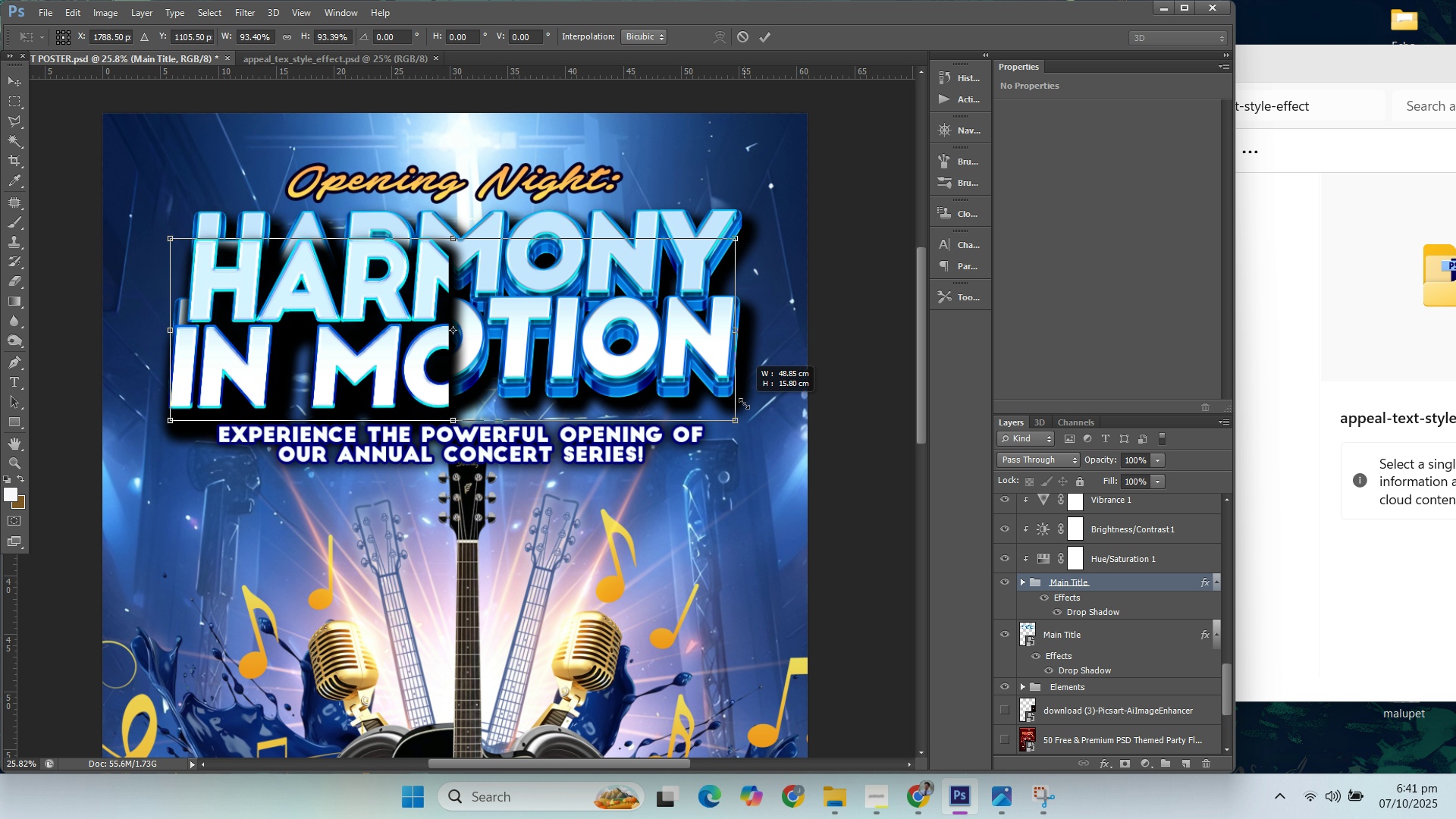 
hold_key(key=ShiftLeft, duration=1.53)
 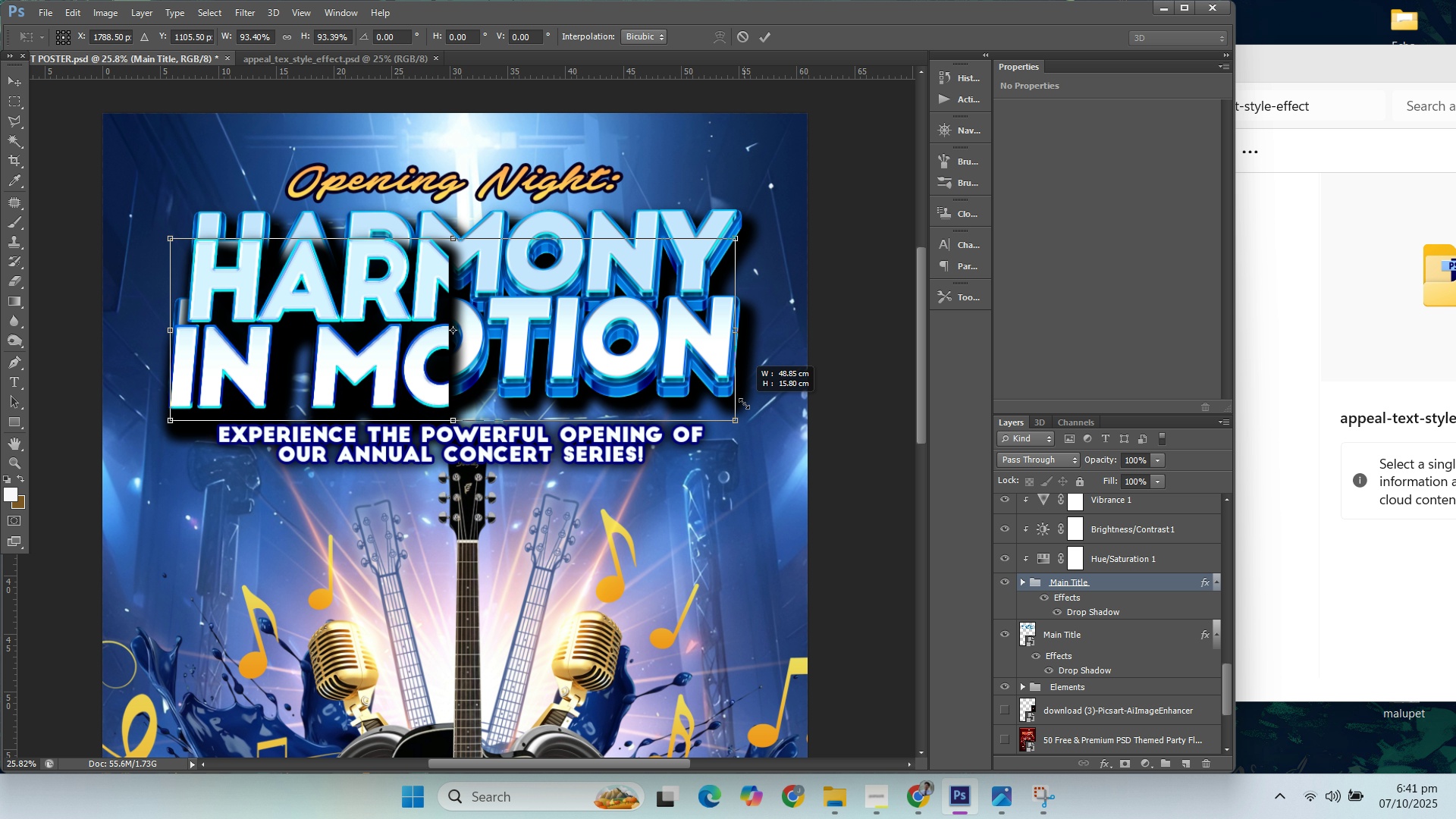 
hold_key(key=ShiftLeft, duration=1.5)
 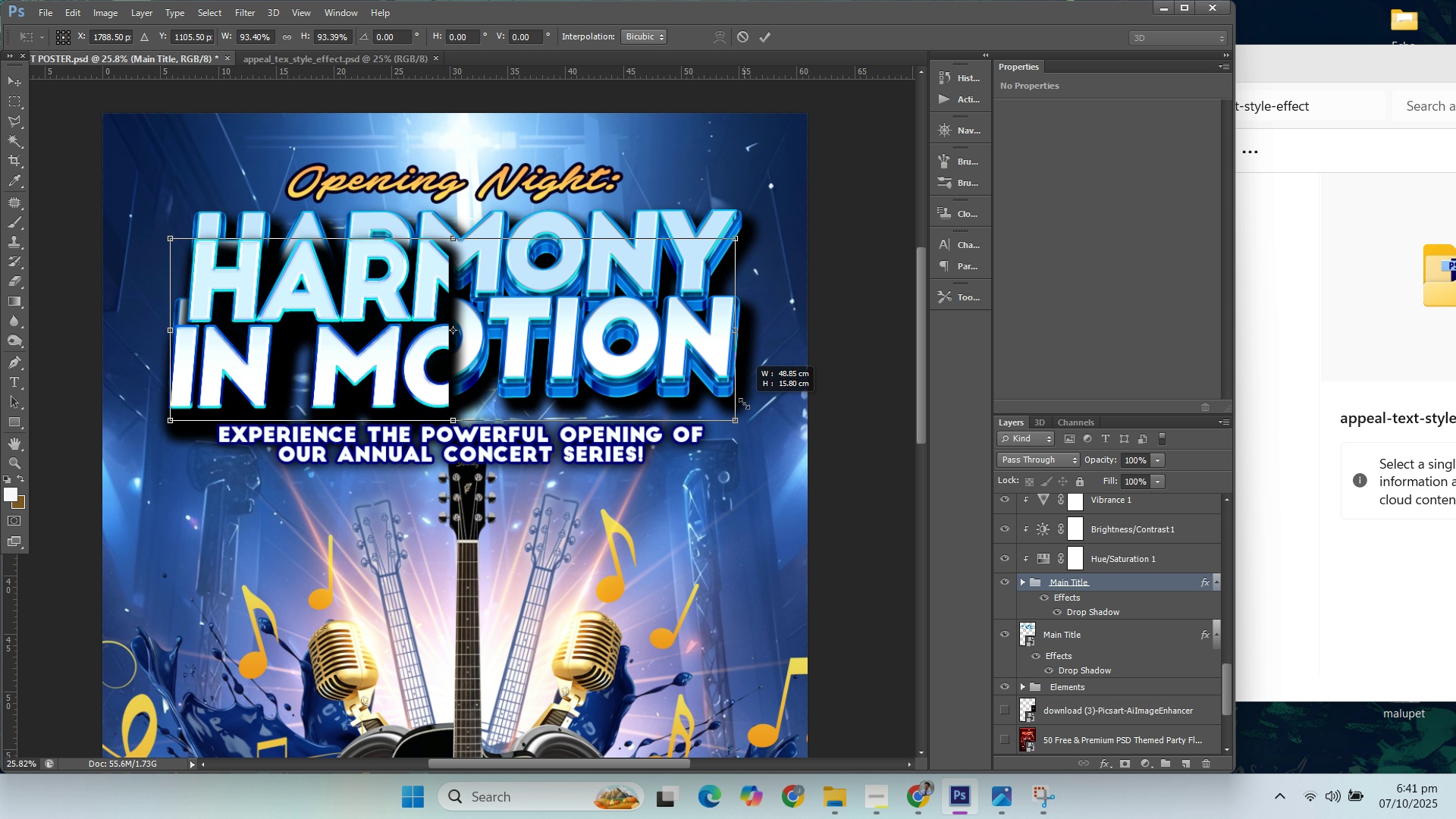 
hold_key(key=ShiftLeft, duration=1.5)
 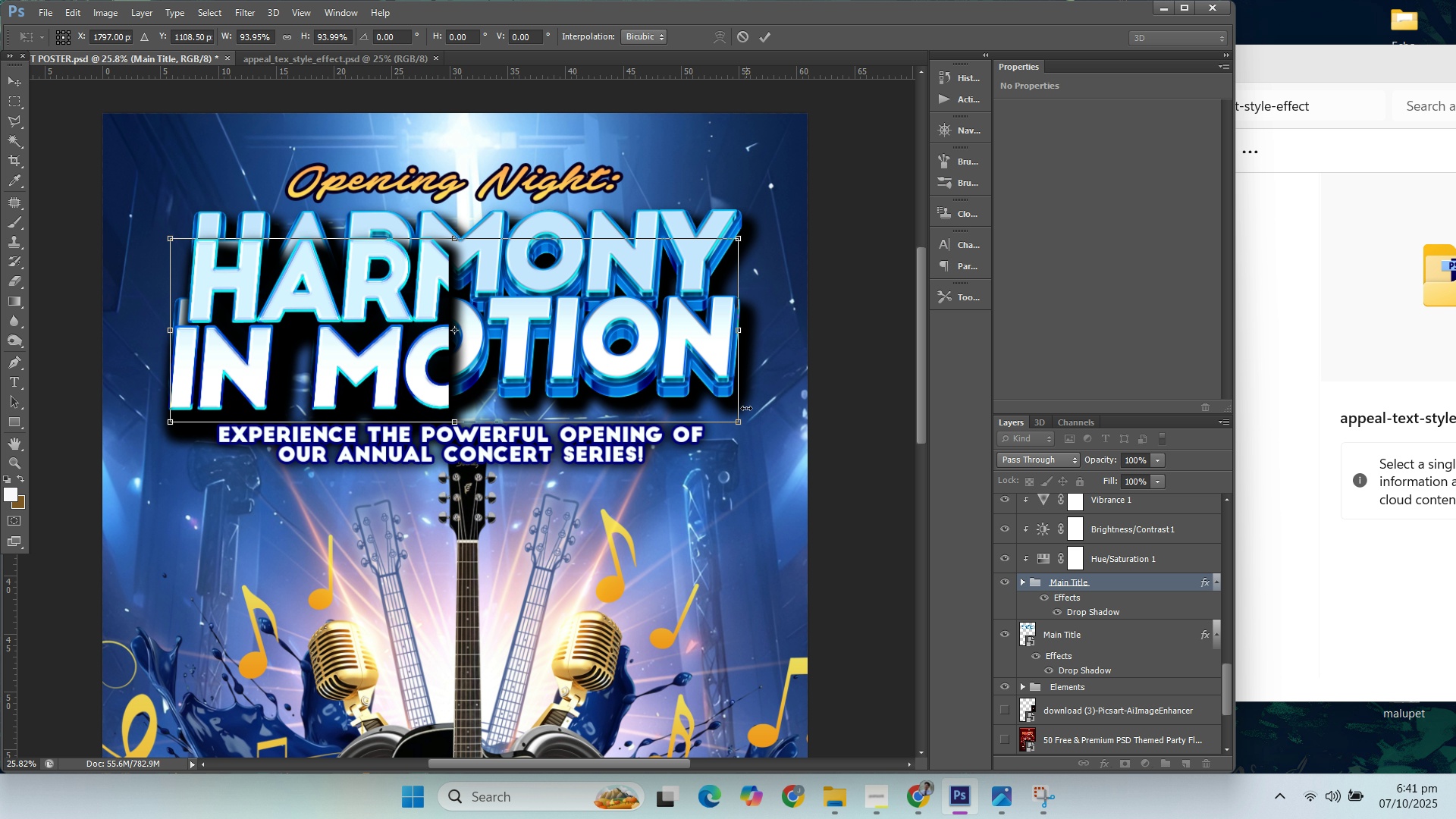 
hold_key(key=ShiftLeft, duration=1.5)
 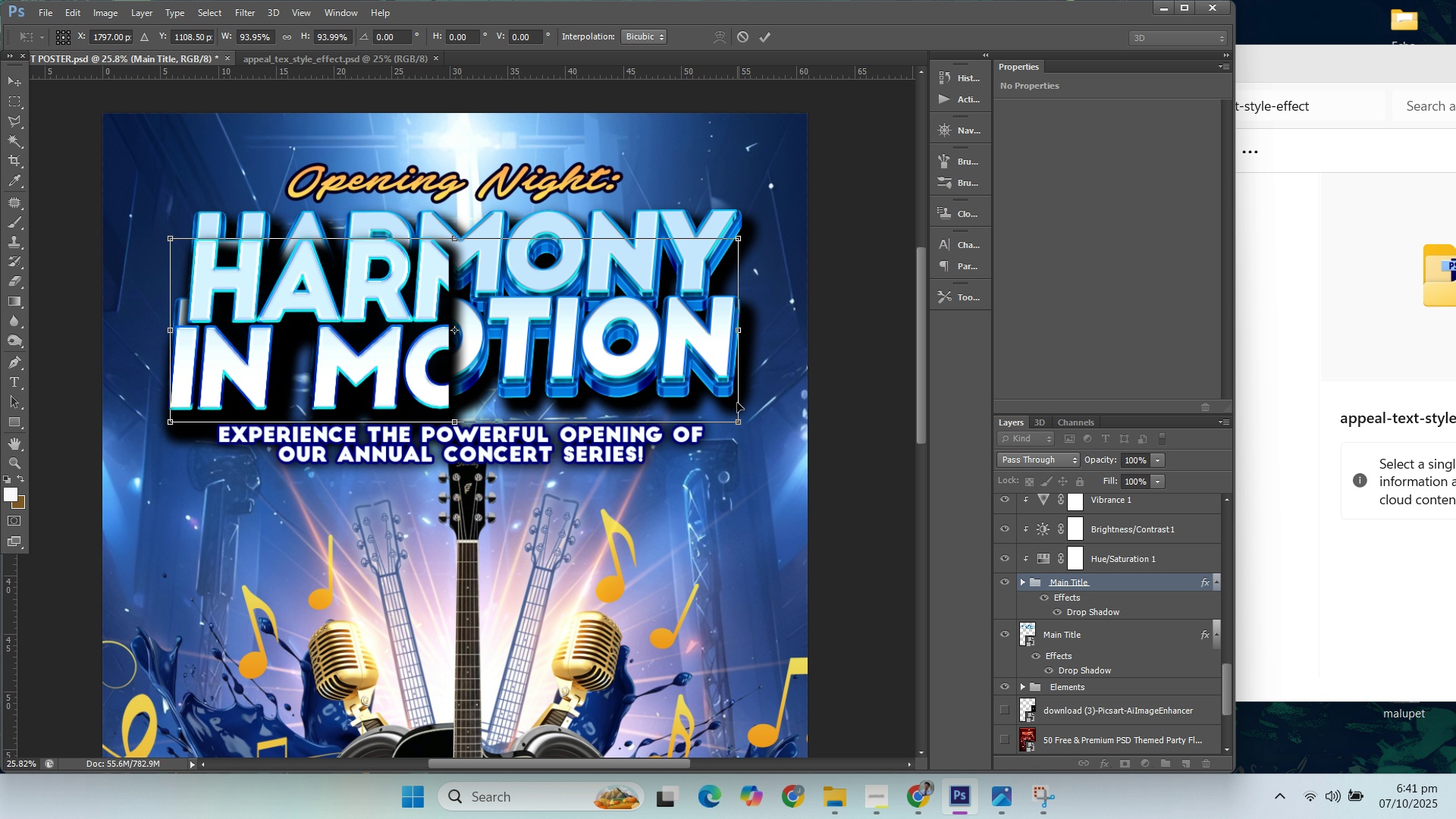 
hold_key(key=ShiftLeft, duration=1.5)
 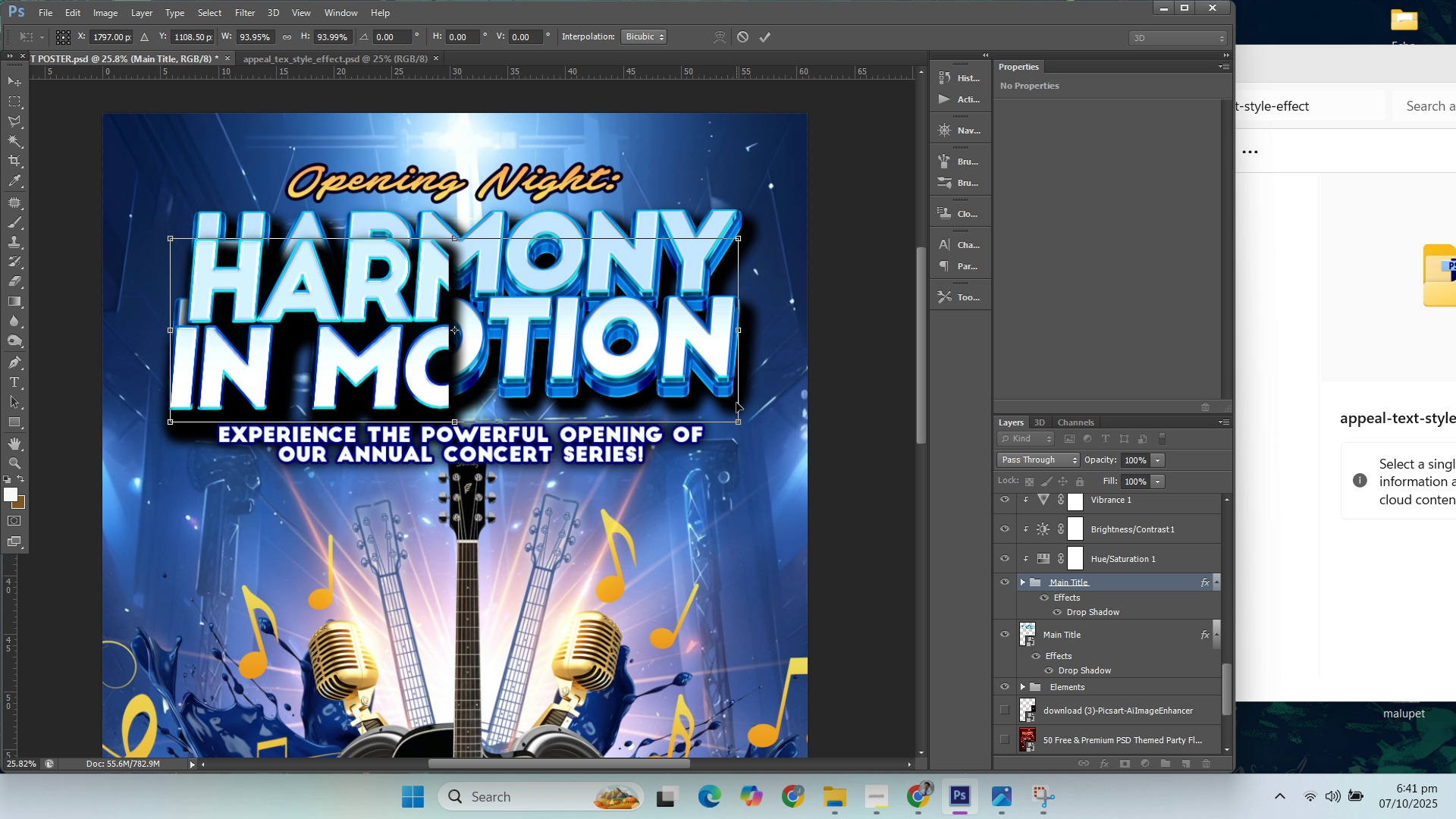 
hold_key(key=ShiftLeft, duration=1.5)
 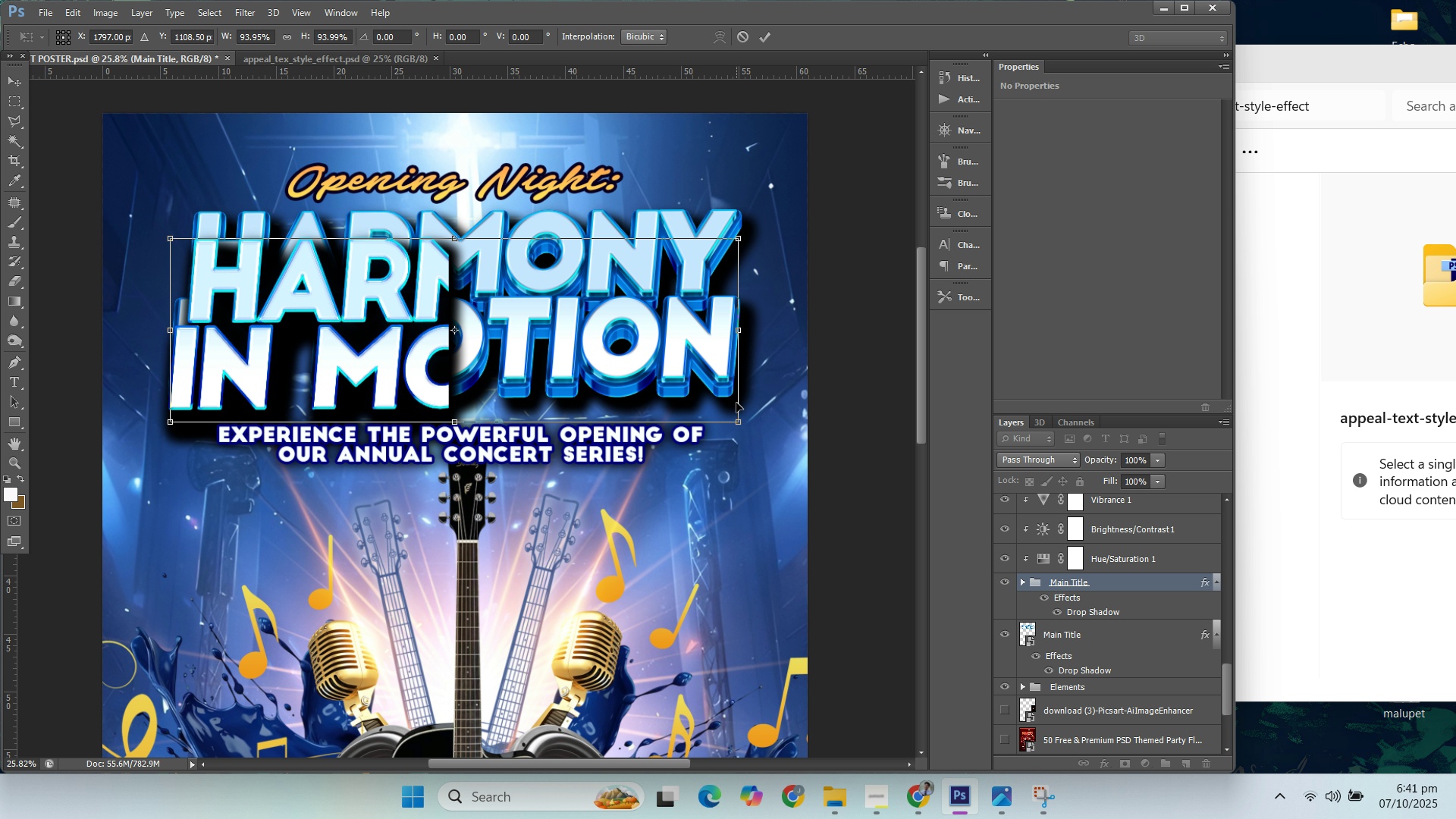 
key(Shift+ShiftLeft)
 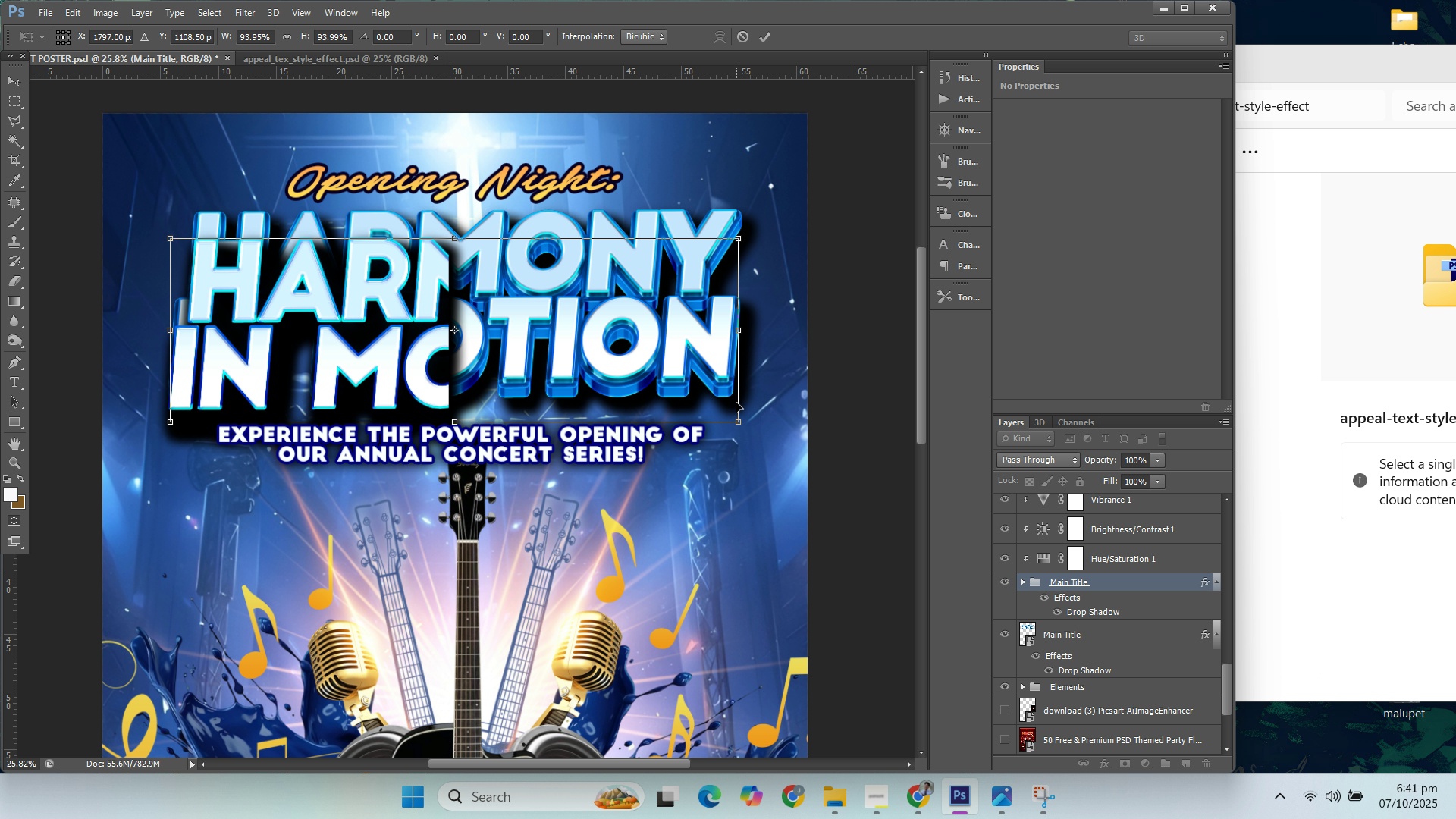 
key(Shift+ShiftLeft)
 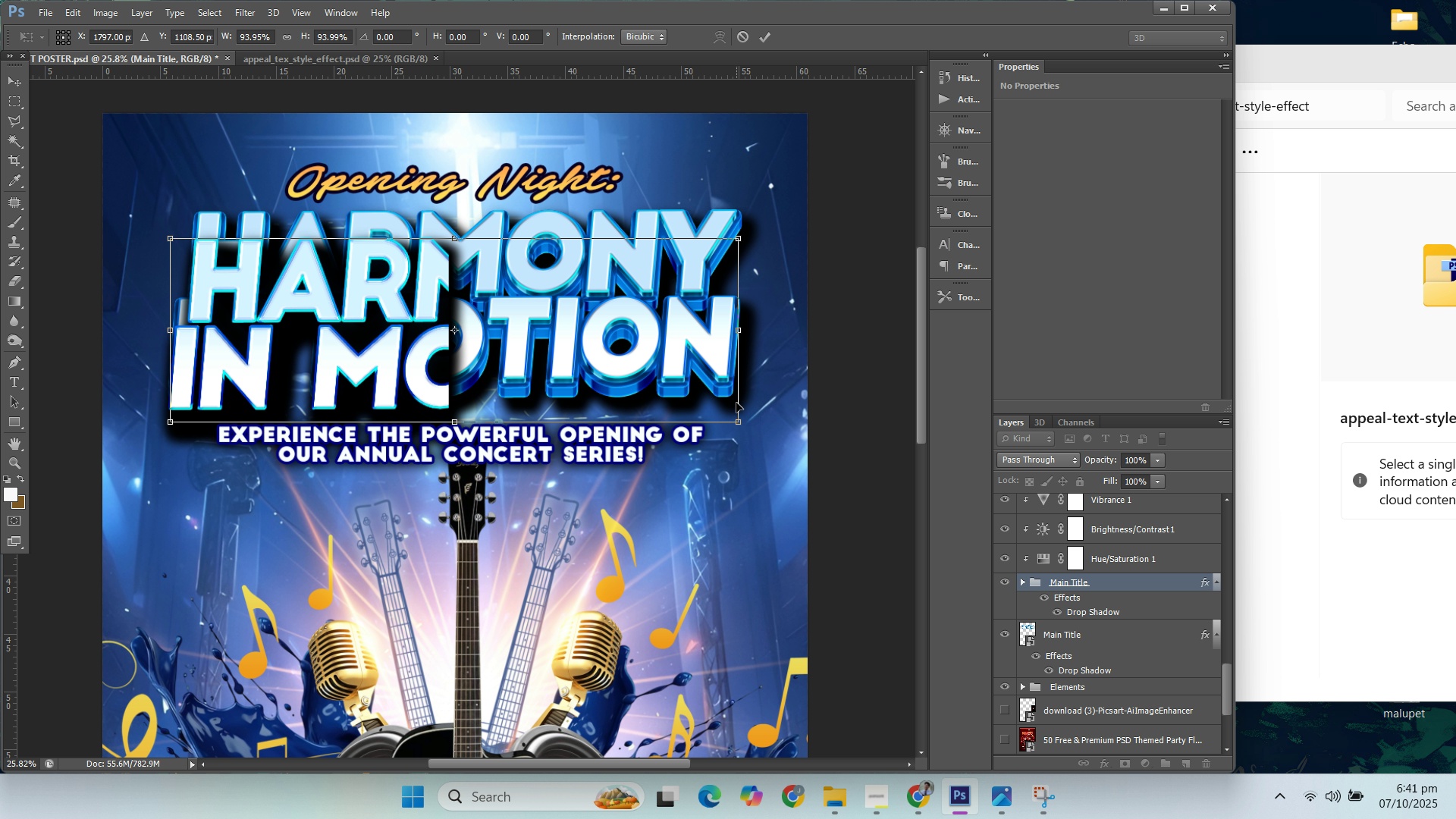 
key(Shift+ShiftLeft)
 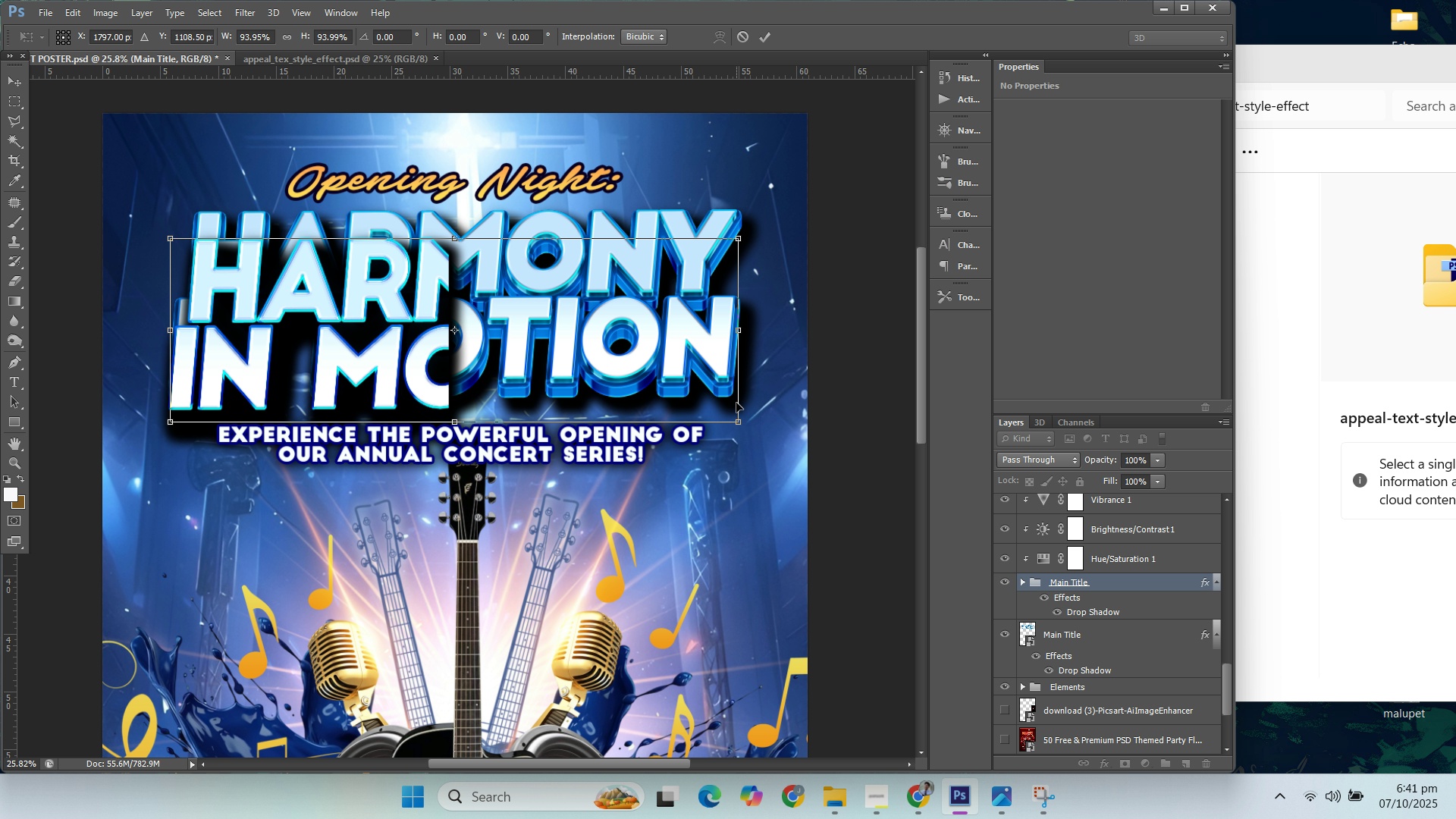 
key(Shift+ShiftLeft)
 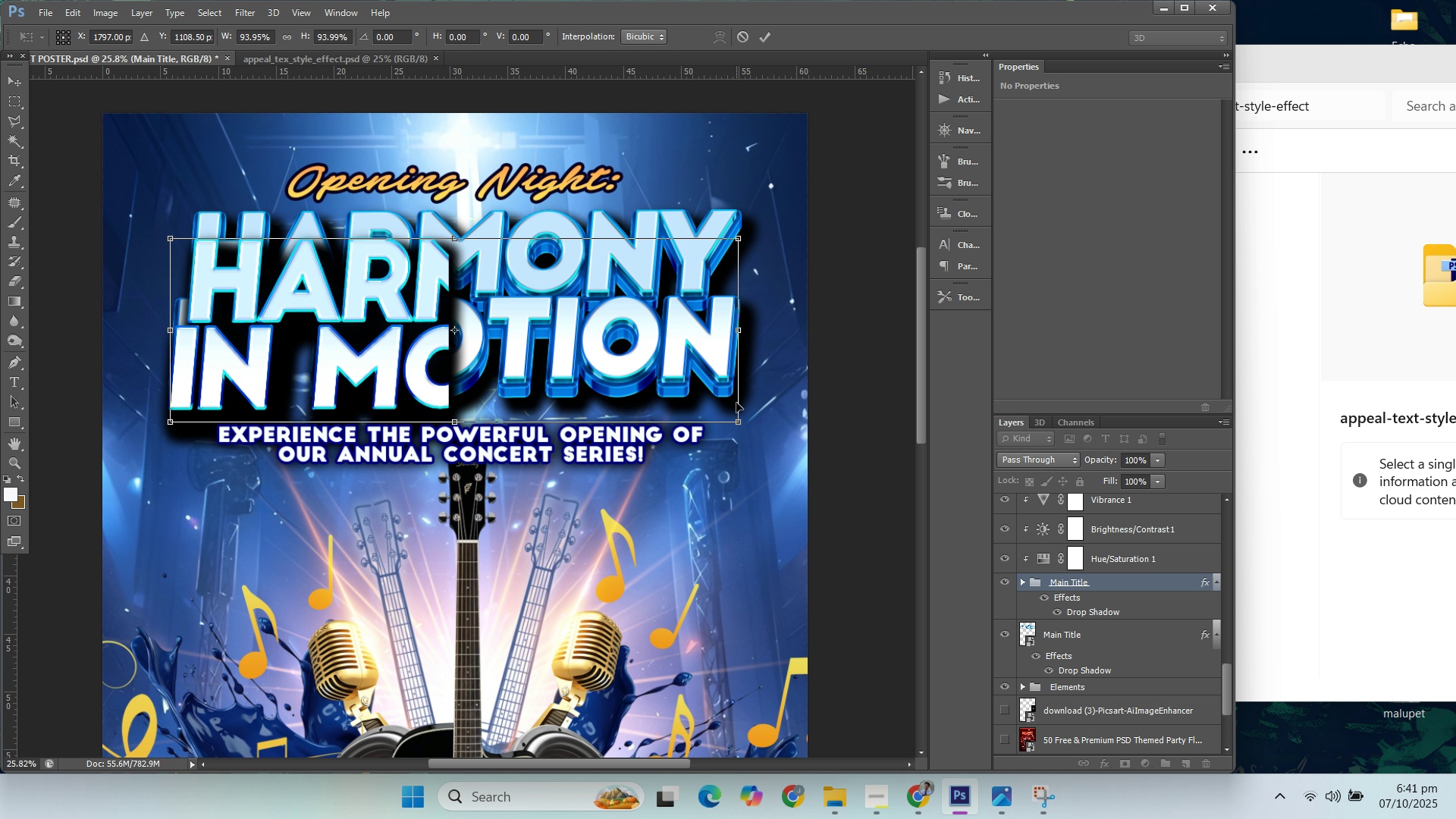 
key(Shift+ShiftLeft)
 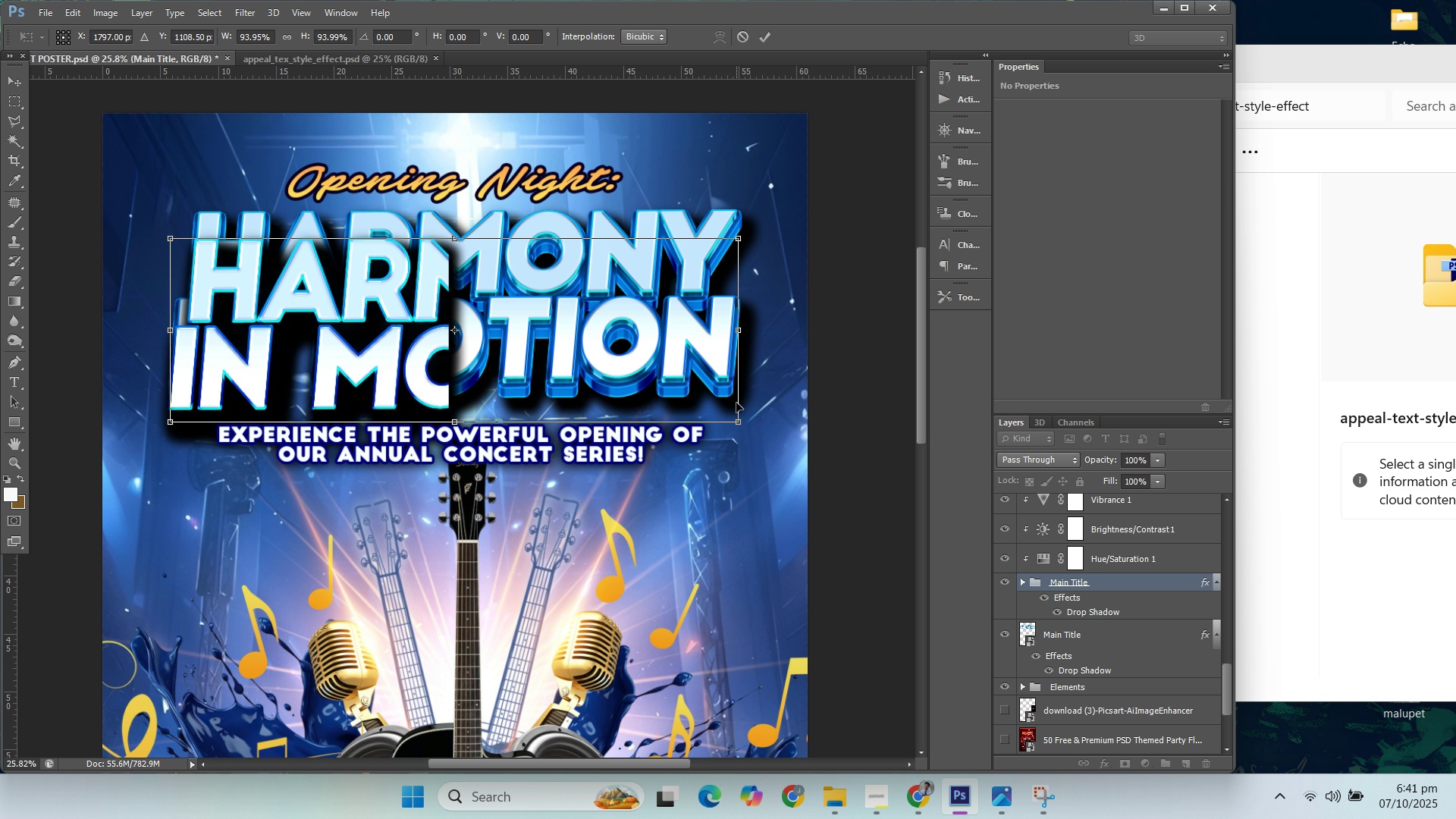 
key(Shift+ShiftLeft)
 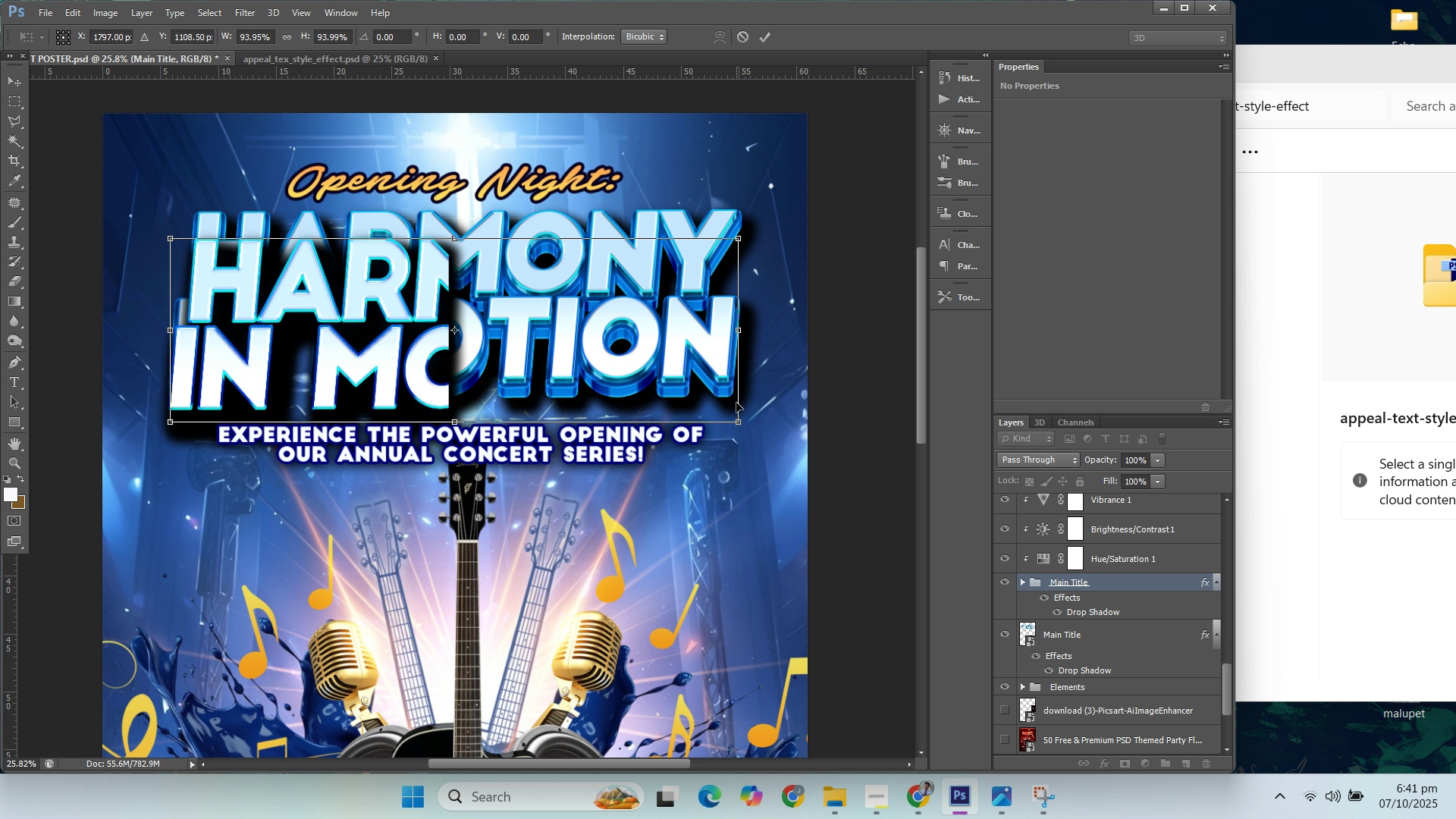 
key(Shift+ShiftLeft)
 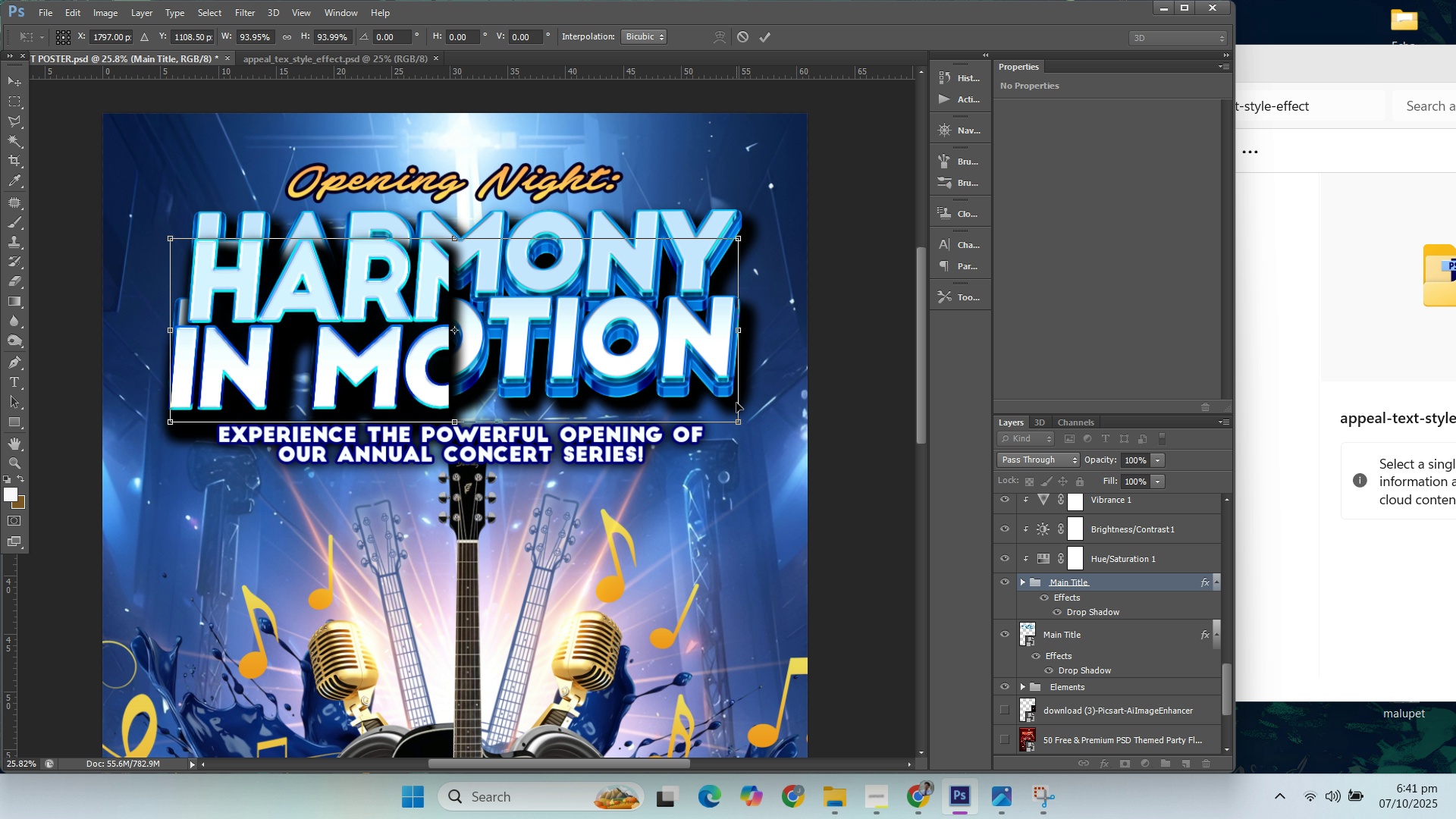 
key(Shift+ShiftLeft)
 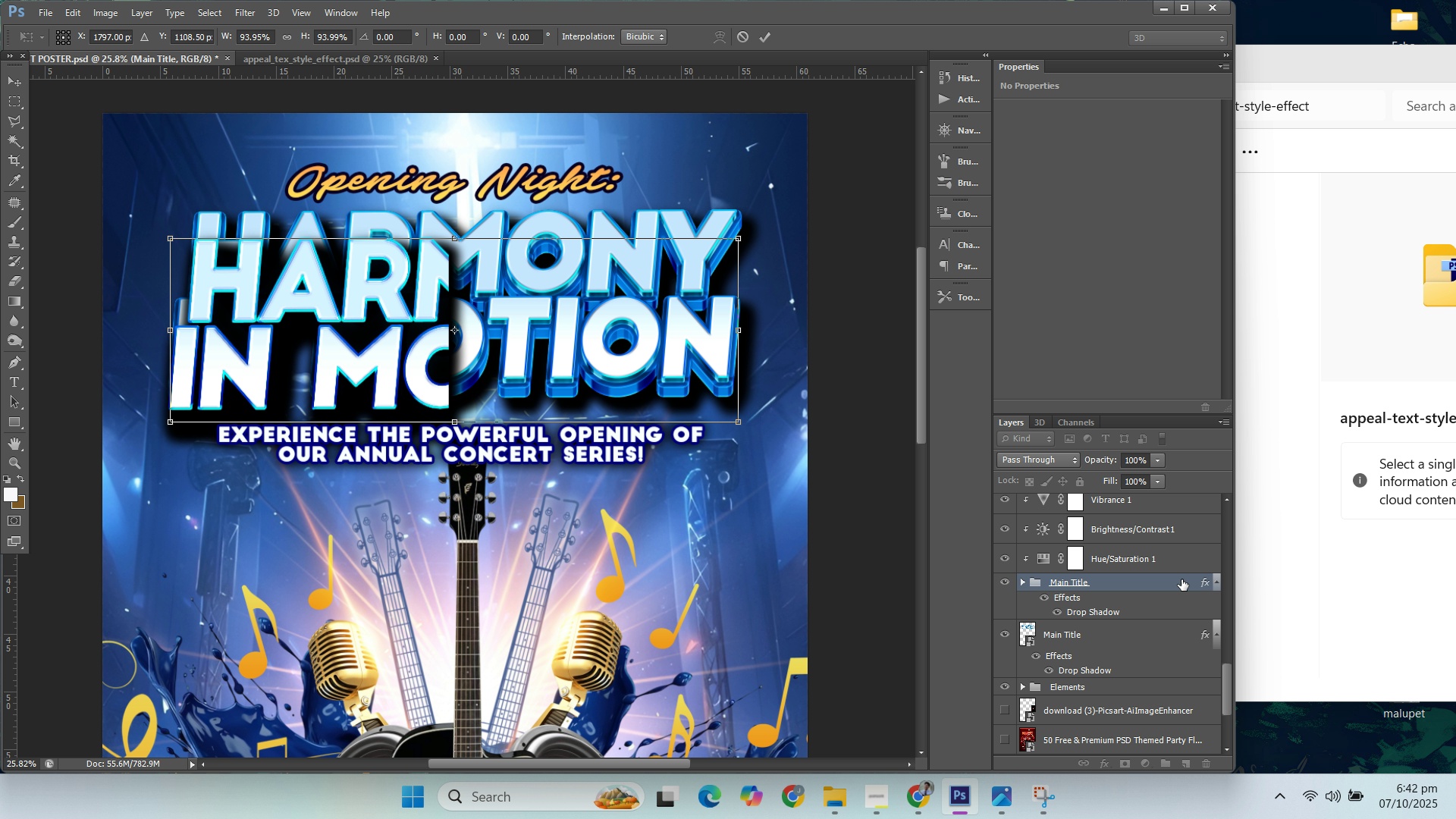 
wait(39.49)
 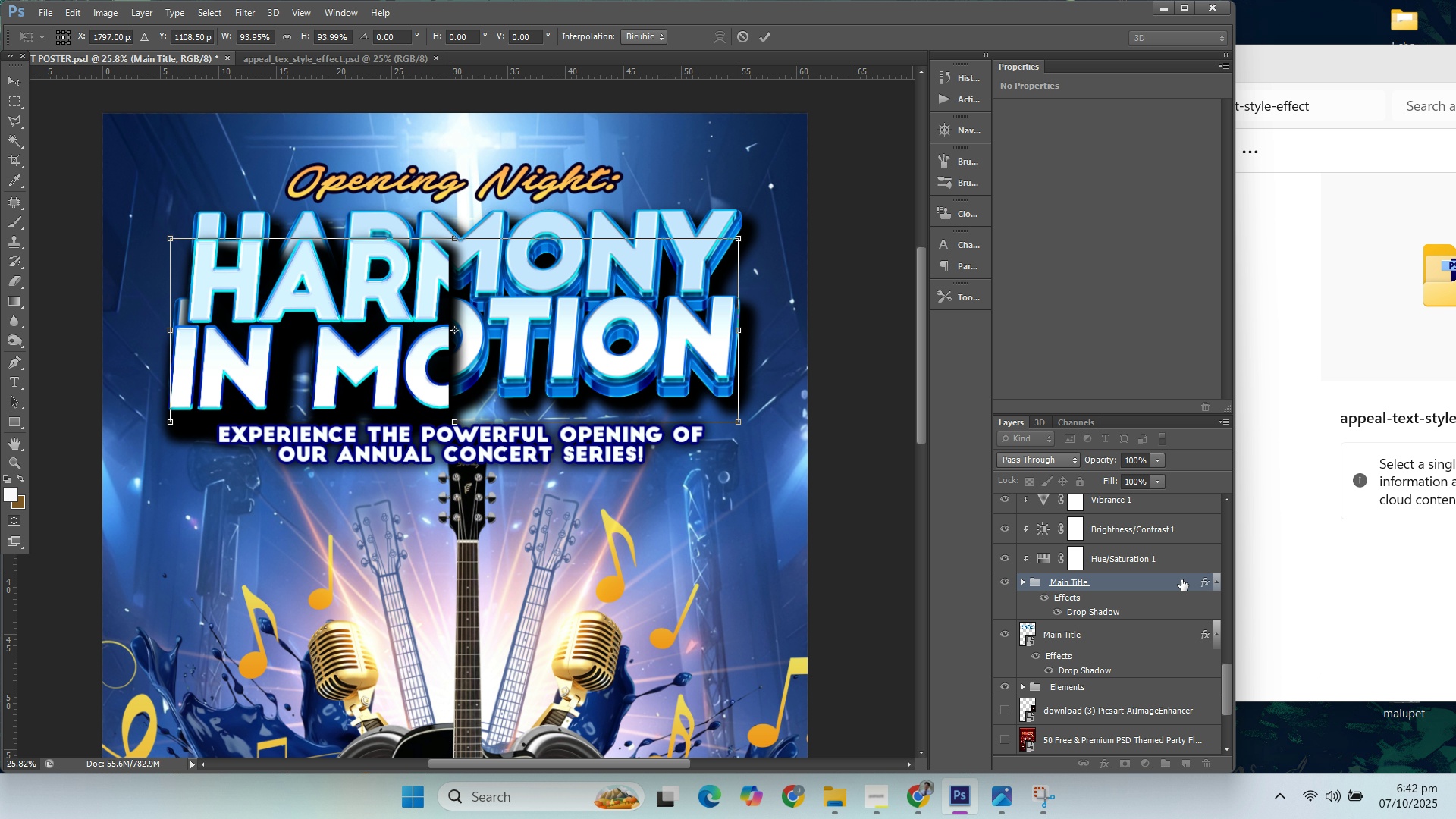 
left_click([11, 78])
 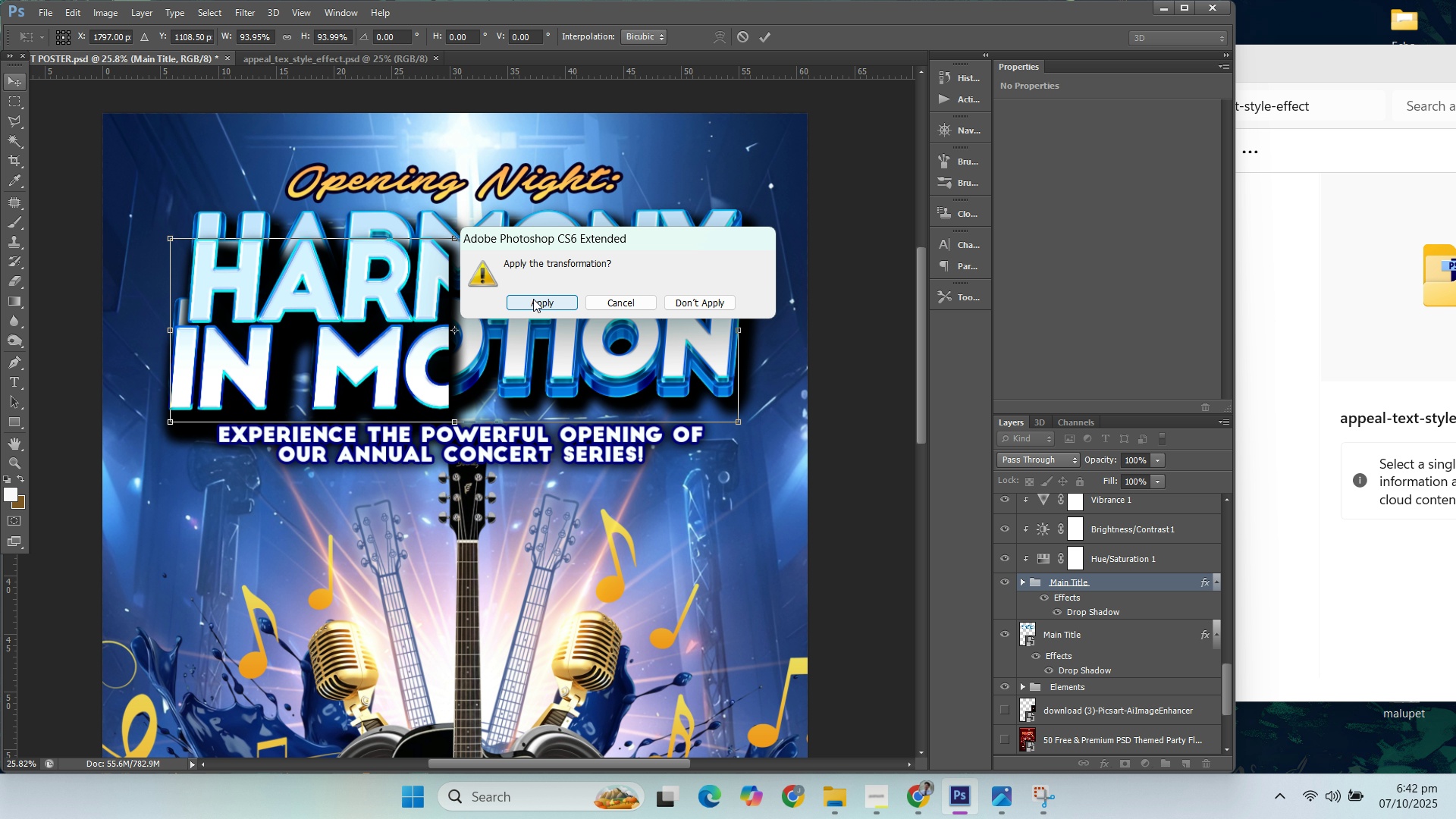 
left_click([534, 299])
 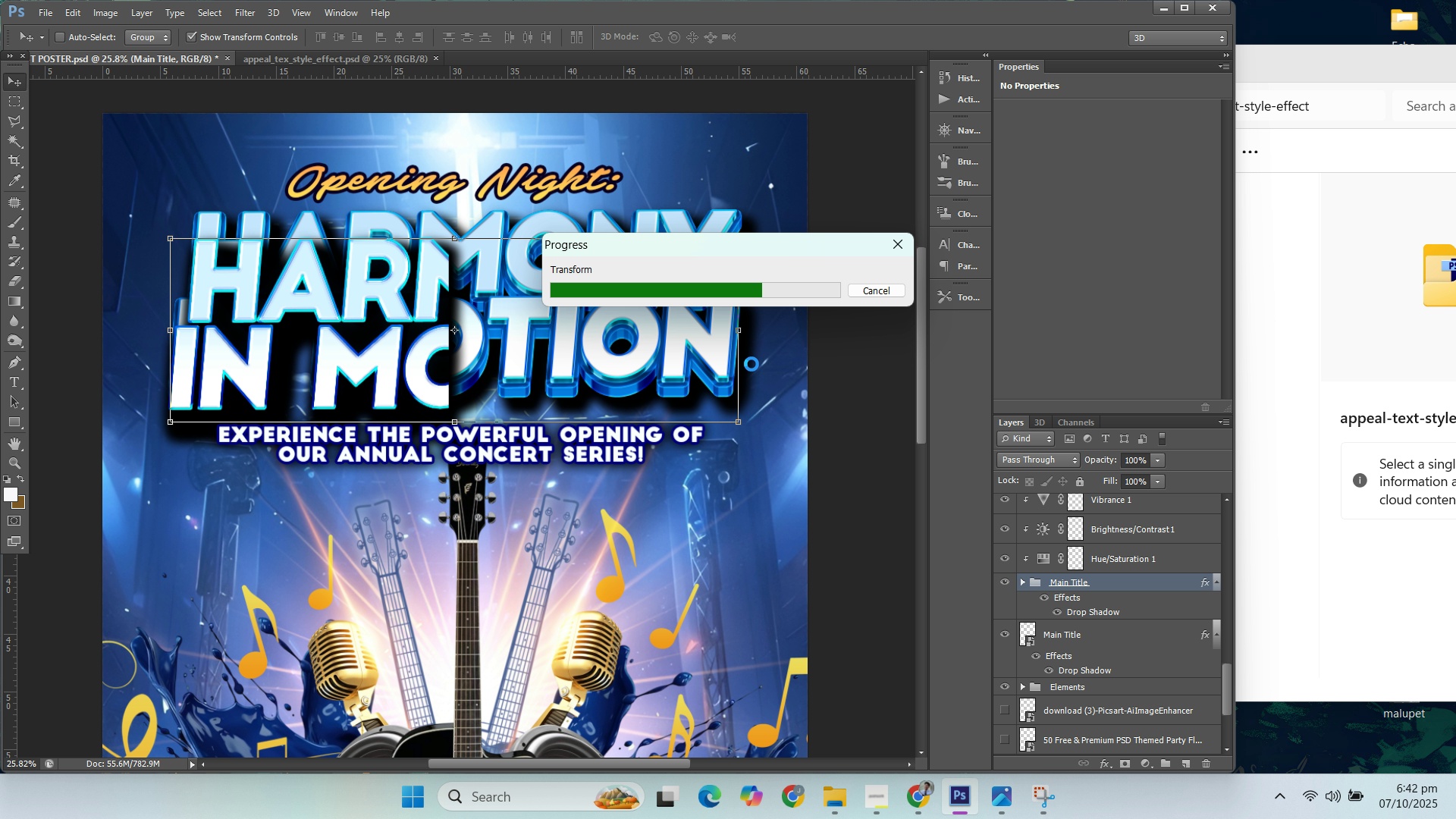 
wait(8.2)
 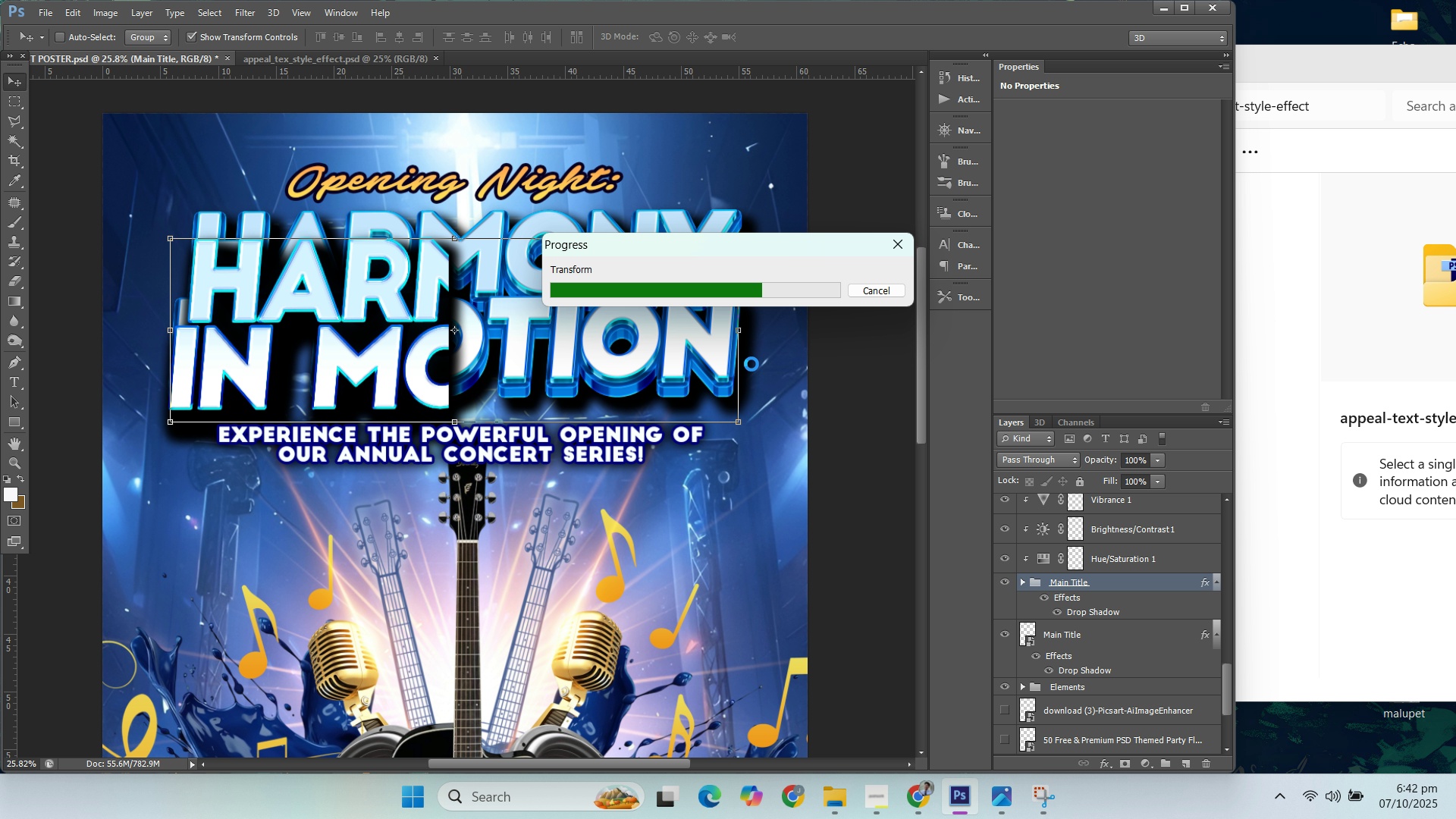 
left_click([634, 302])
 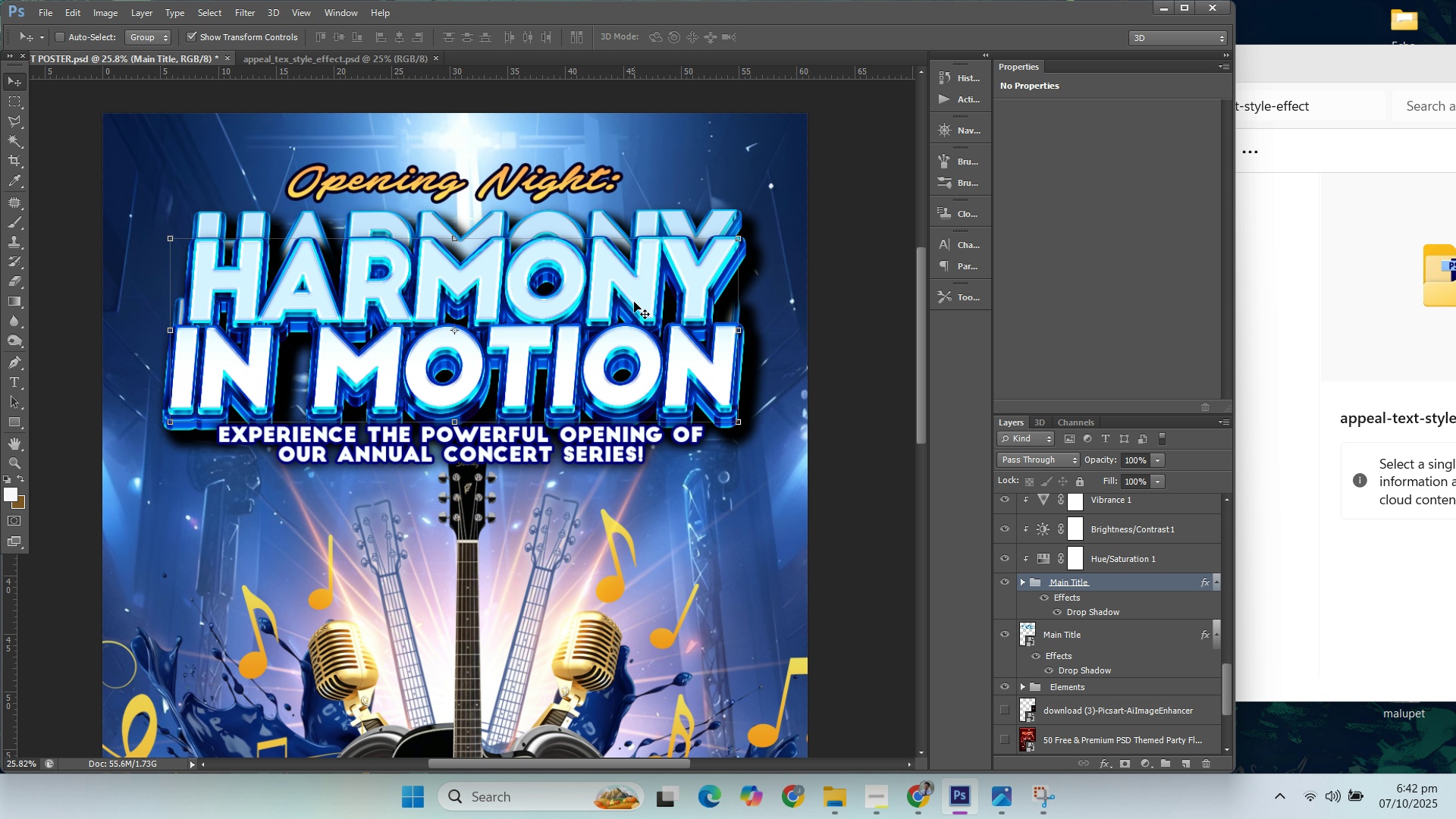 
key(ArrowUp)
 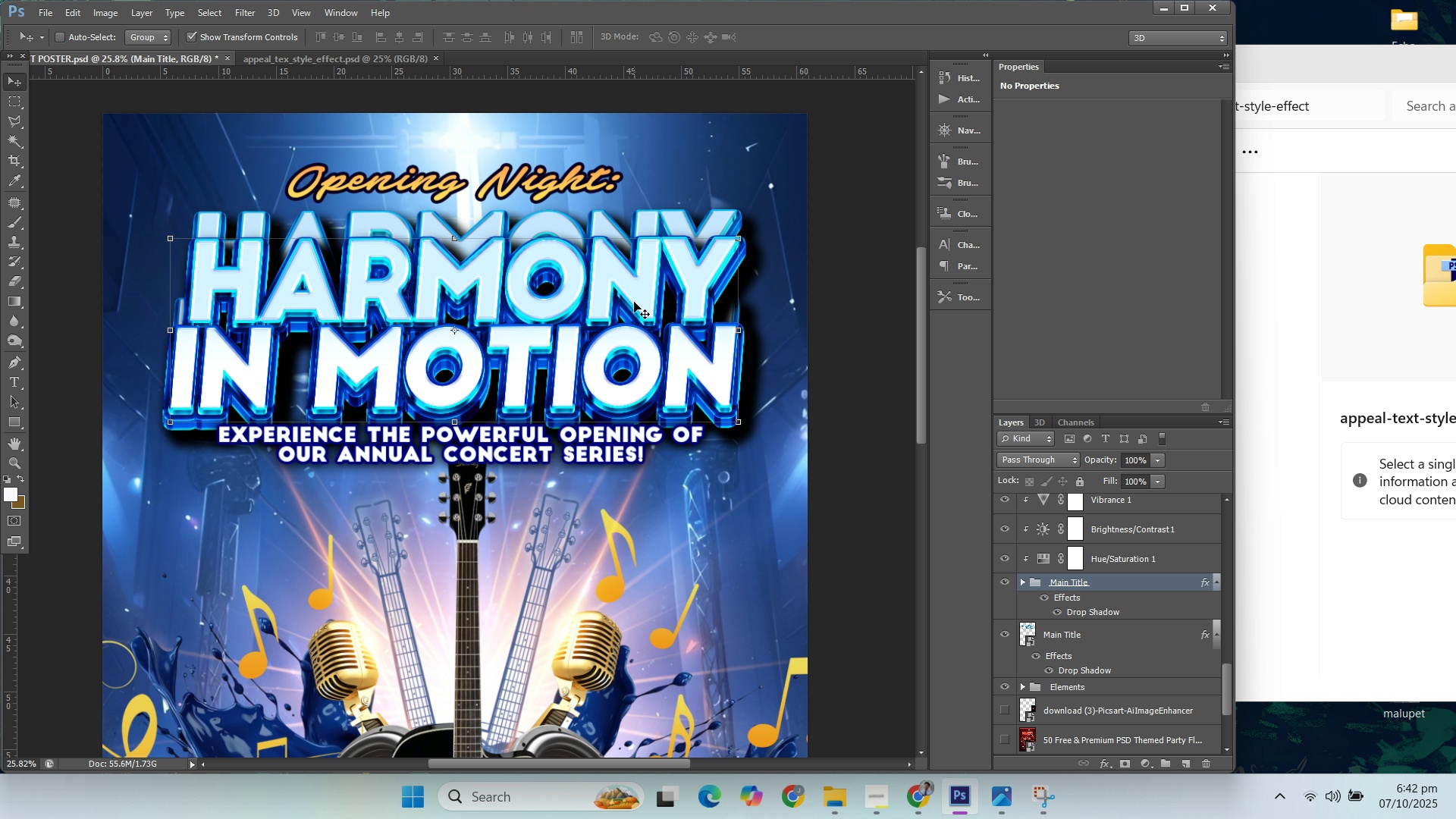 
key(ArrowUp)
 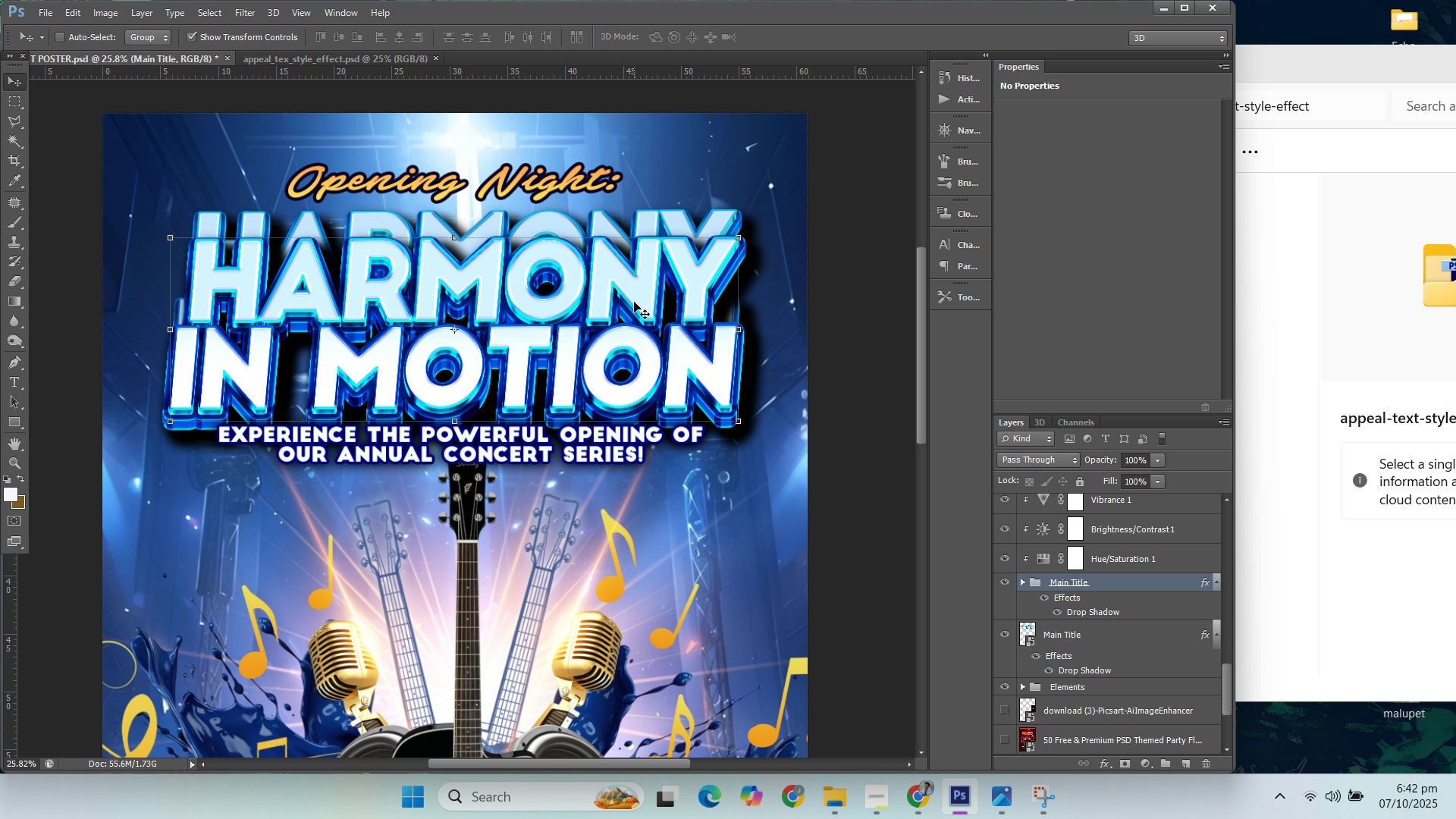 
key(ArrowUp)
 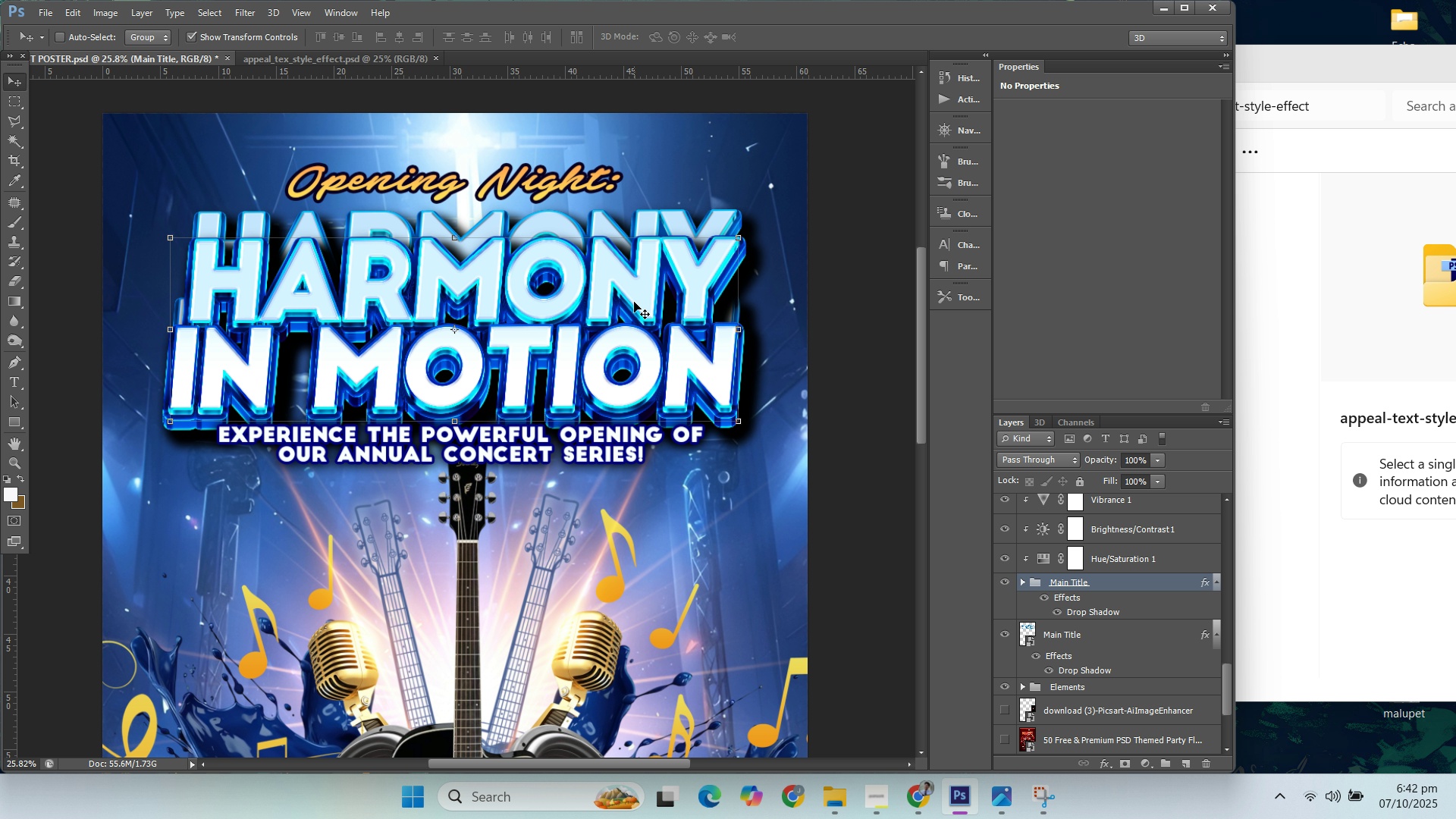 
hold_key(key=ArrowUp, duration=0.34)
 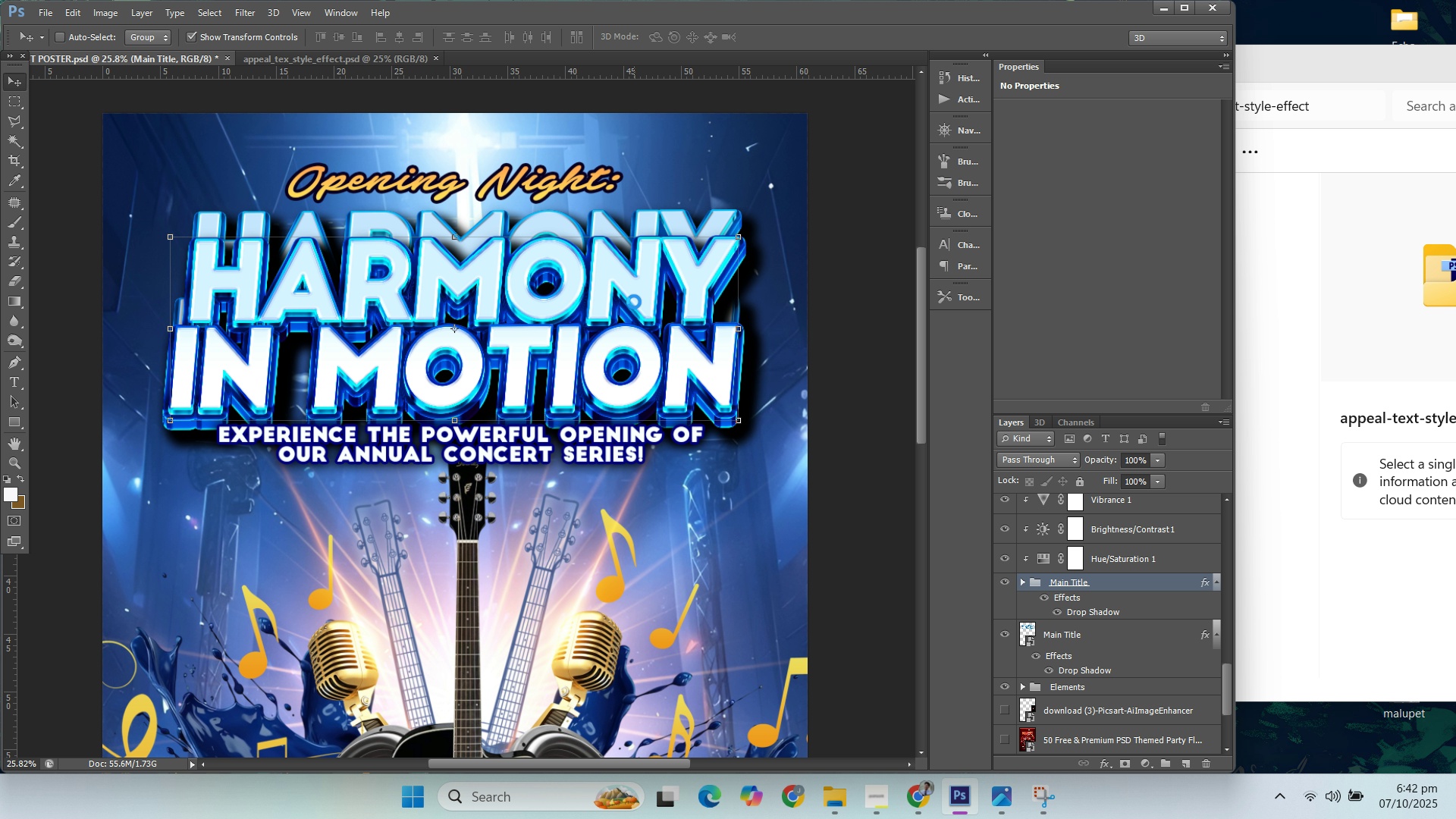 
key(ArrowUp)
 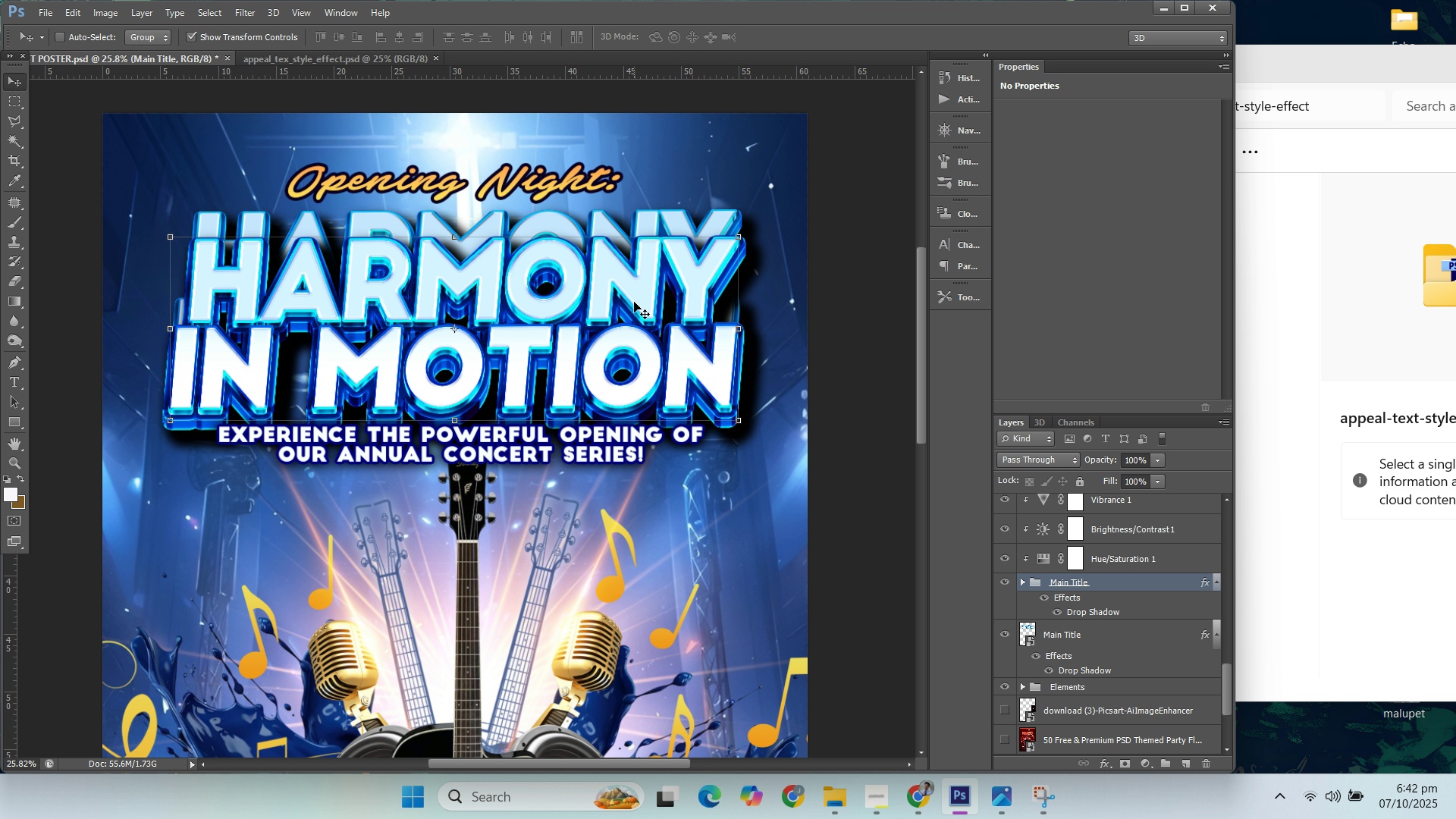 
key(ArrowUp)
 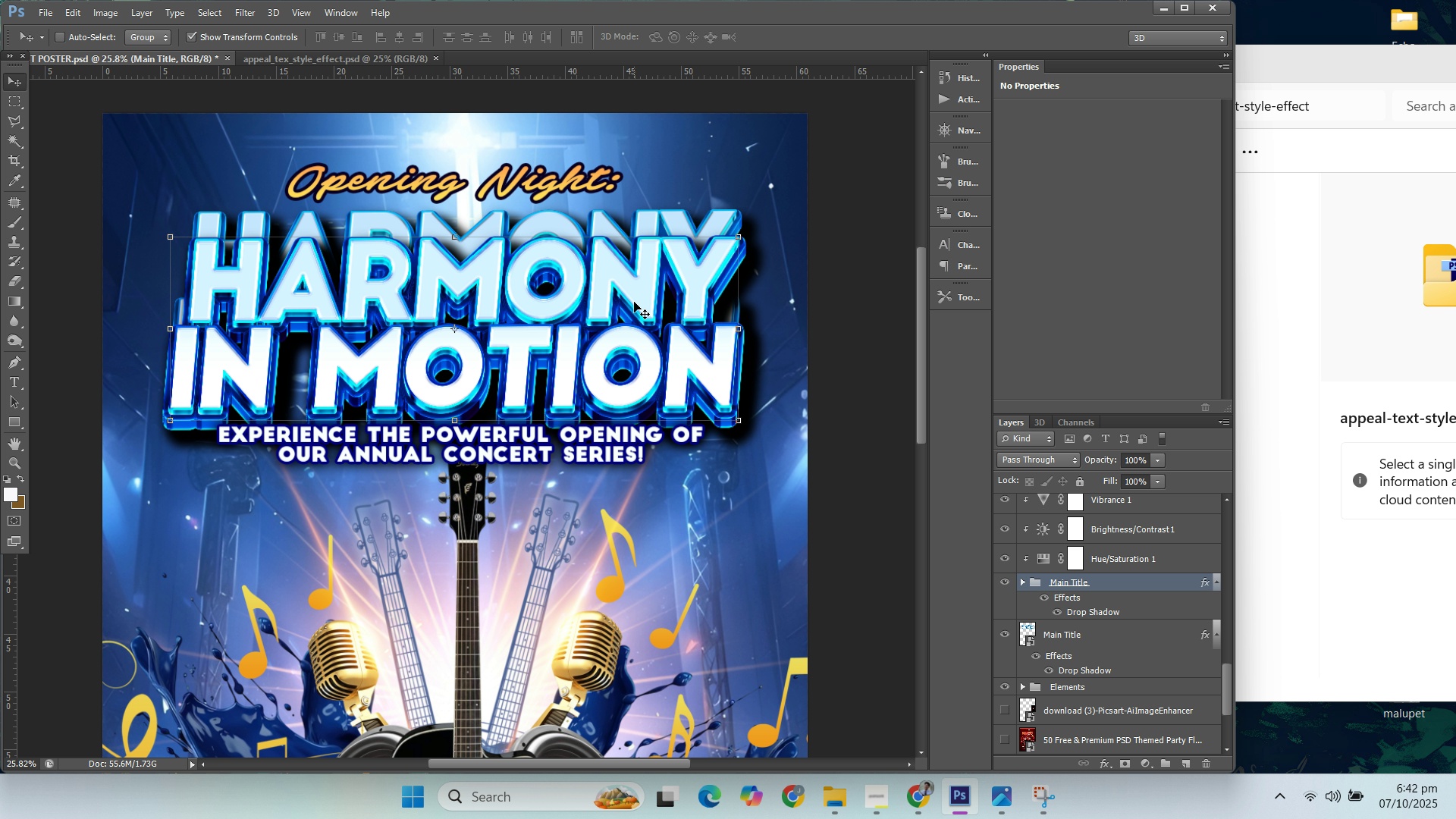 
key(ArrowUp)
 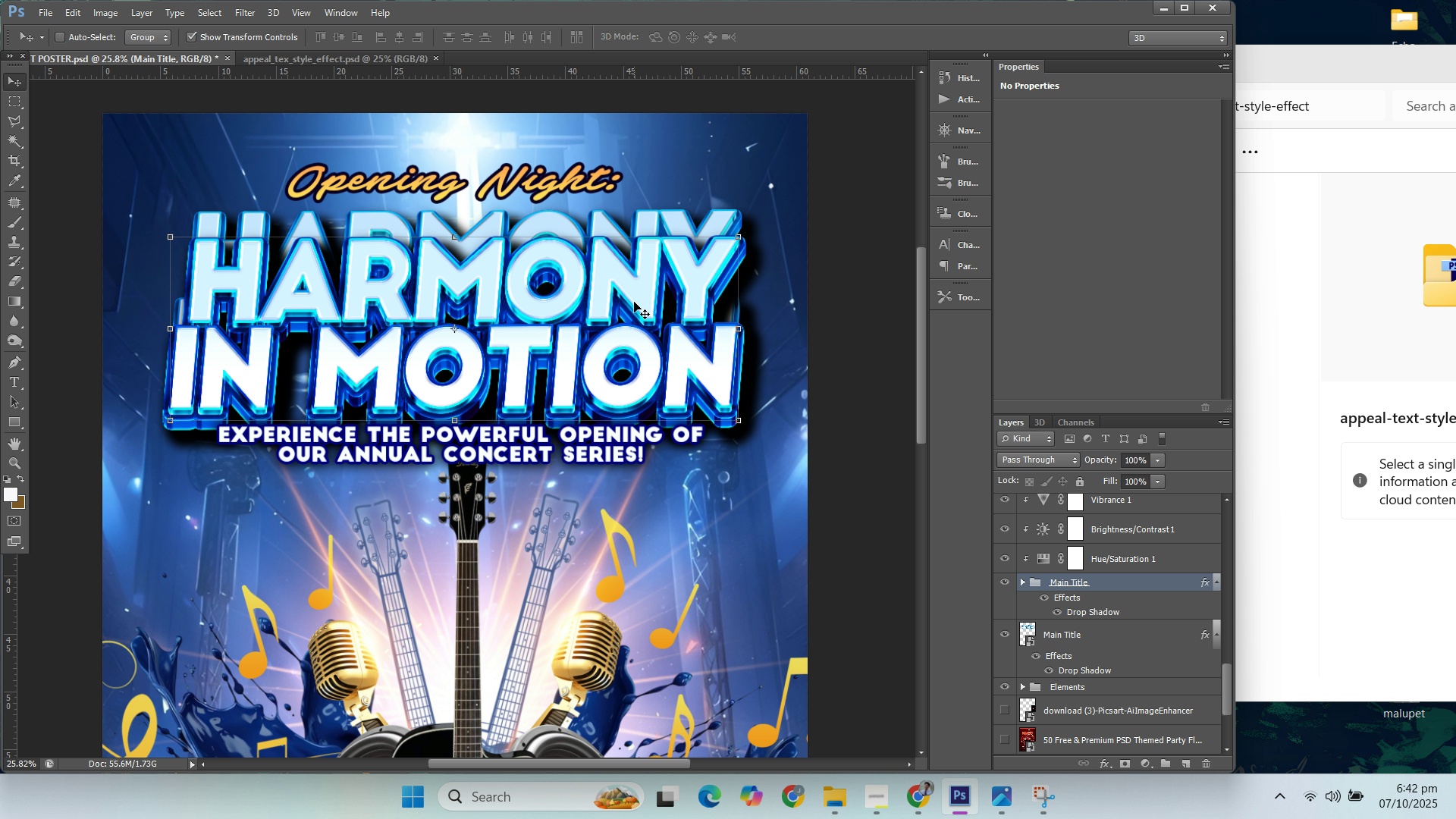 
key(ArrowUp)
 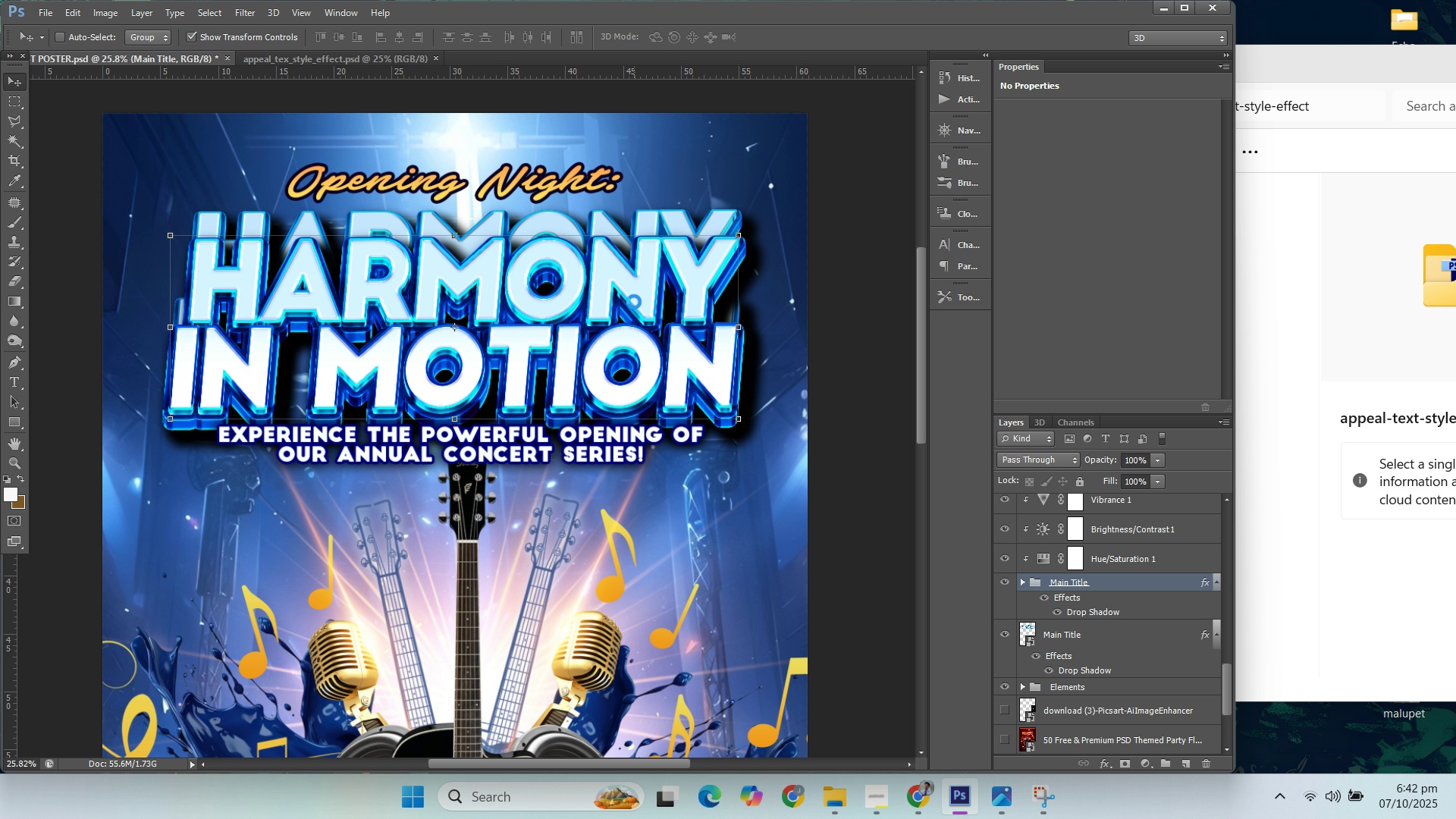 
hold_key(key=ArrowUp, duration=0.43)
 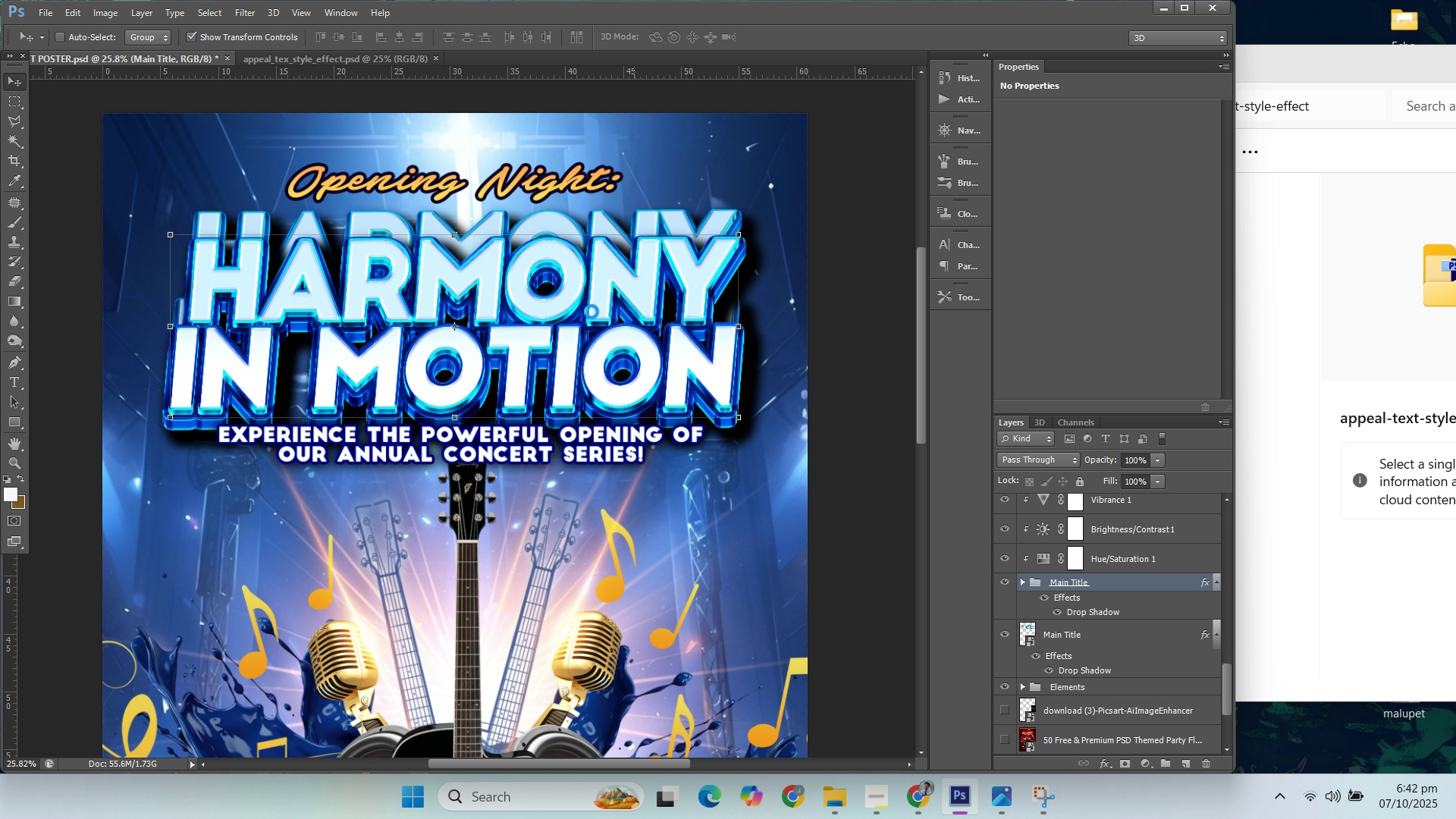 
wait(7.08)
 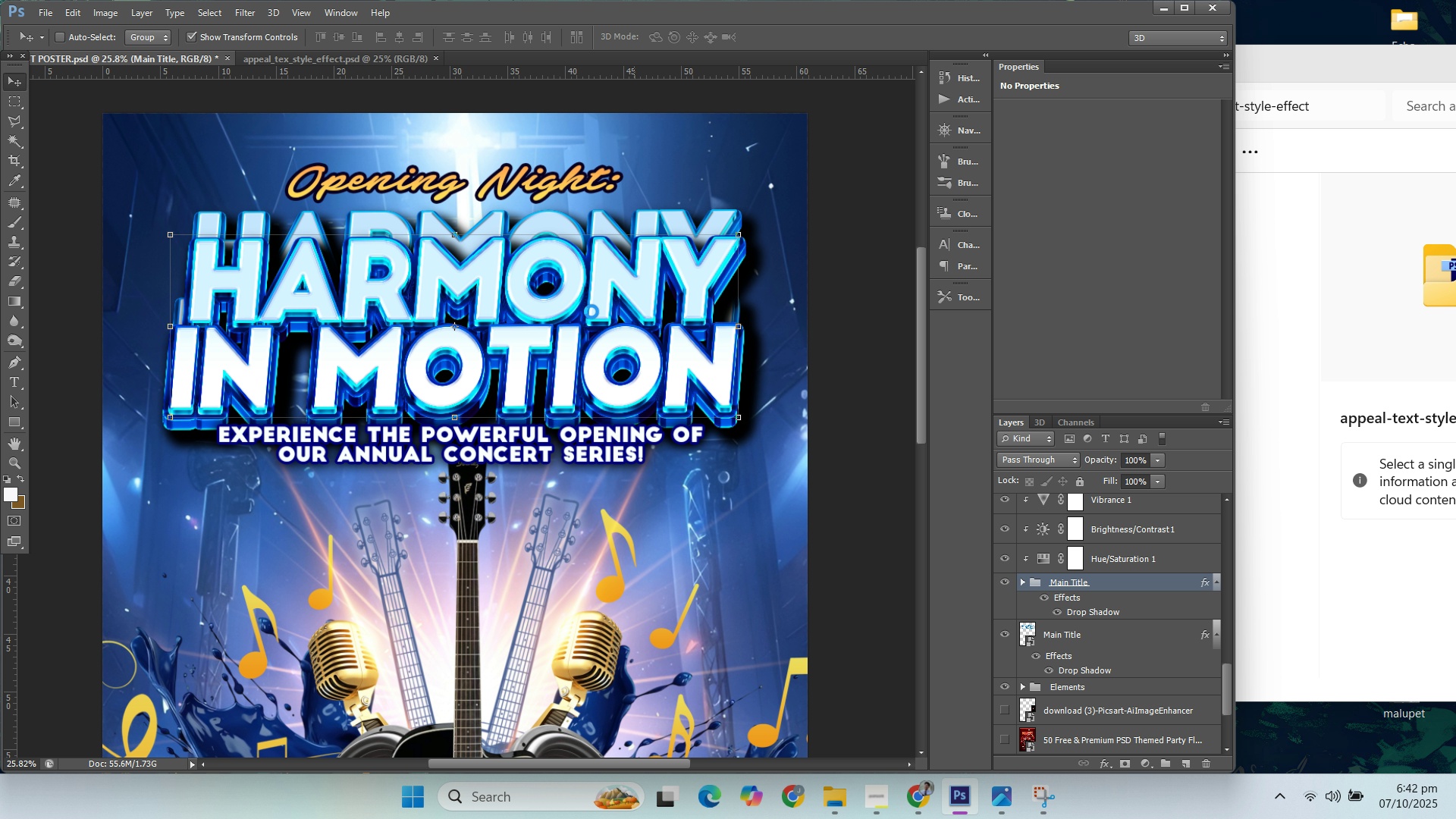 
key(ArrowUp)
 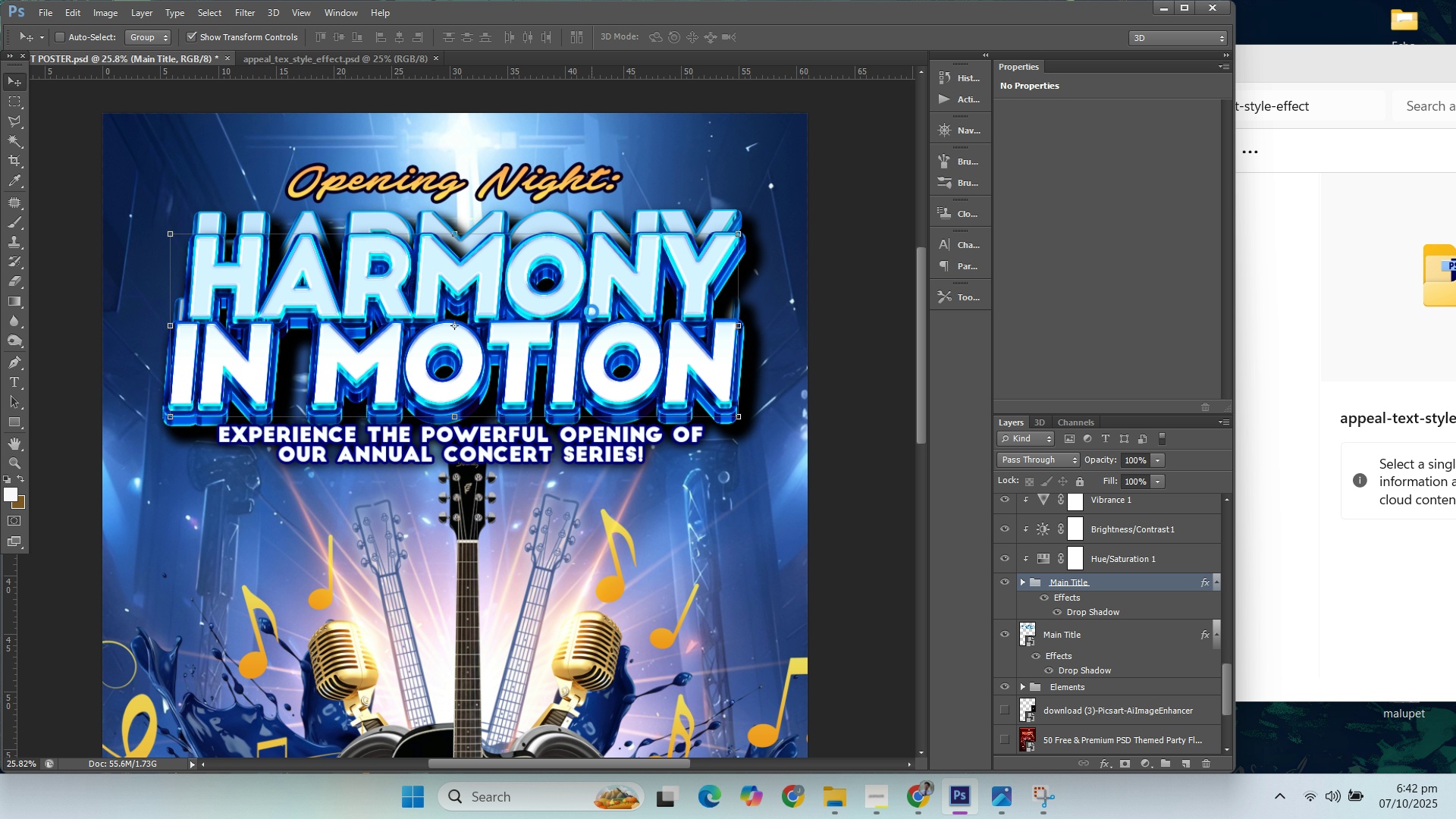 
key(ArrowUp)
 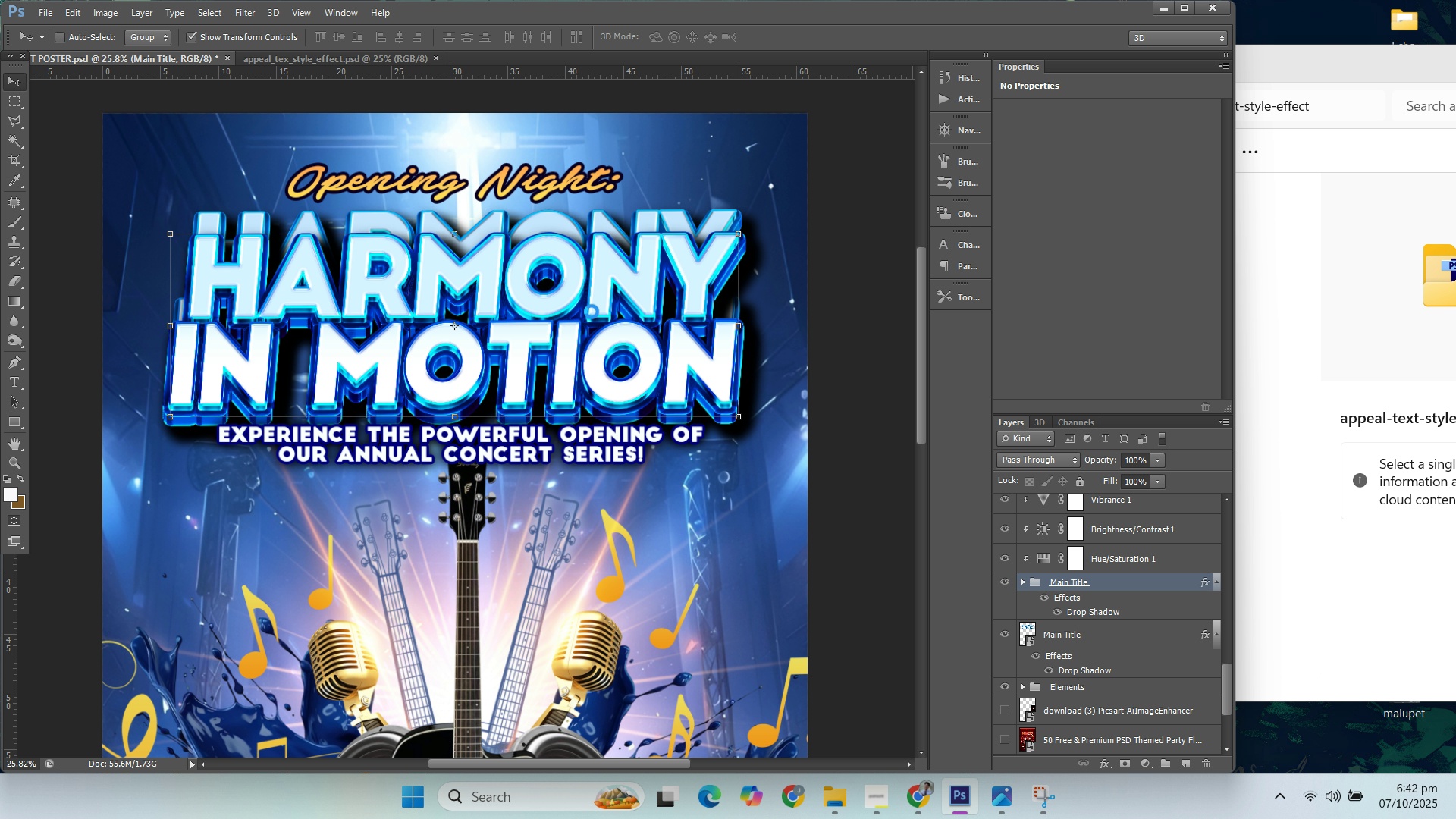 
key(ArrowUp)
 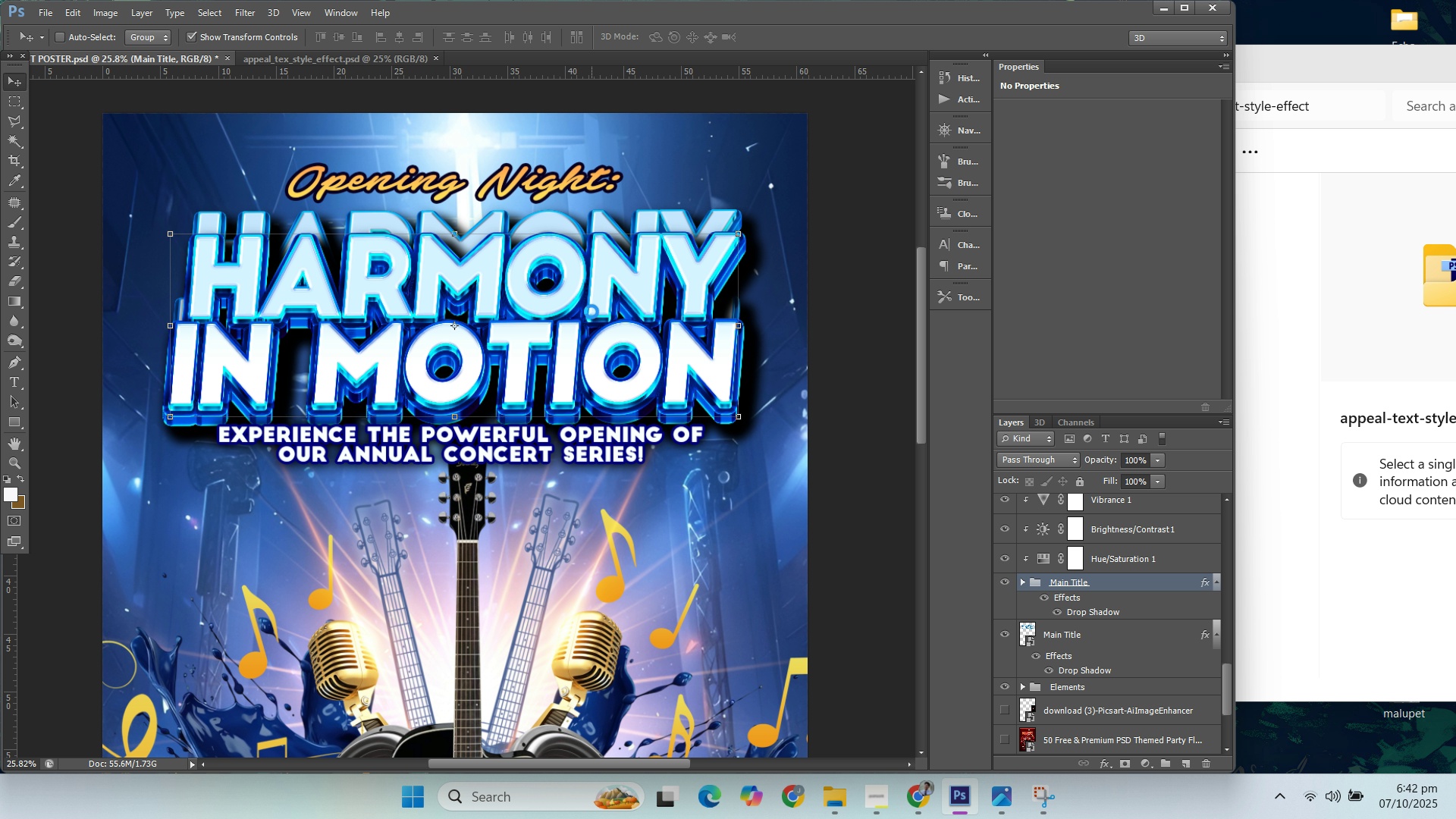 
key(ArrowUp)
 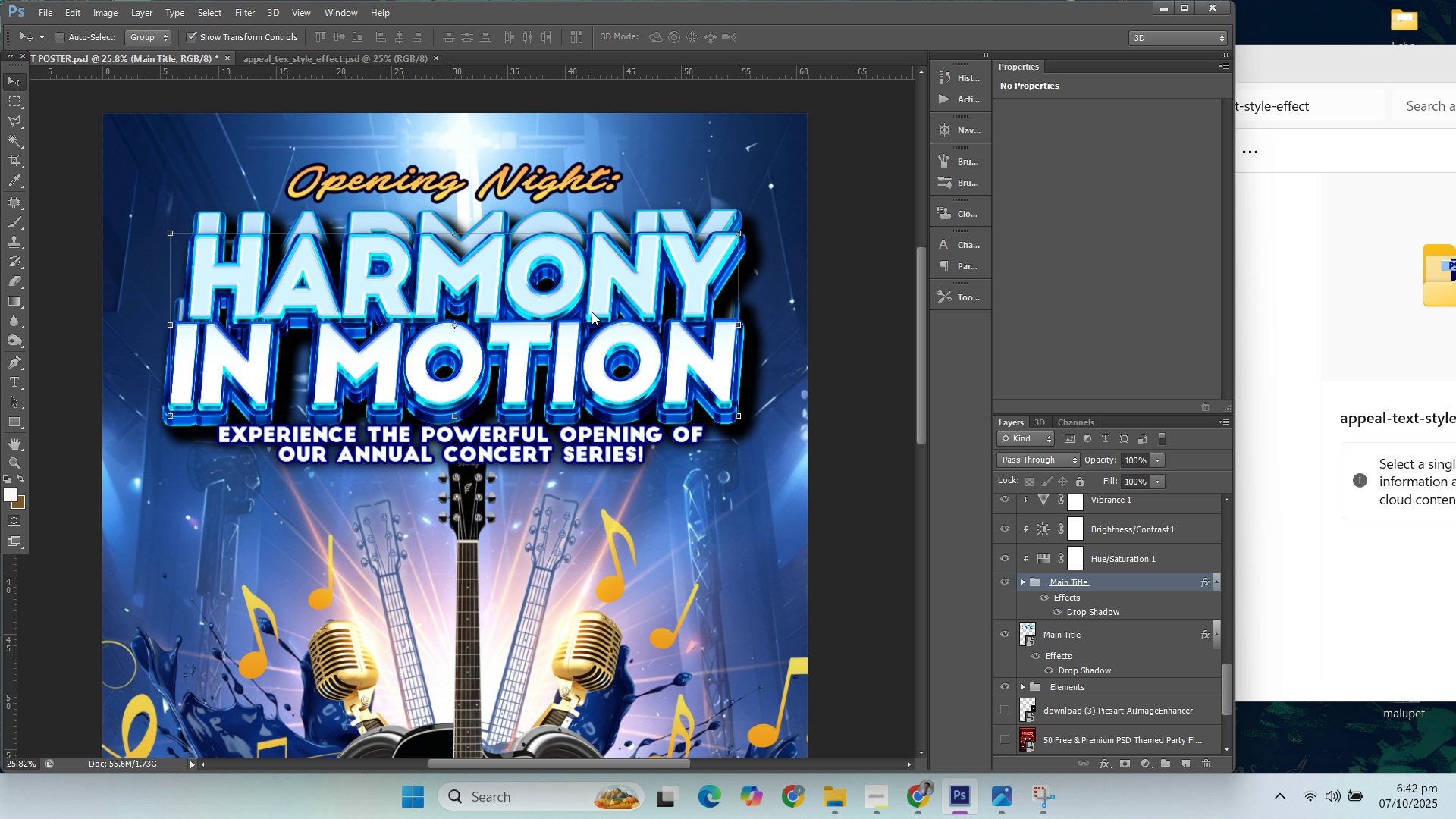 
key(ArrowUp)
 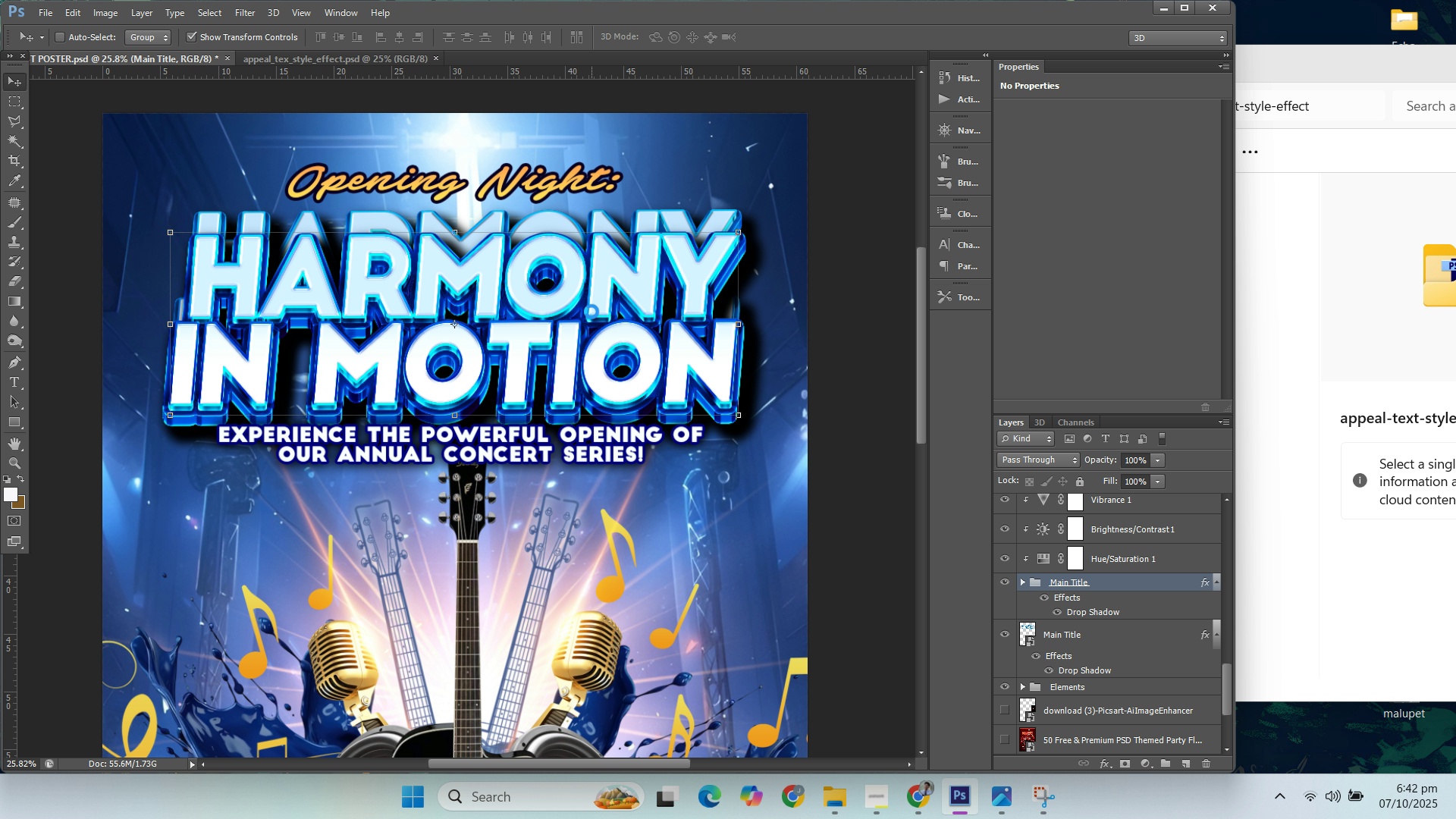 
key(ArrowUp)
 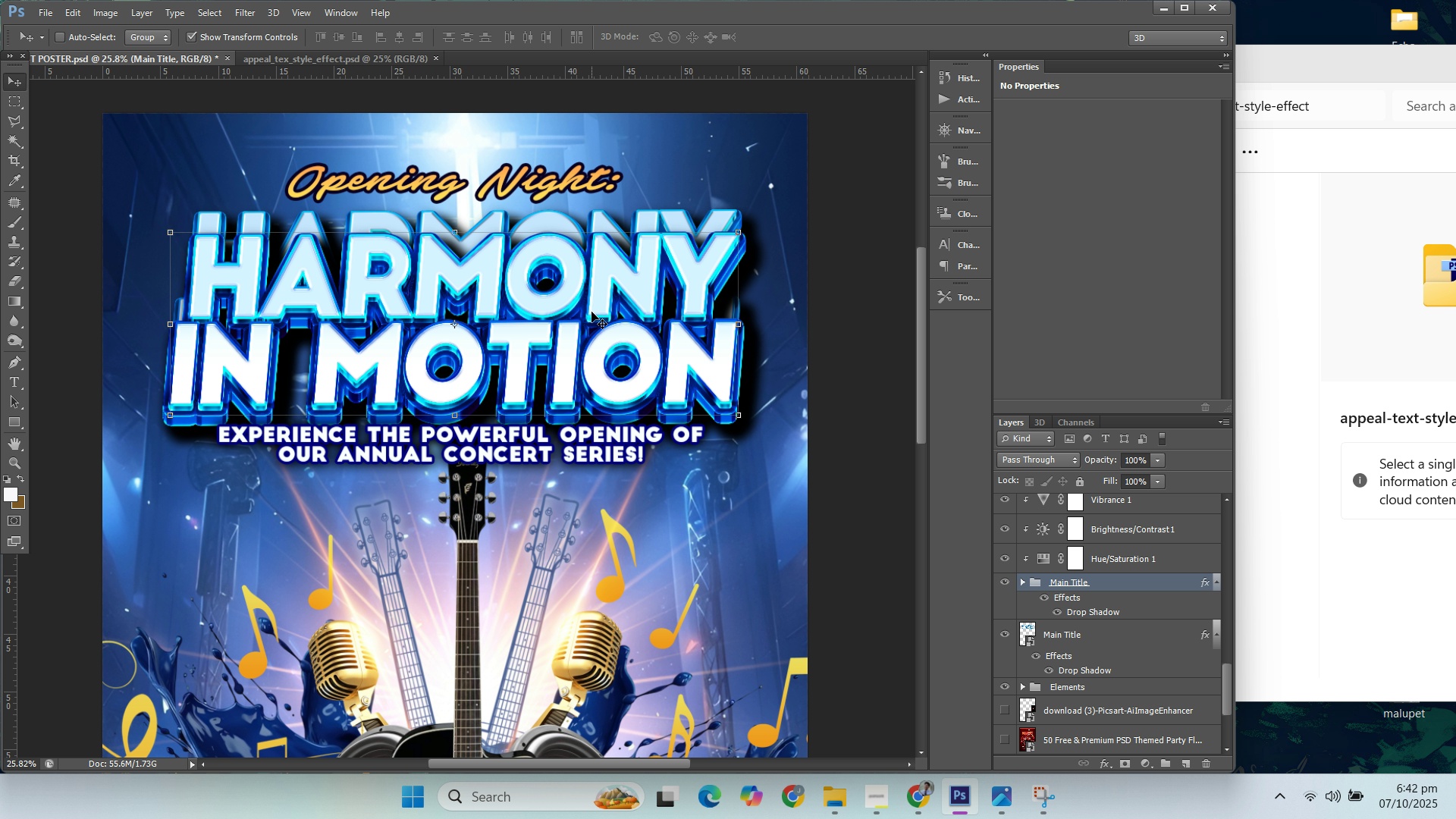 
key(ArrowUp)
 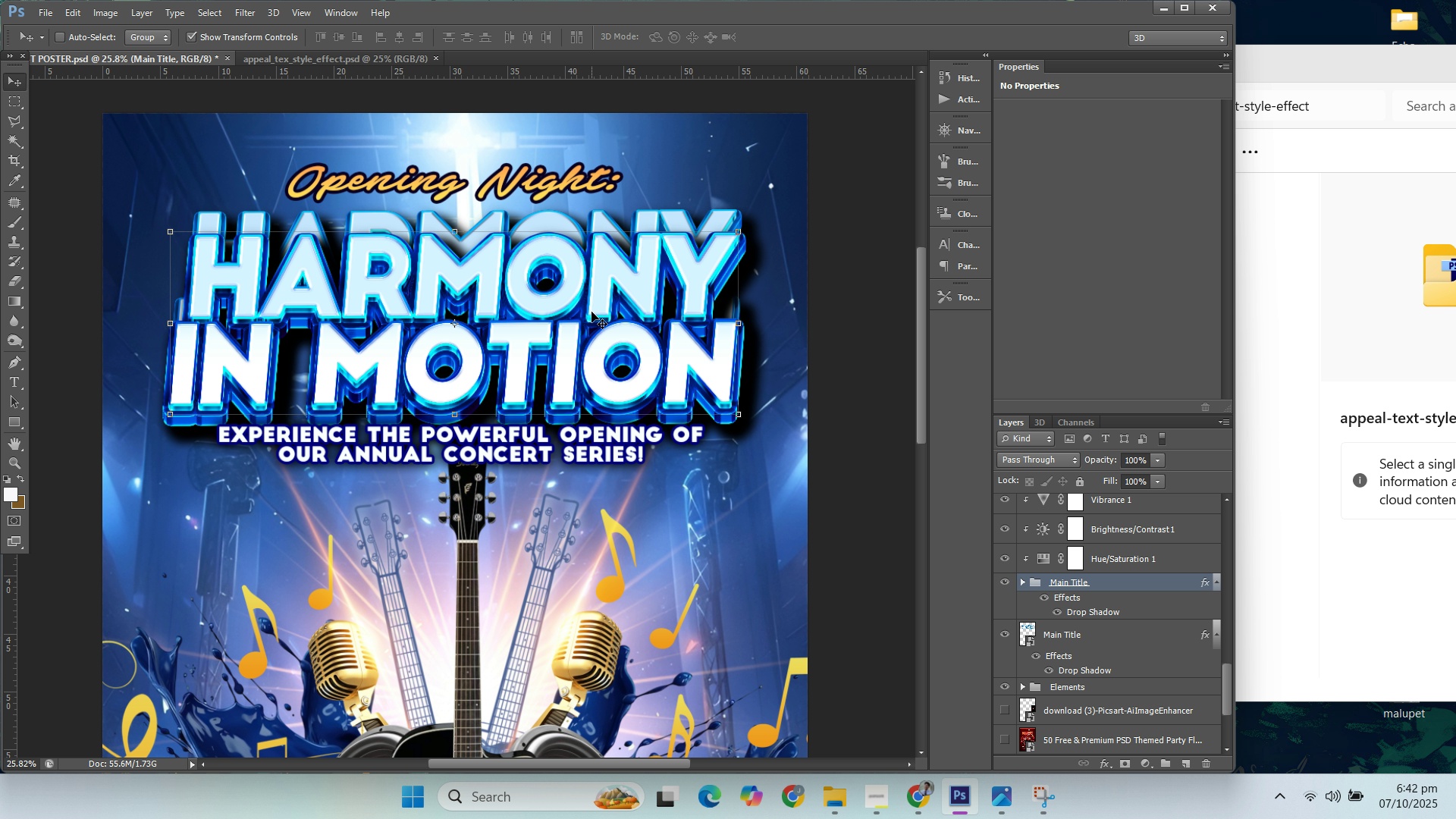 
key(ArrowUp)
 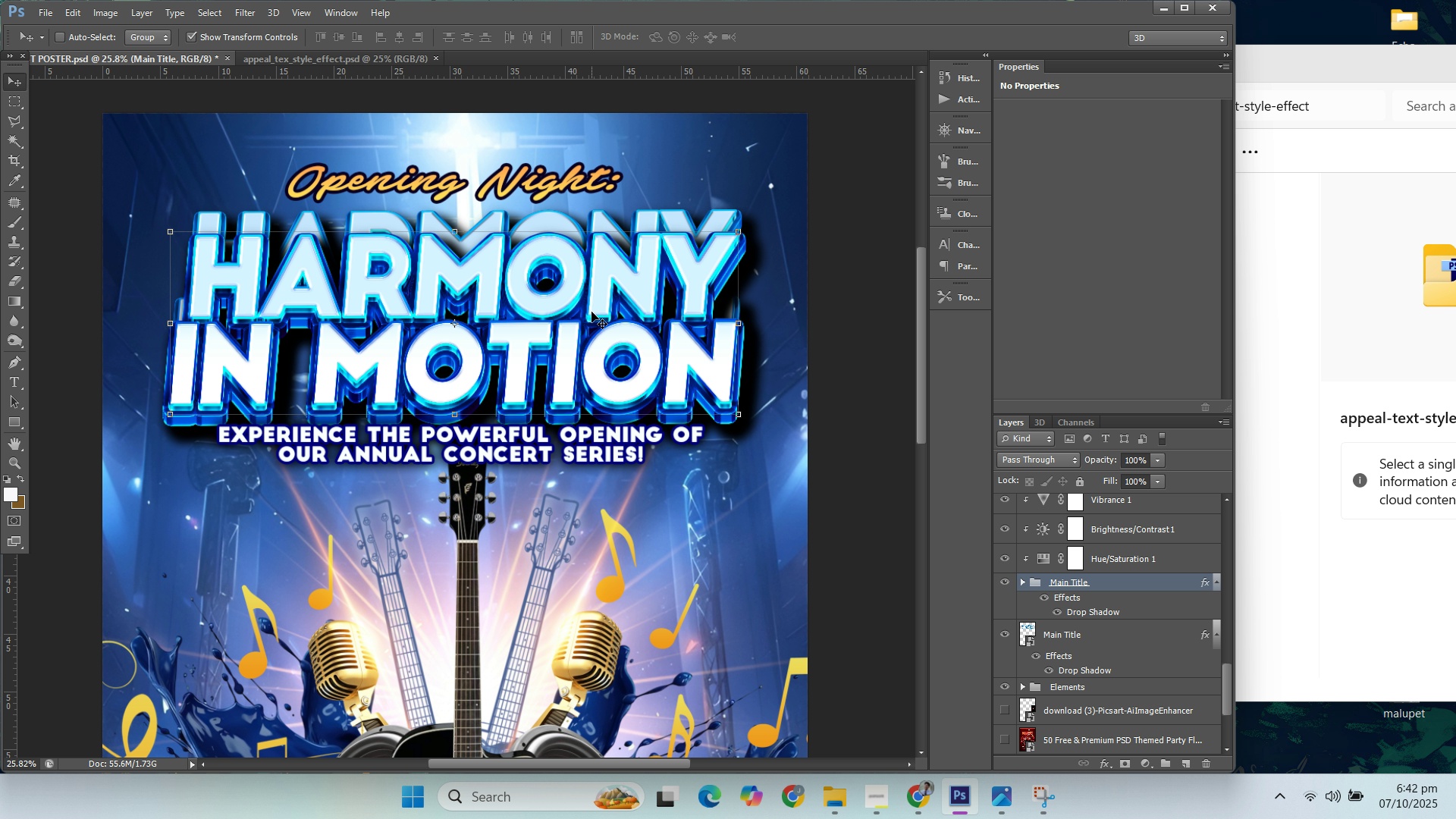 
key(ArrowUp)
 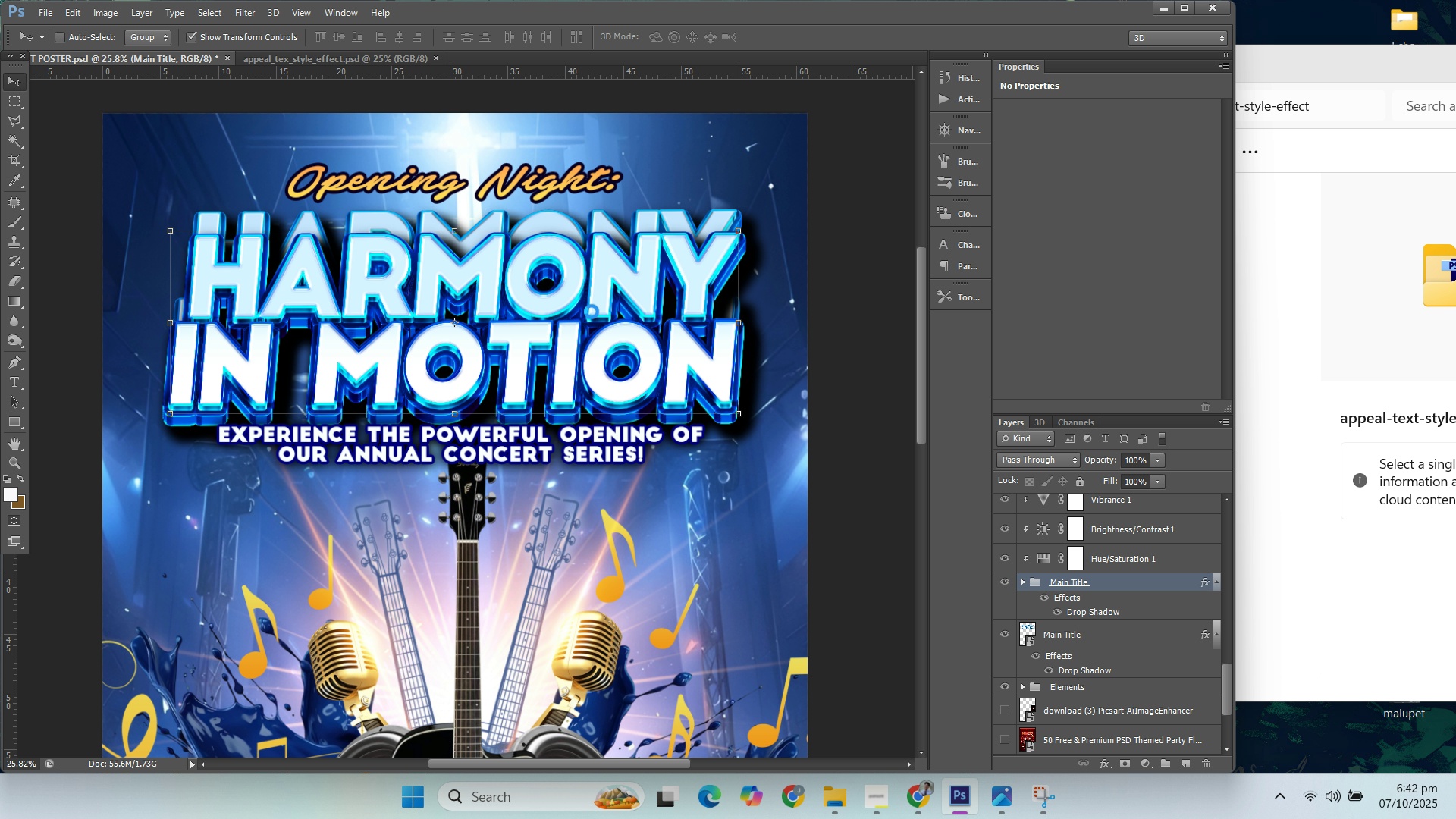 
key(ArrowUp)
 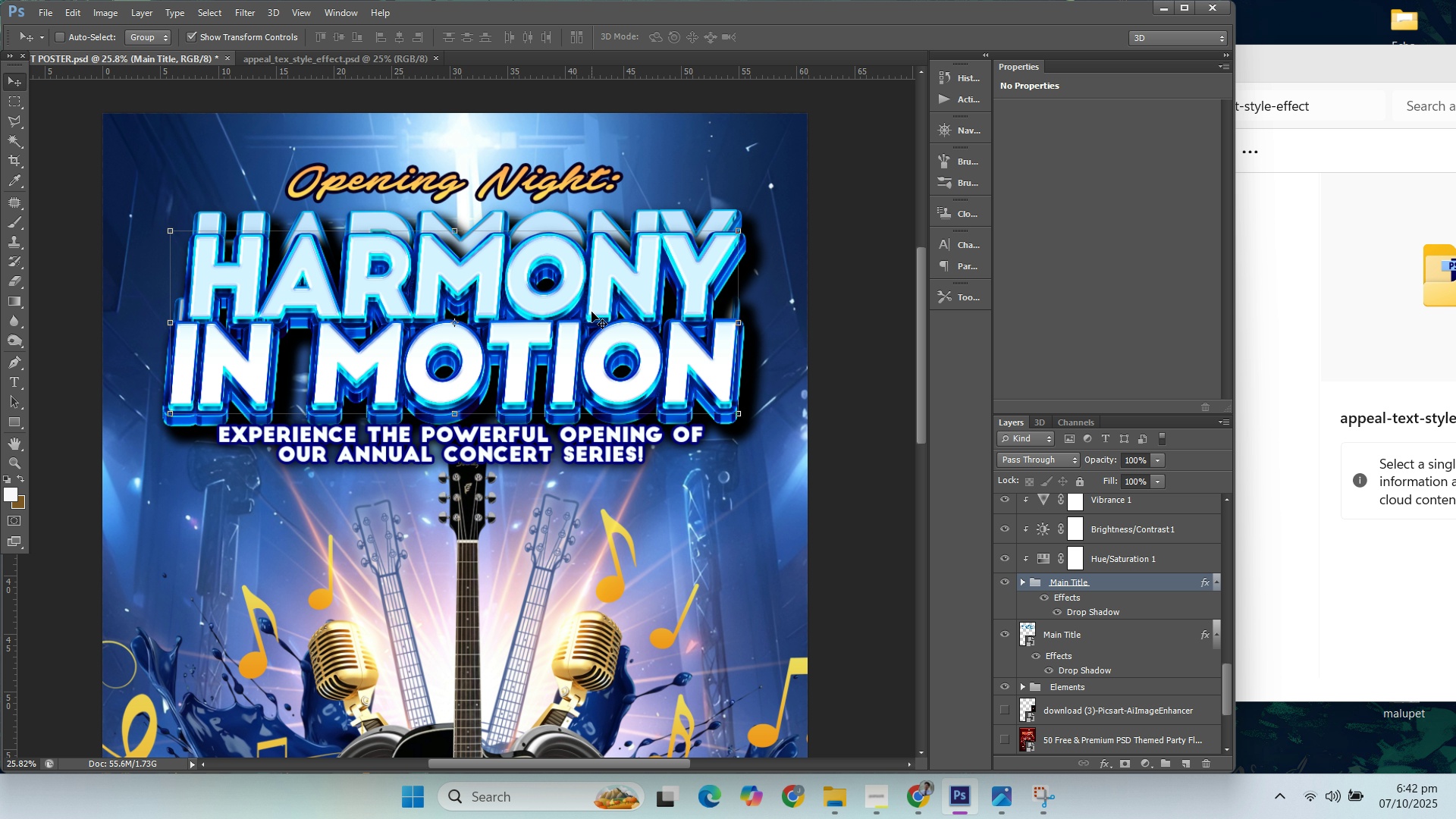 
key(ArrowUp)
 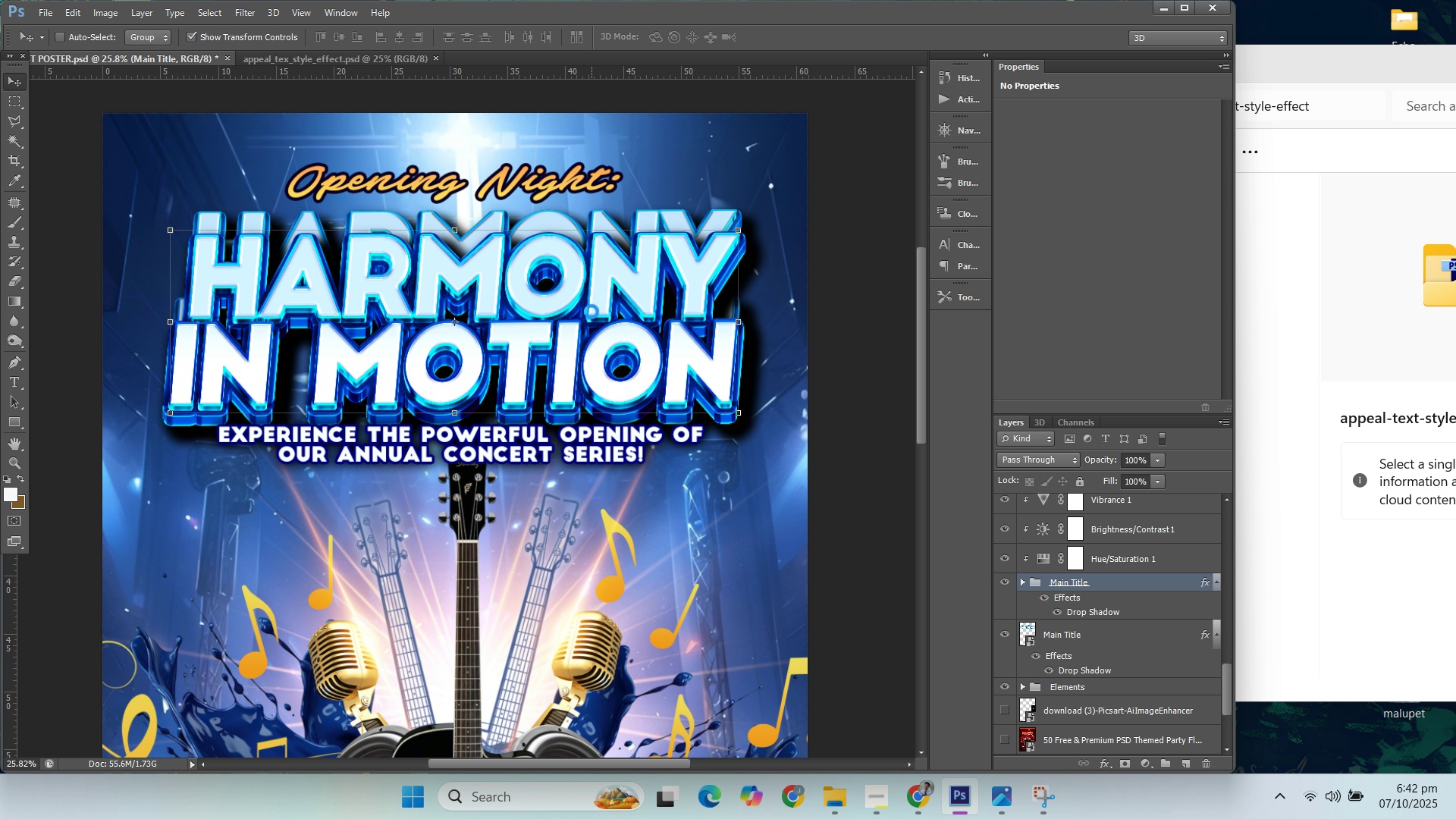 
key(ArrowUp)
 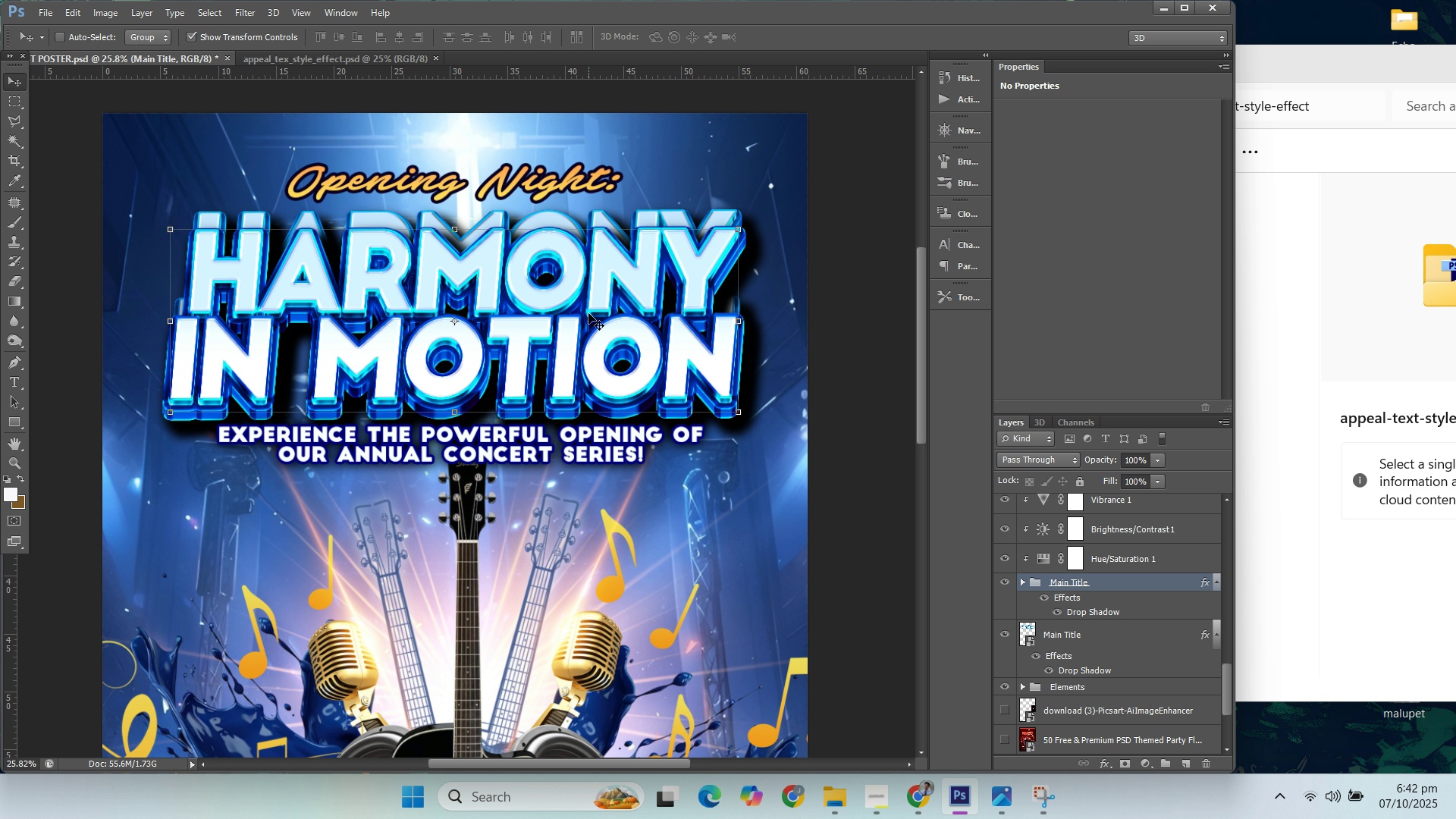 
wait(17.28)
 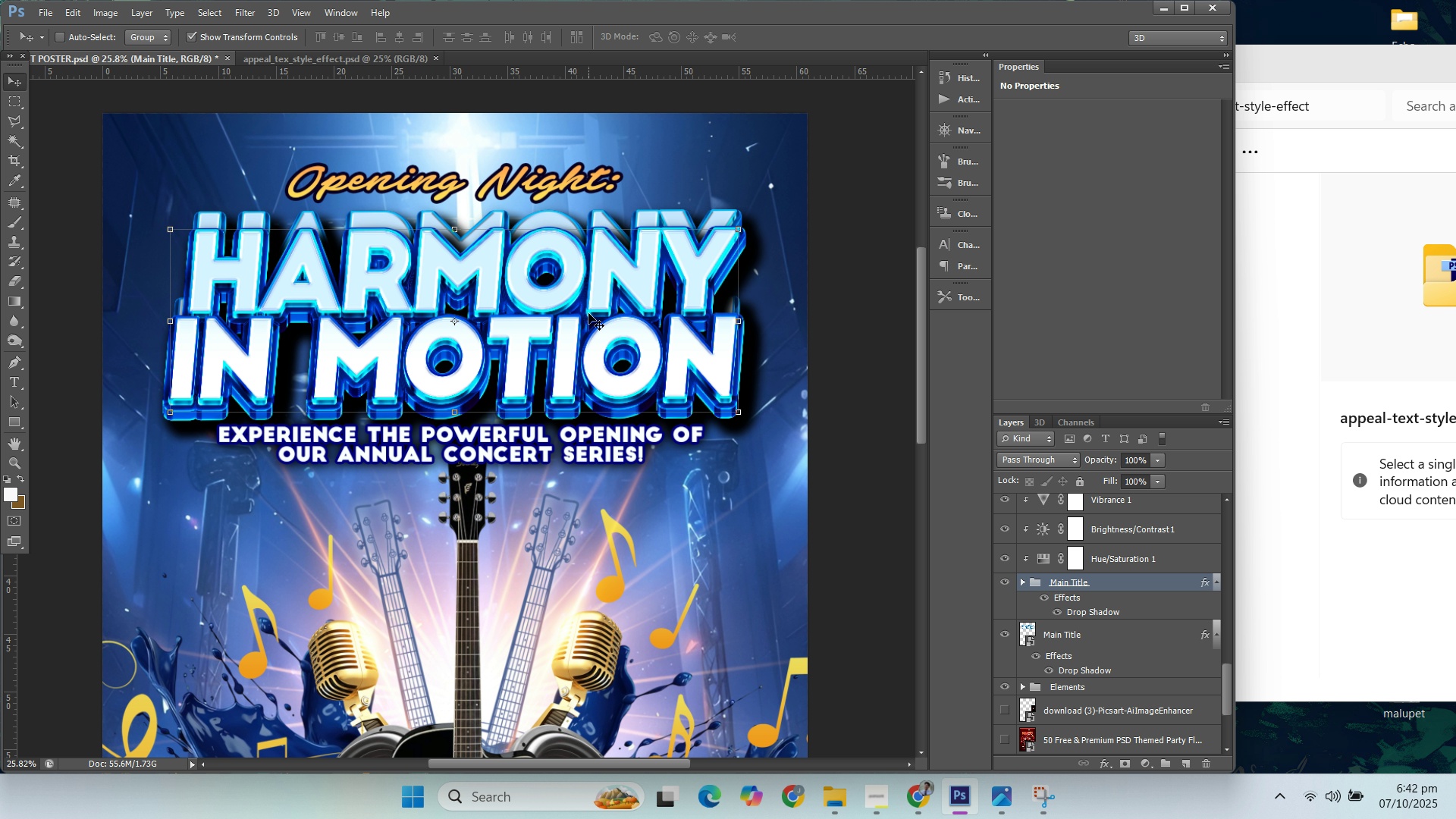 
key(ArrowUp)
 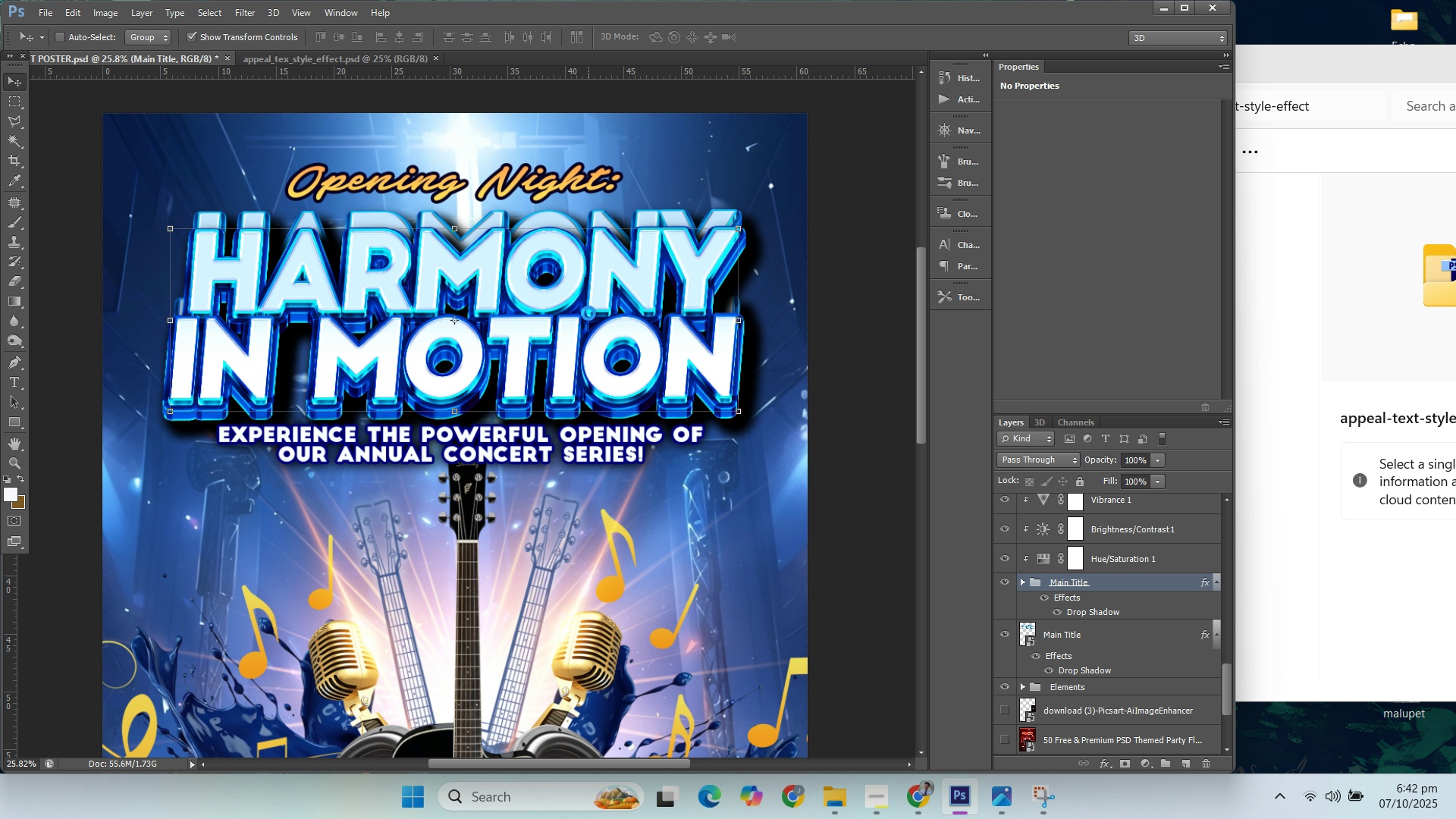 
key(ArrowUp)
 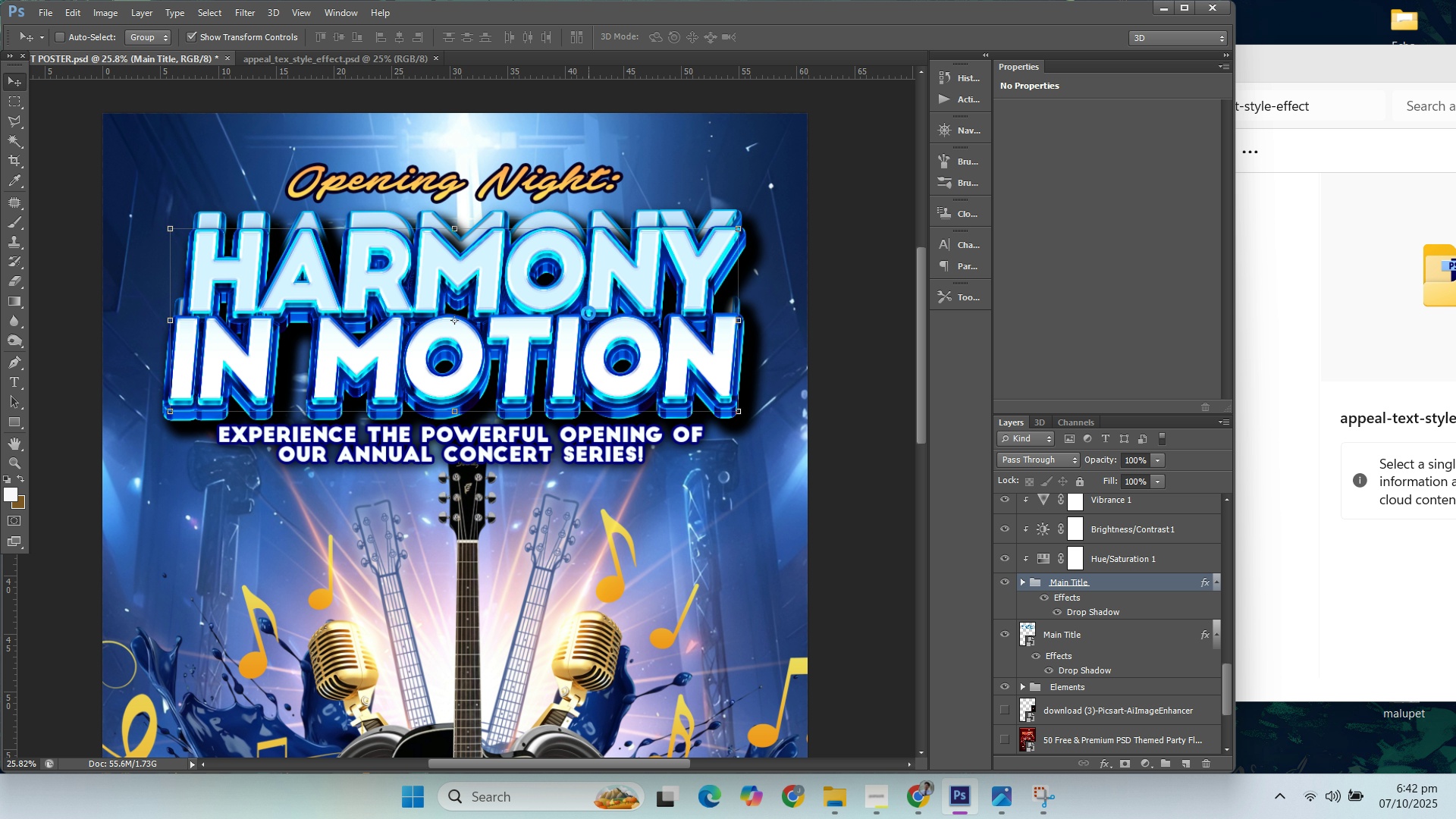 
key(ArrowUp)
 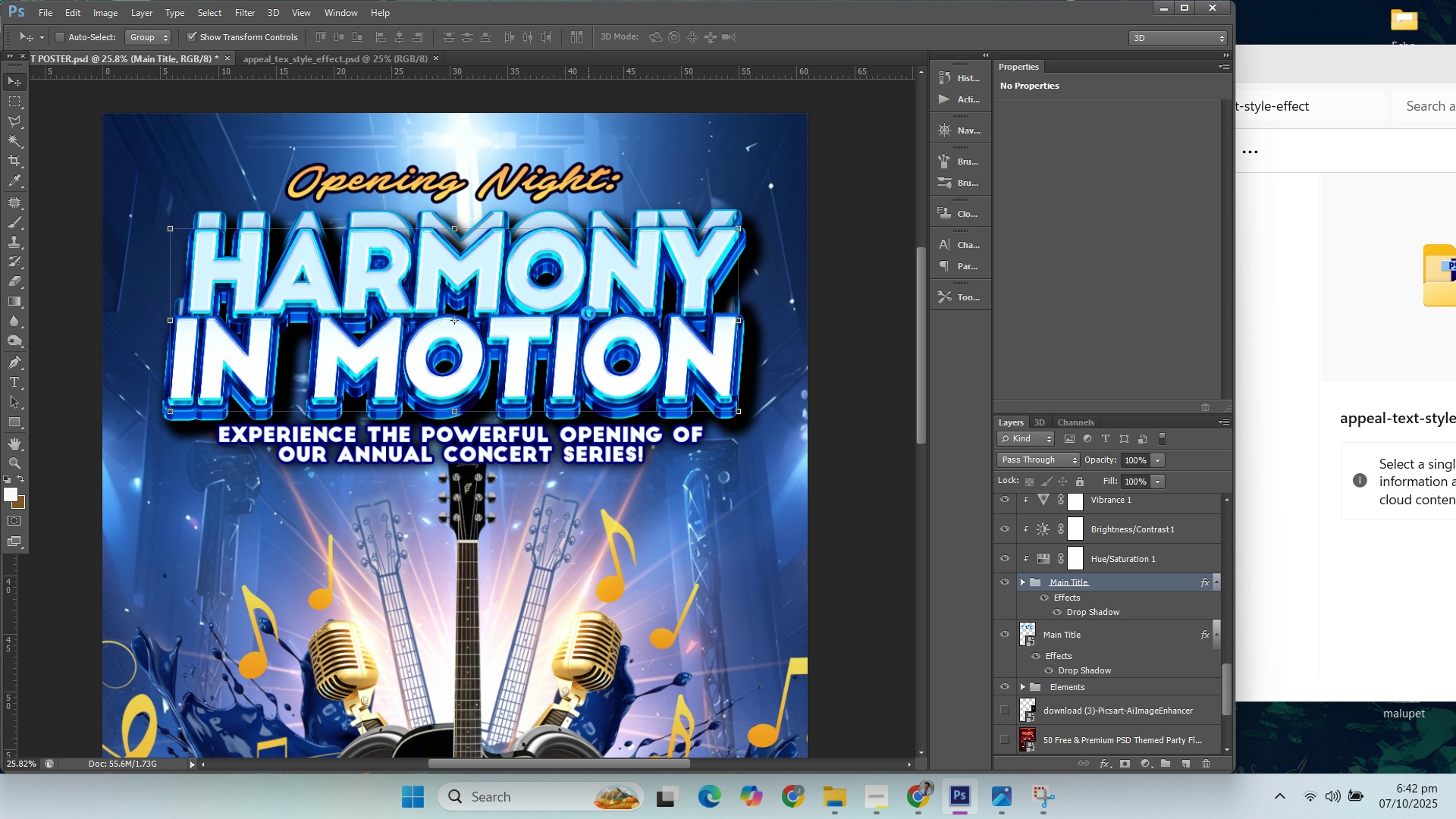 
key(ArrowUp)
 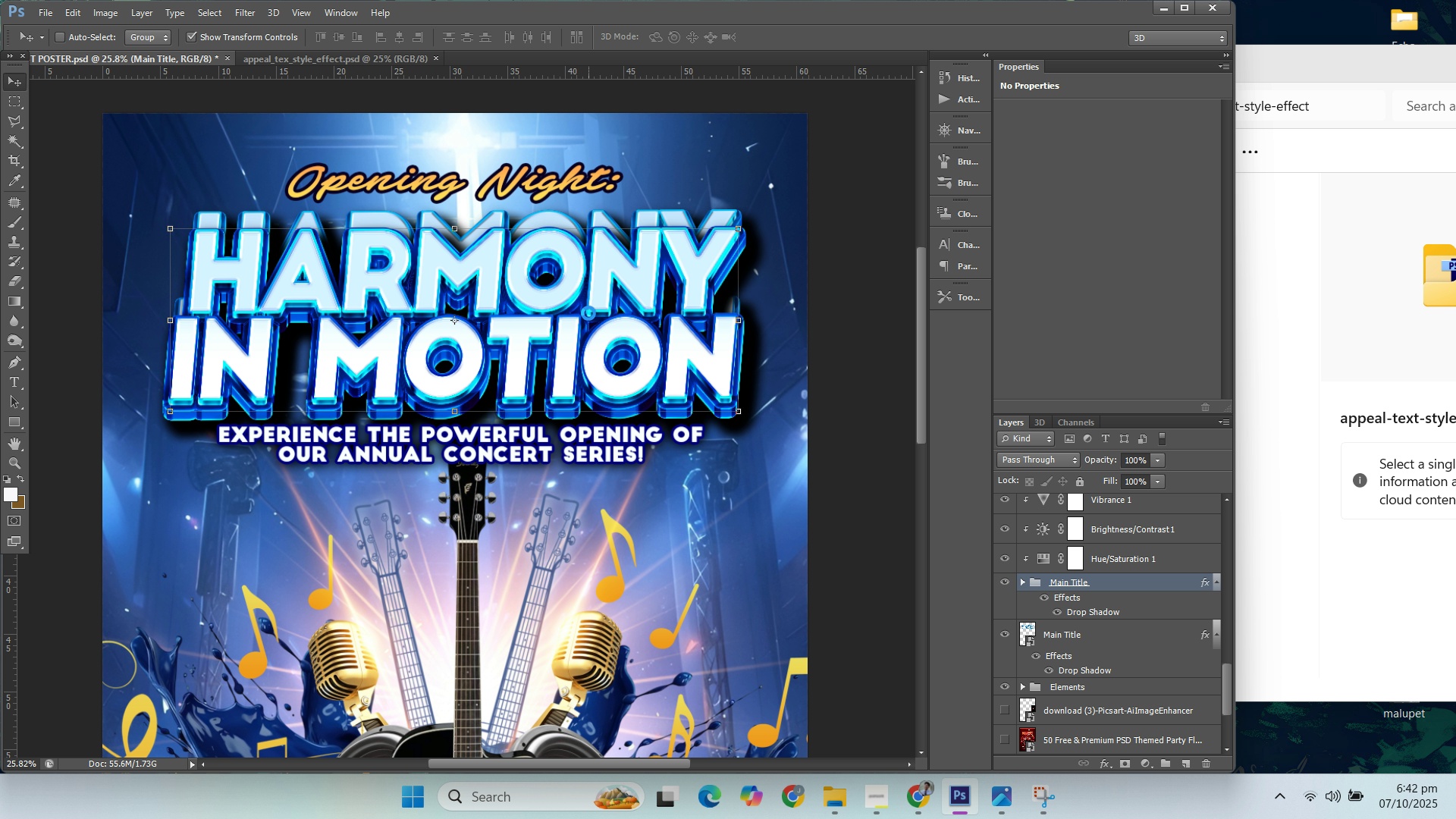 
key(ArrowUp)
 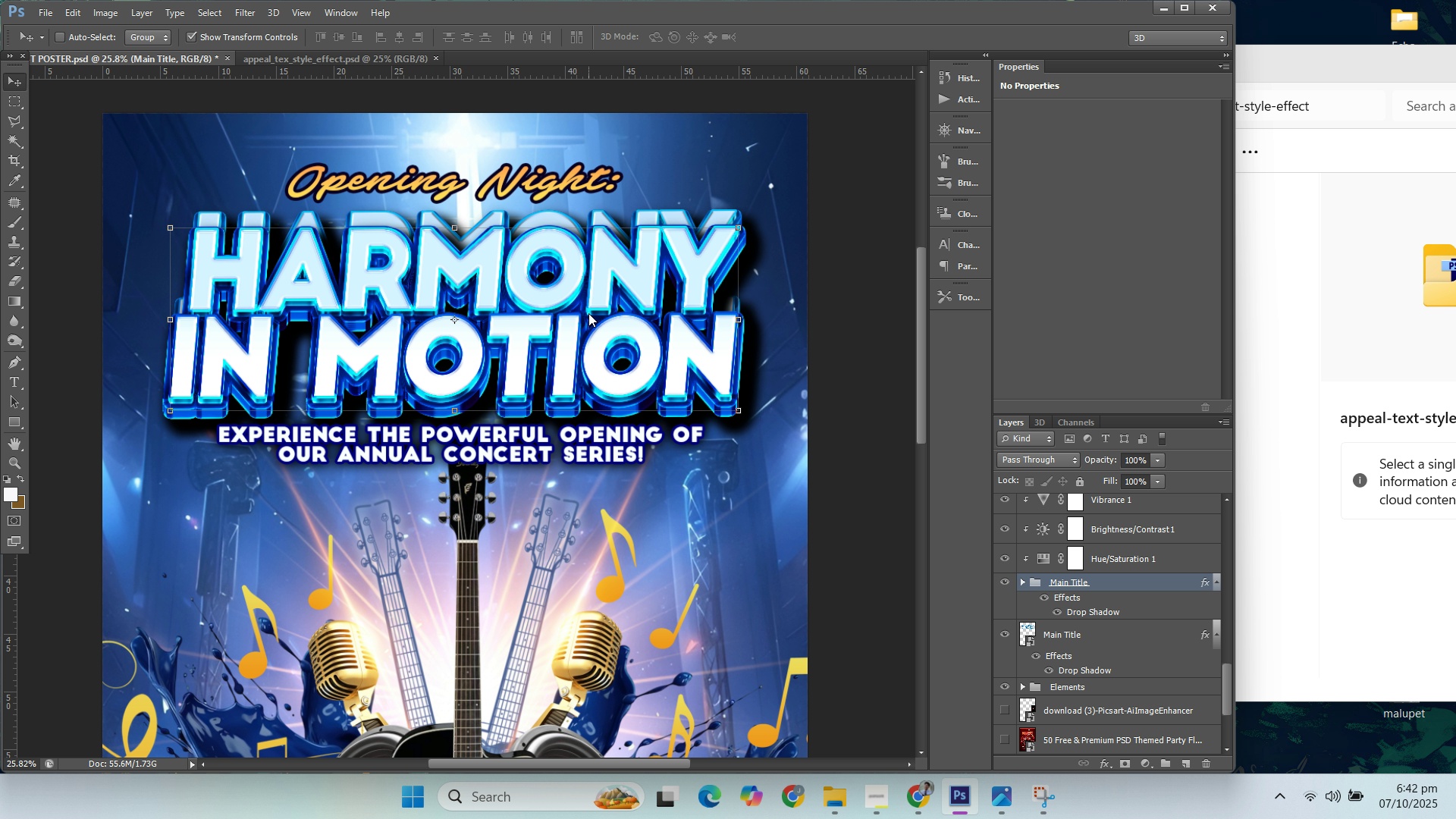 
wait(12.56)
 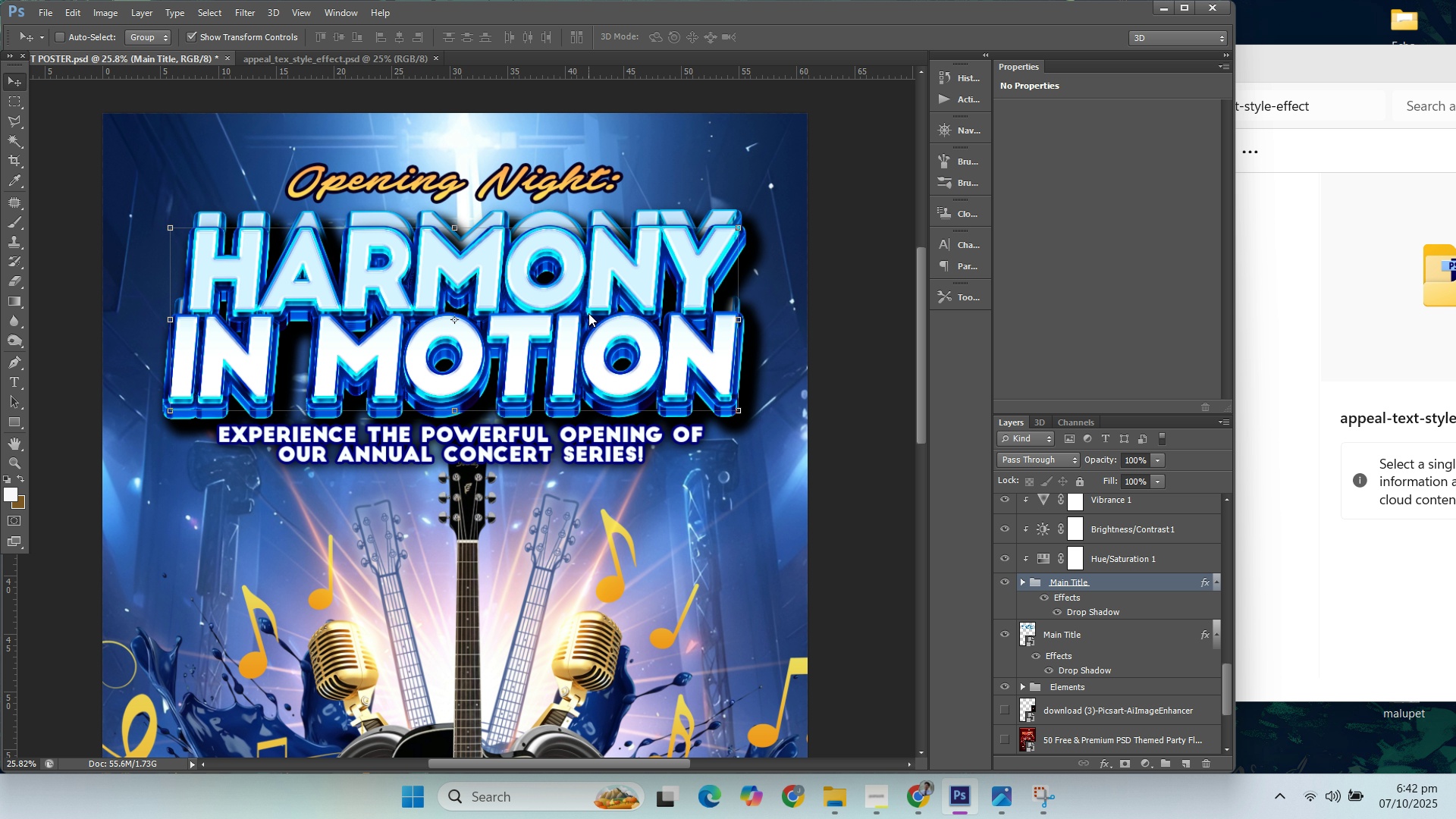 
left_click([598, 300])
 